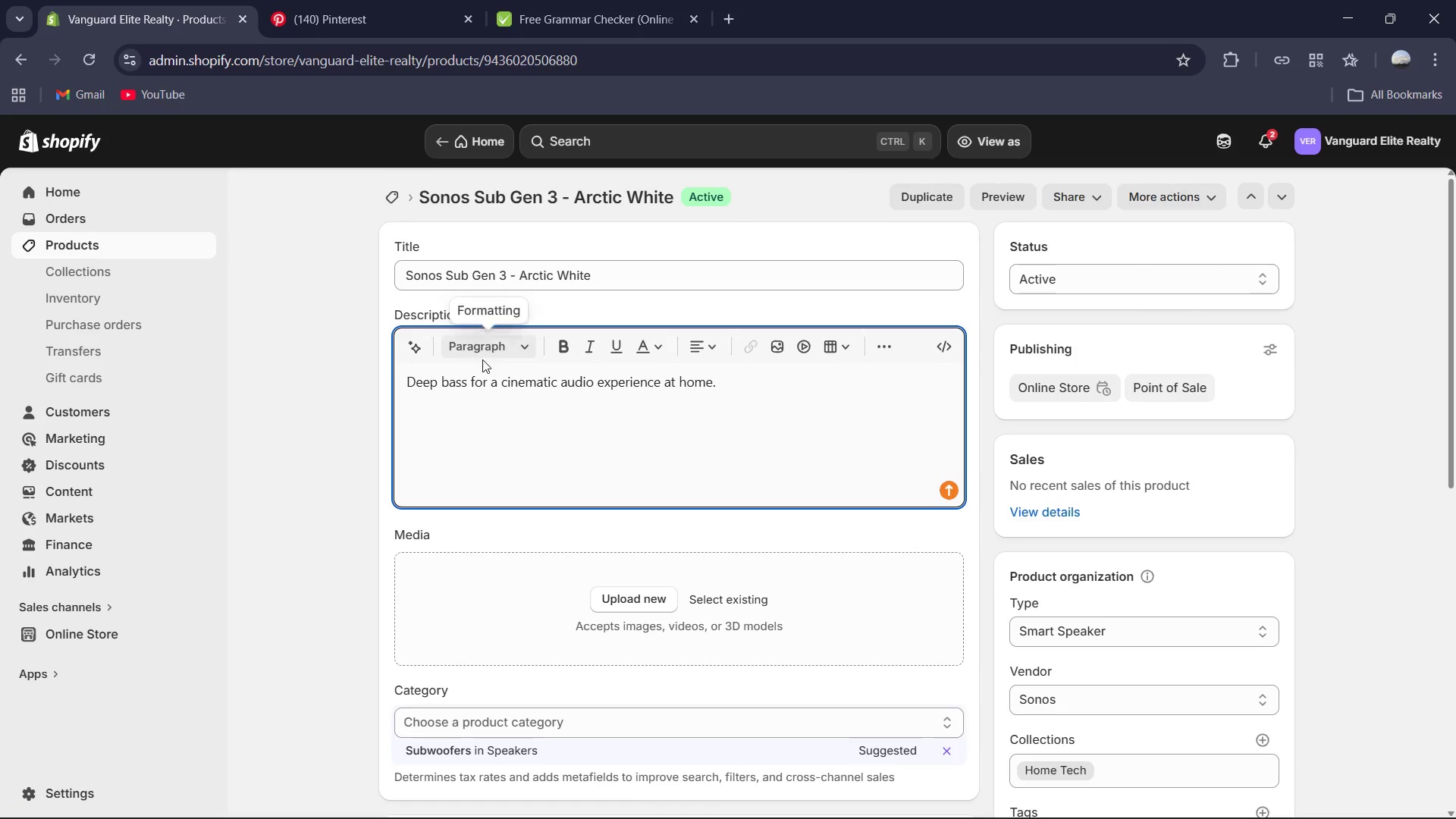 
scroll: coordinate [482, 360], scroll_direction: up, amount: 2.0
 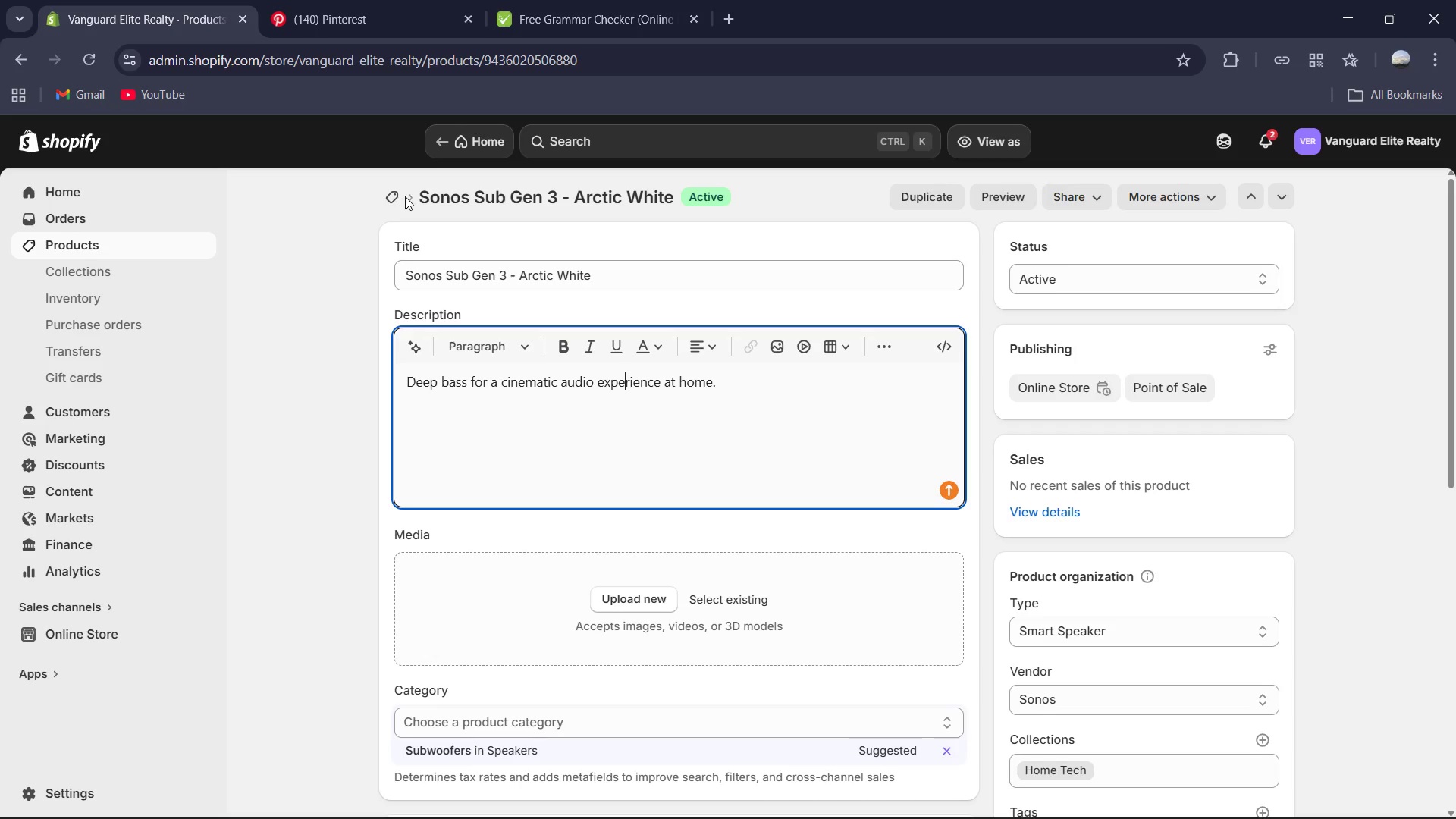 
left_click([380, 205])
 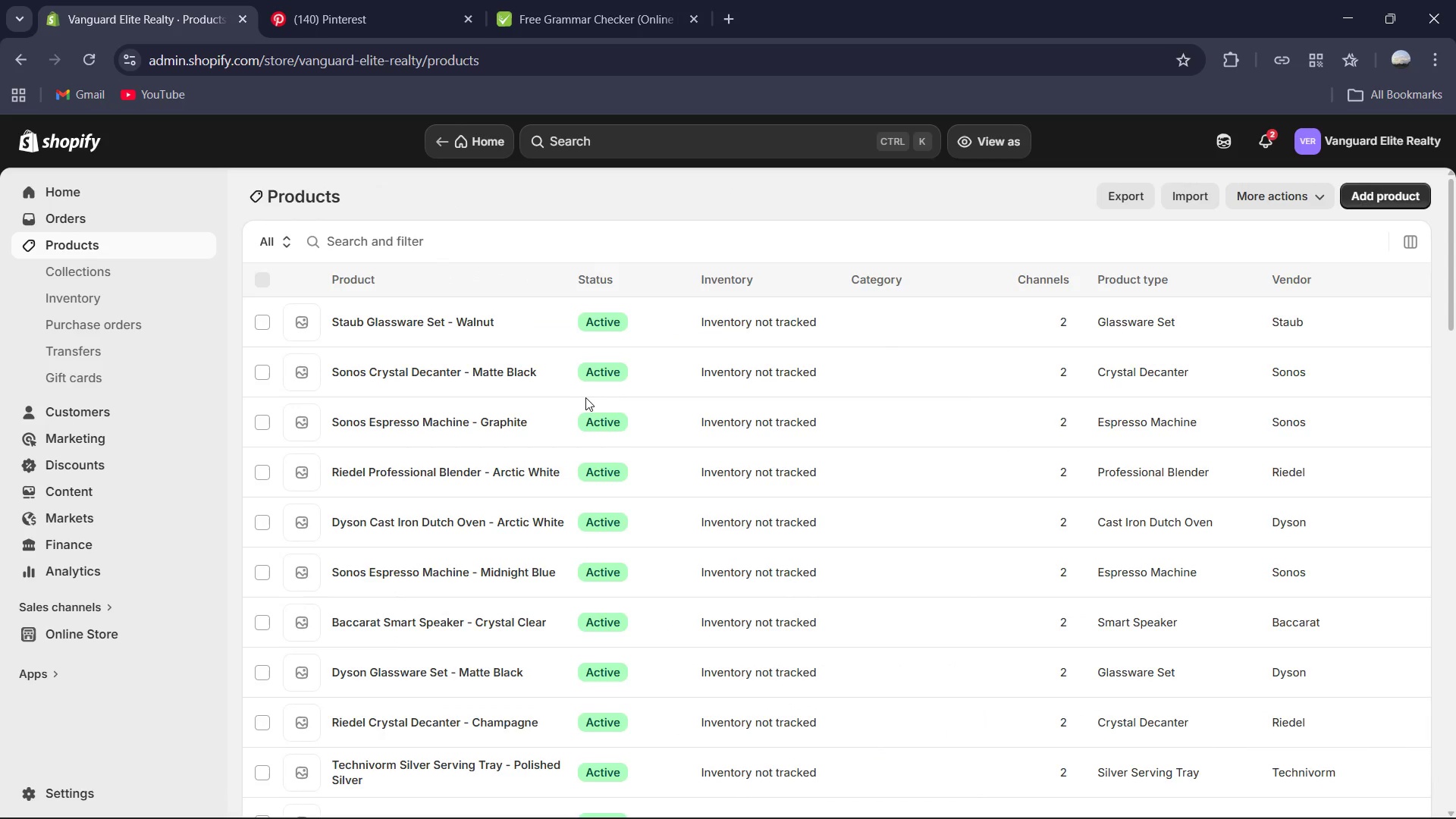 
scroll: coordinate [747, 519], scroll_direction: down, amount: 26.0
 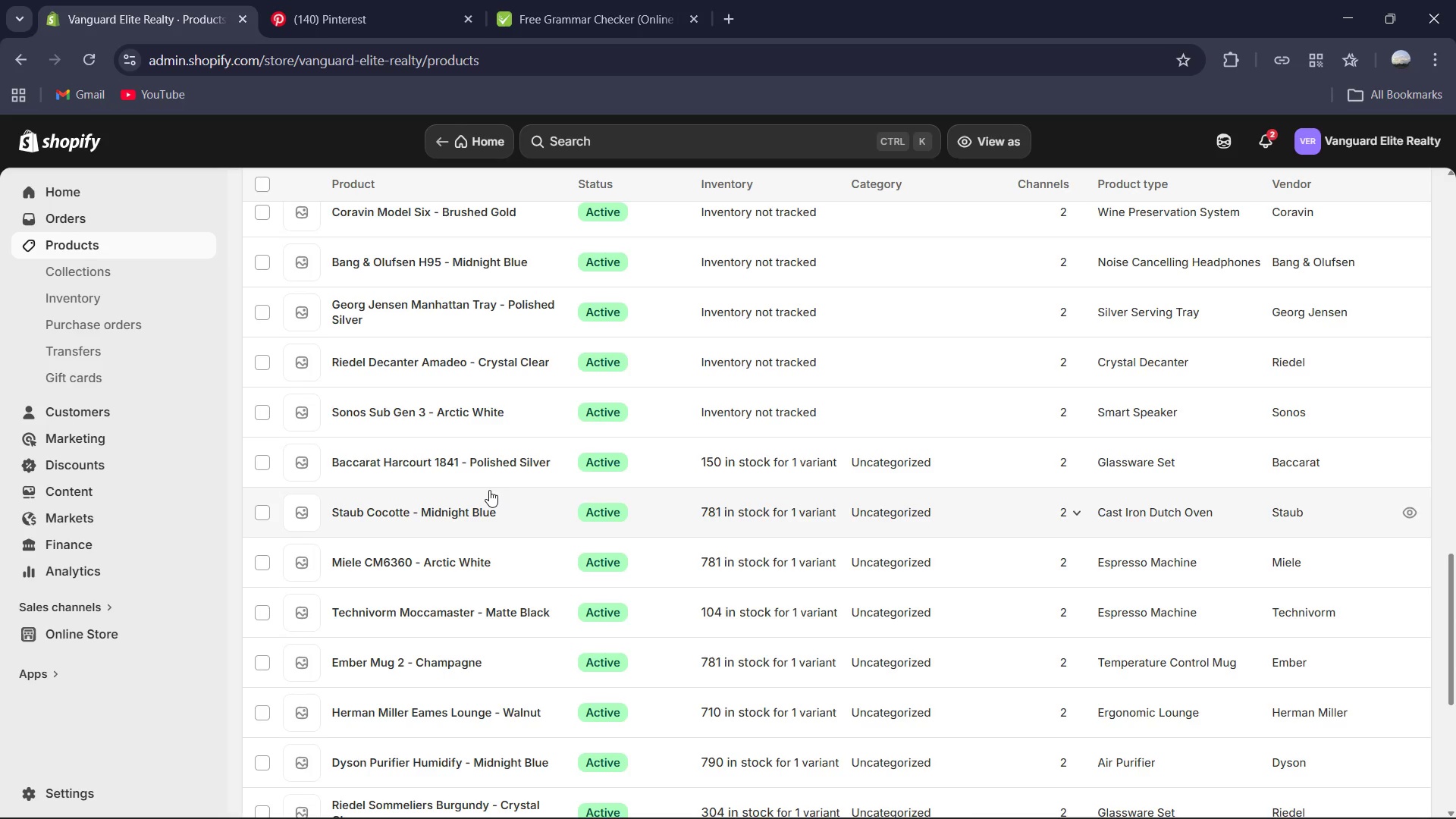 
wait(35.79)
 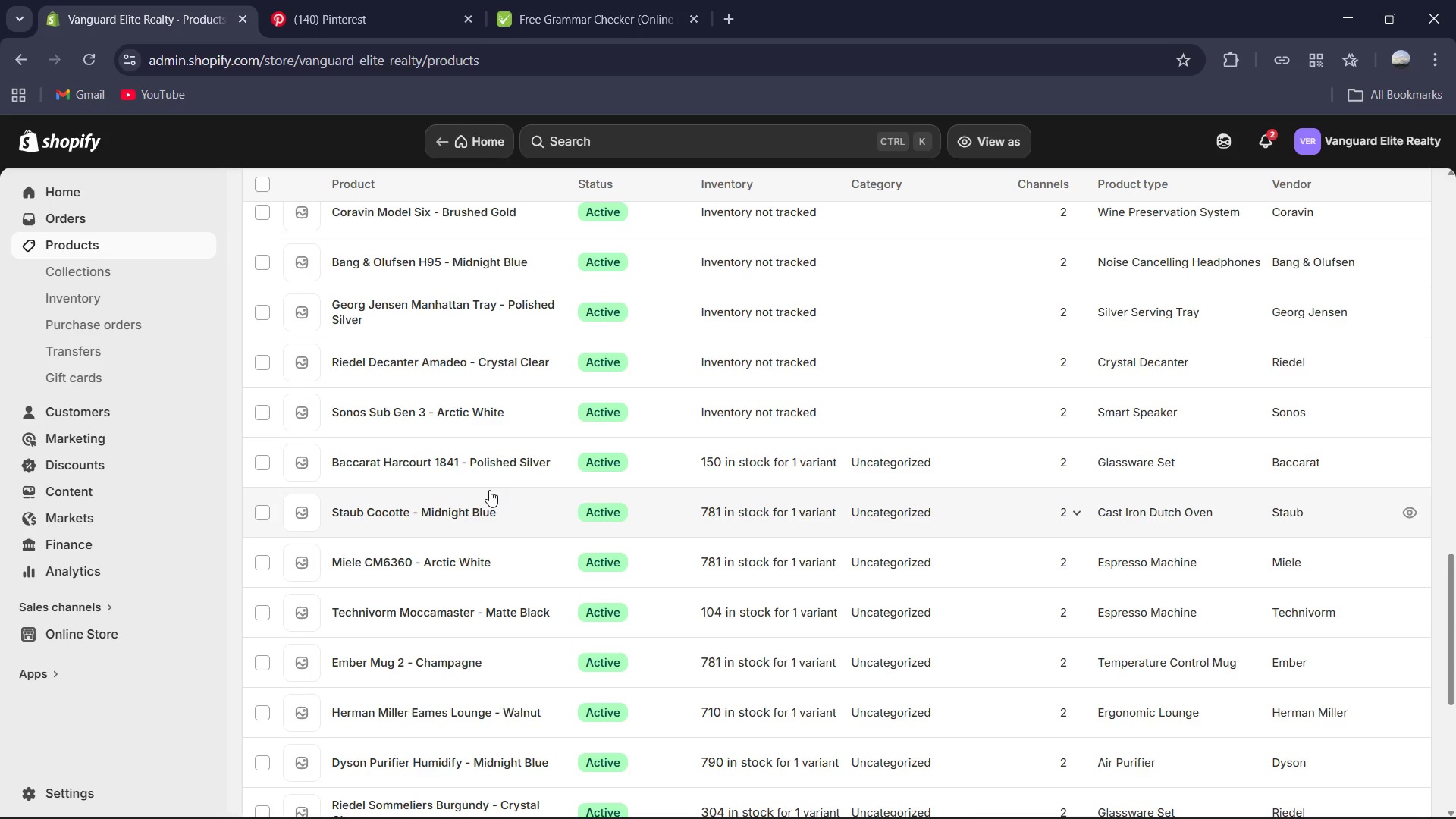 
left_click([1129, 805])
 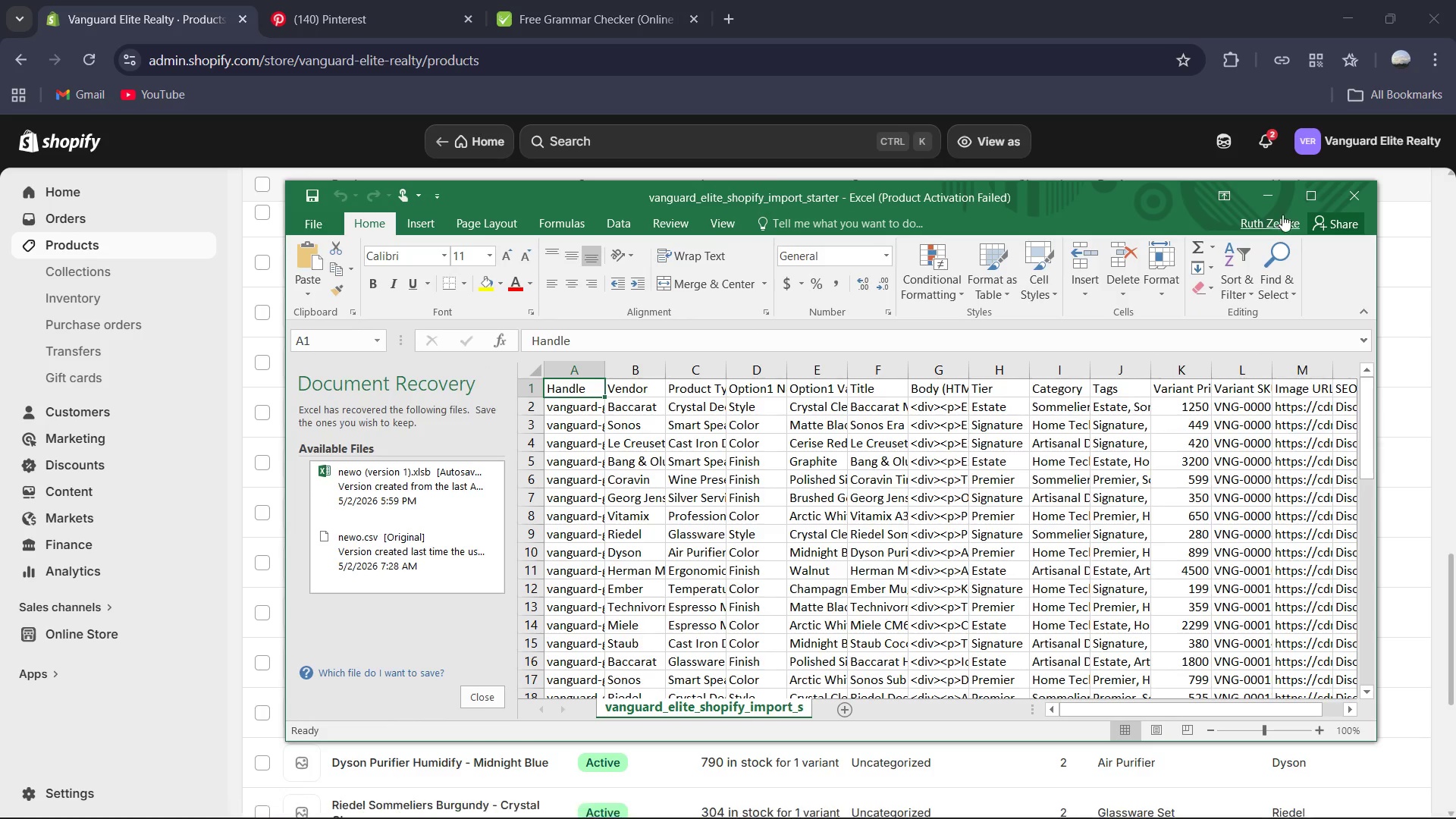 
left_click([1304, 202])
 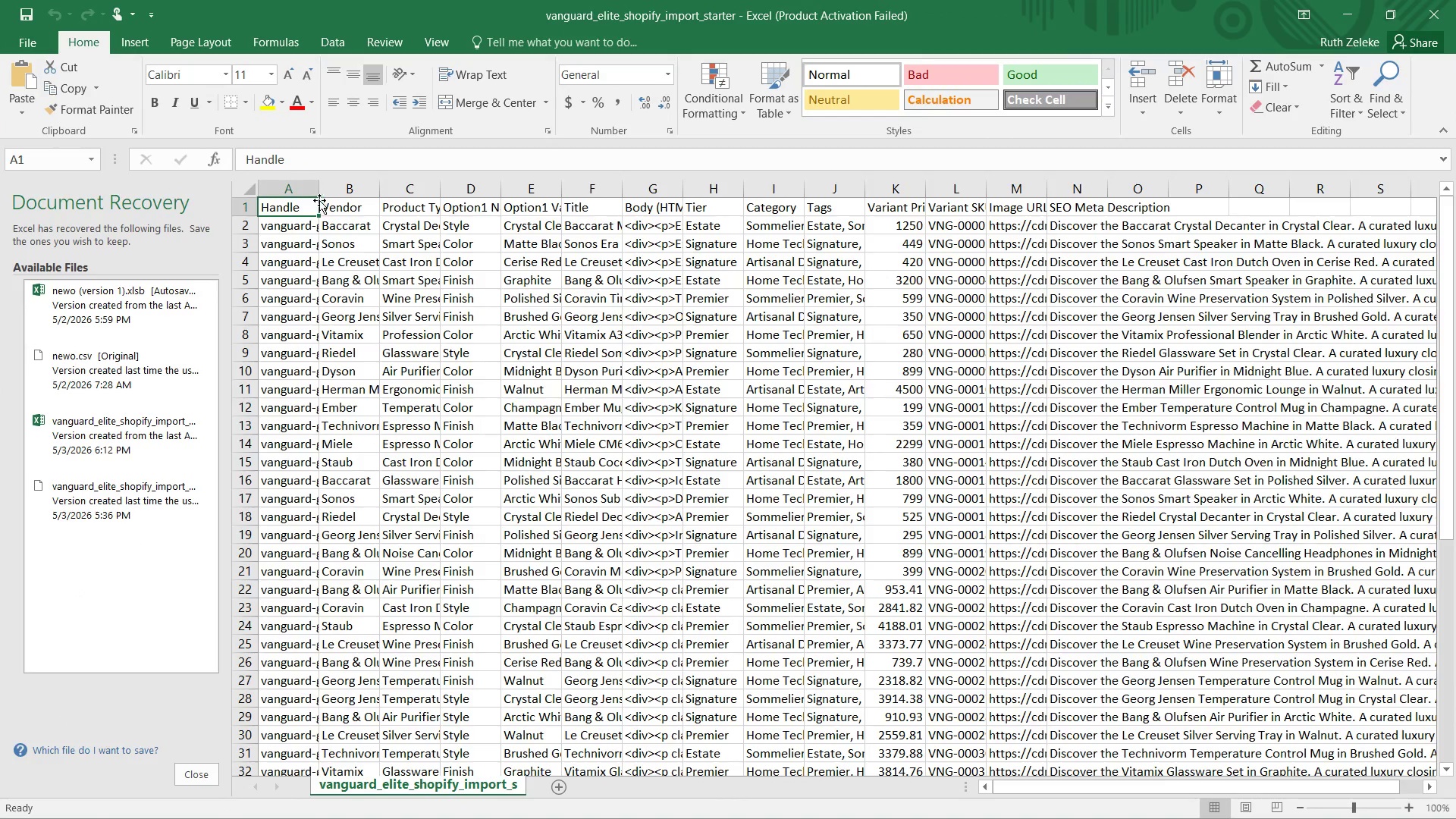 
left_click_drag(start_coordinate=[319, 190], to_coordinate=[377, 190])
 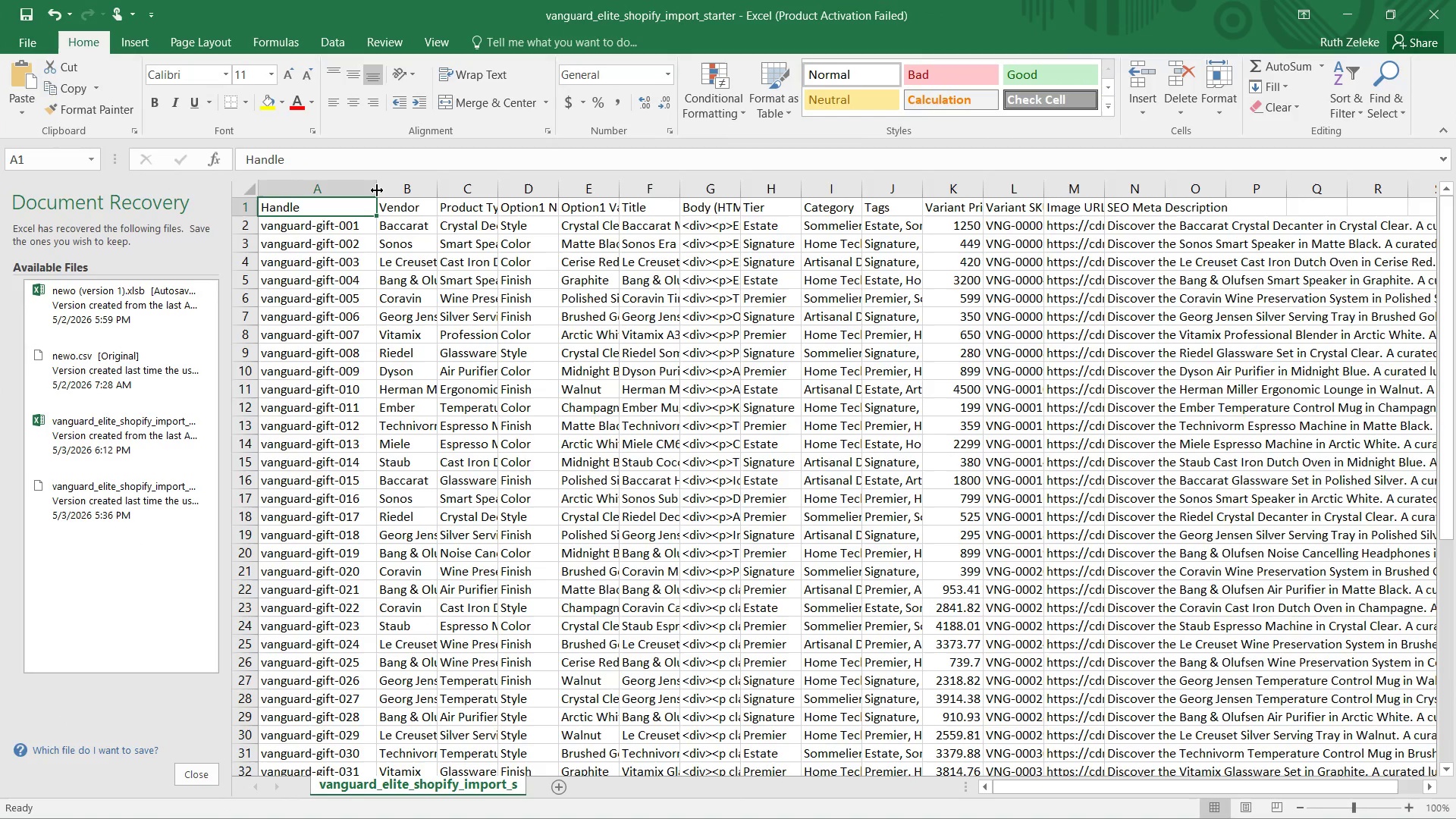 
left_click_drag(start_coordinate=[377, 190], to_coordinate=[334, 191])
 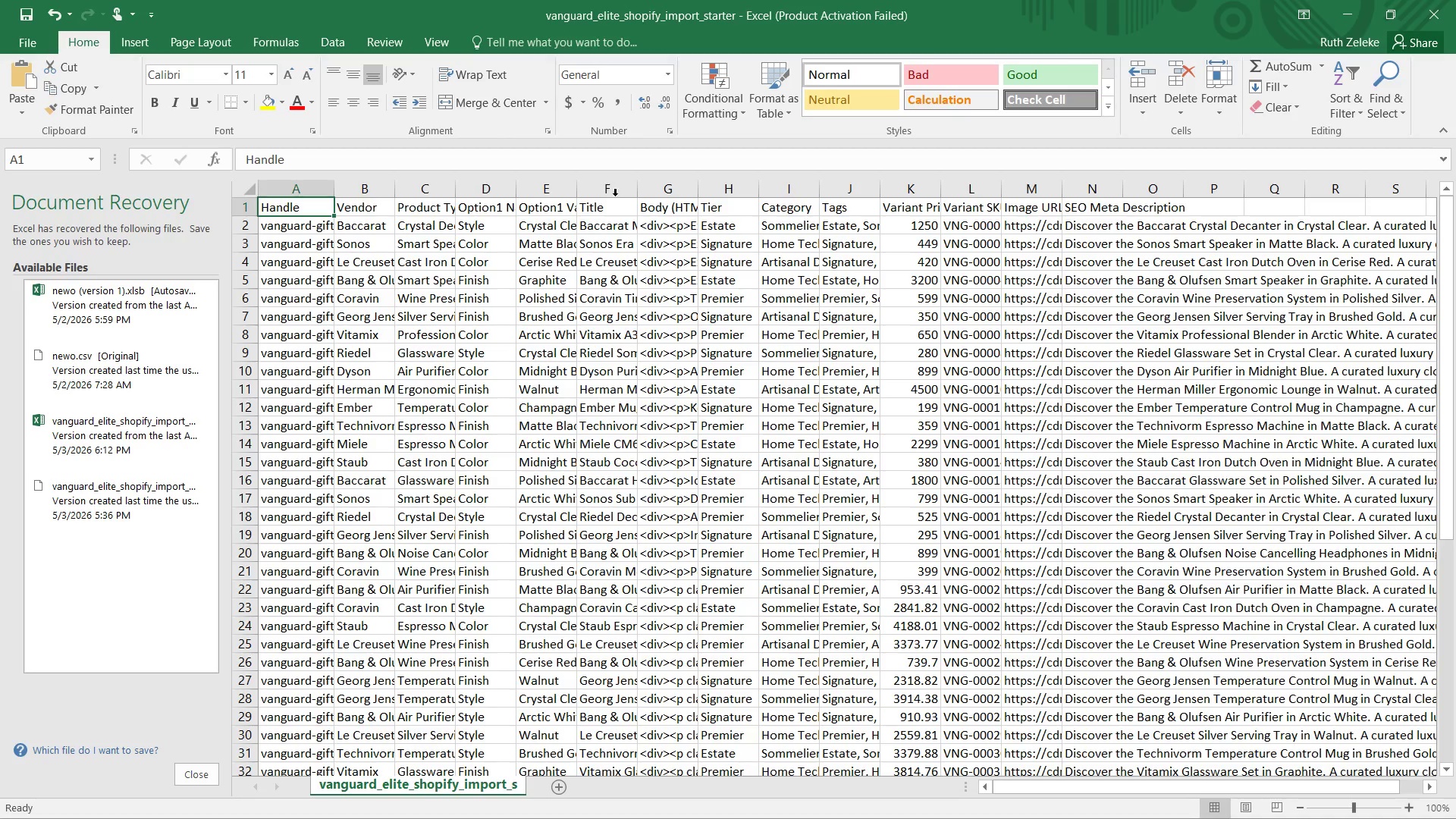 
left_click_drag(start_coordinate=[635, 180], to_coordinate=[748, 187])
 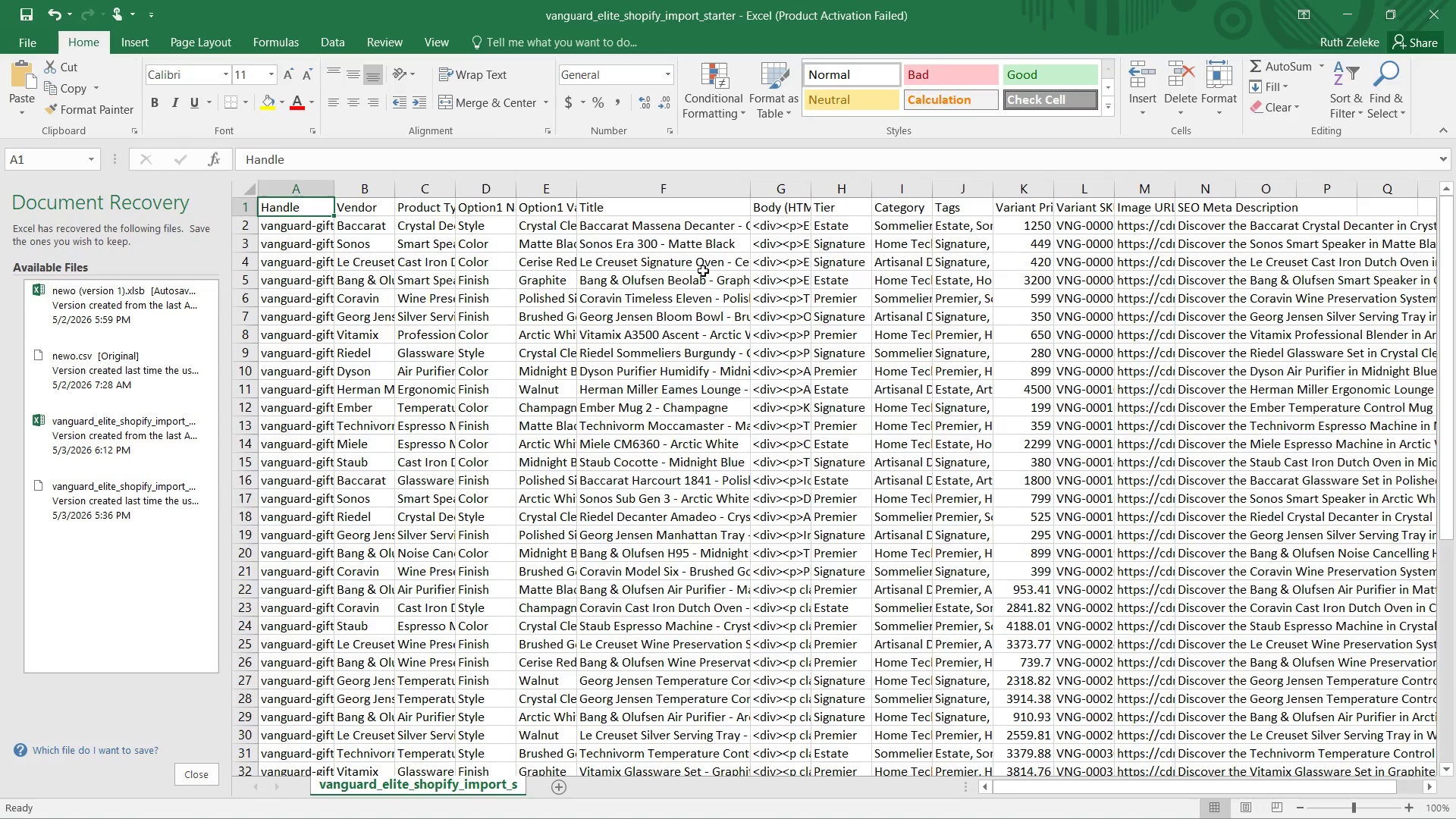 
scroll: coordinate [703, 288], scroll_direction: down, amount: 1.0
 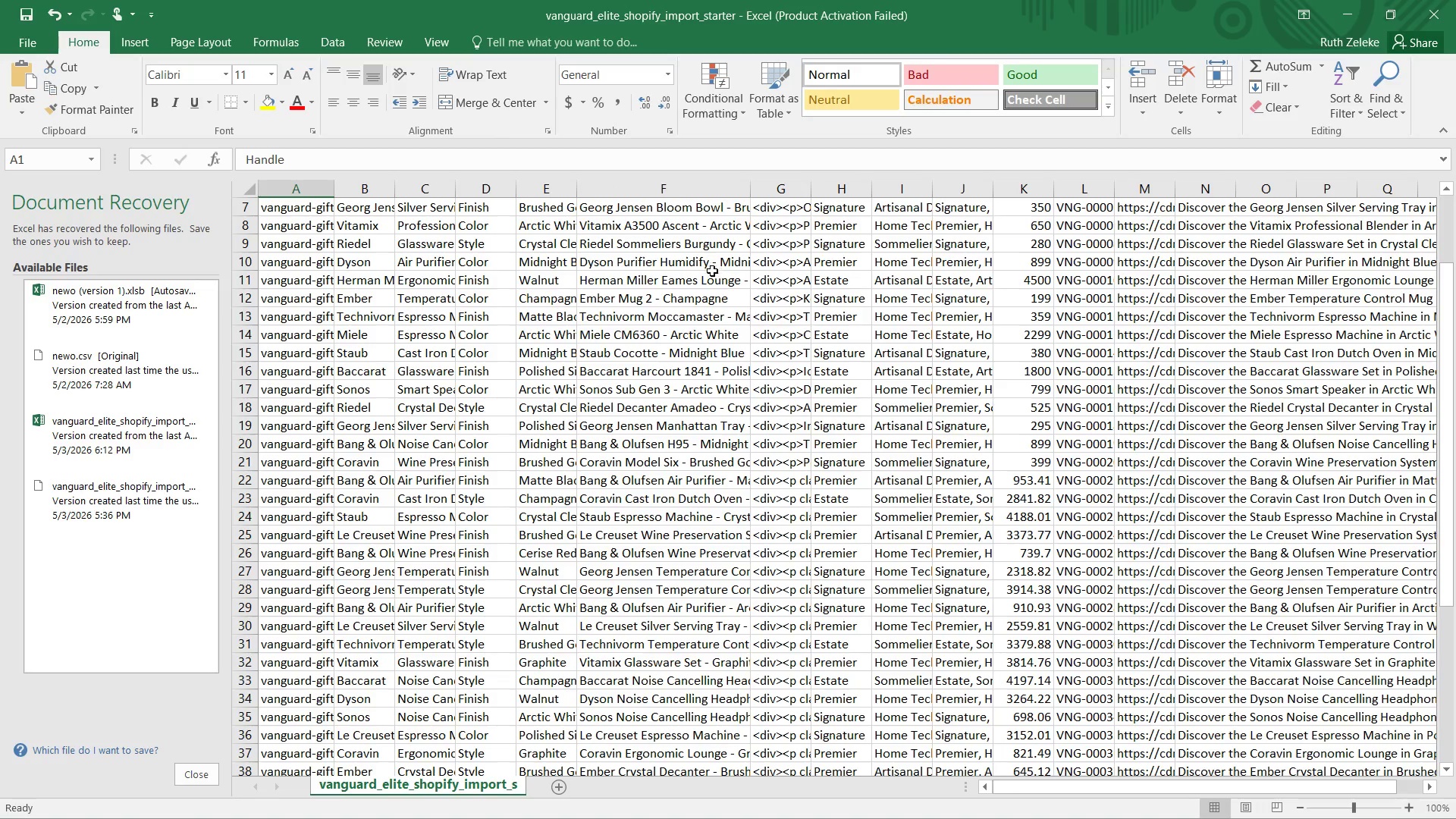 
scroll: coordinate [713, 290], scroll_direction: up, amount: 4.0
 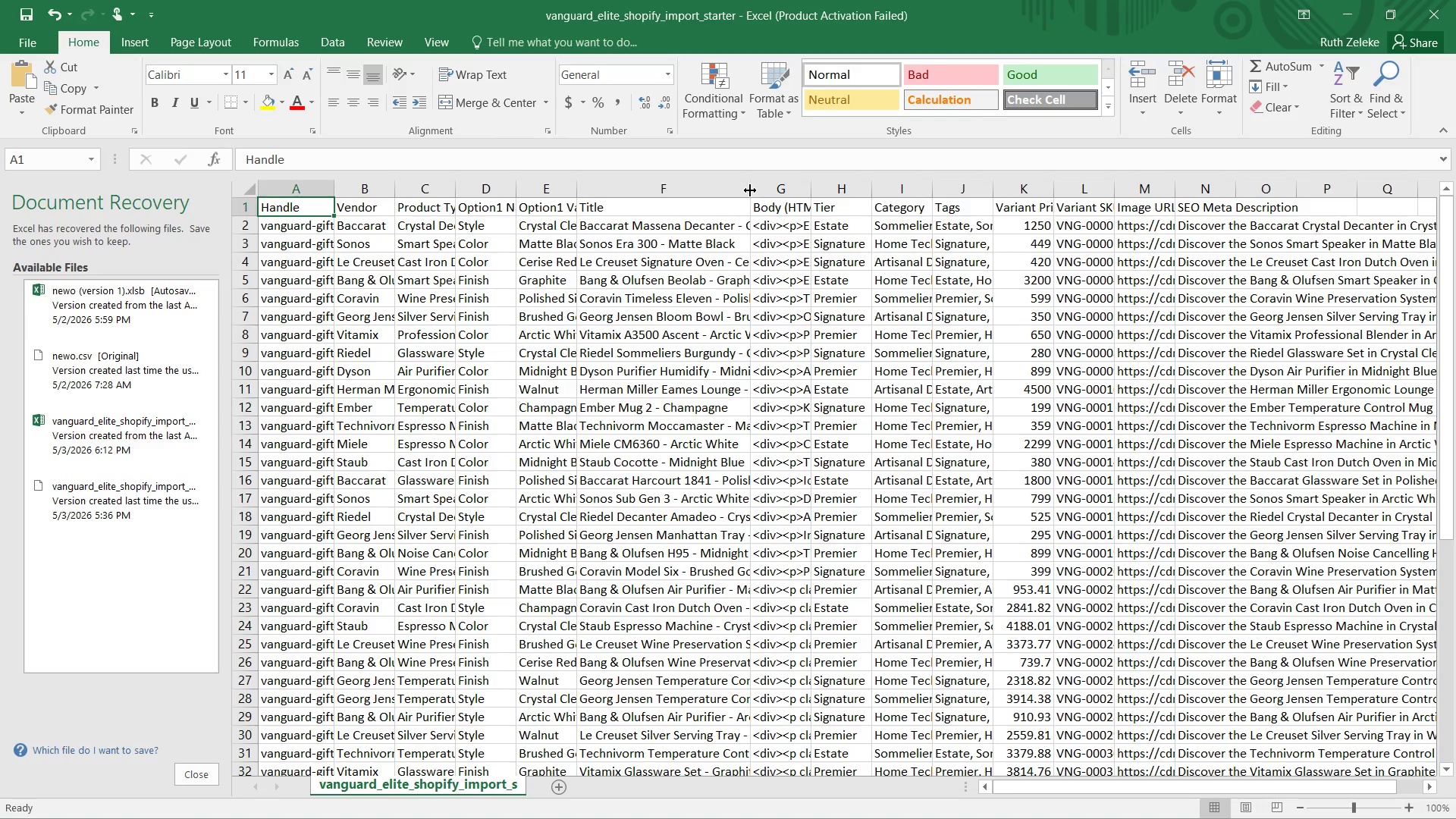 
left_click_drag(start_coordinate=[750, 190], to_coordinate=[825, 190])
 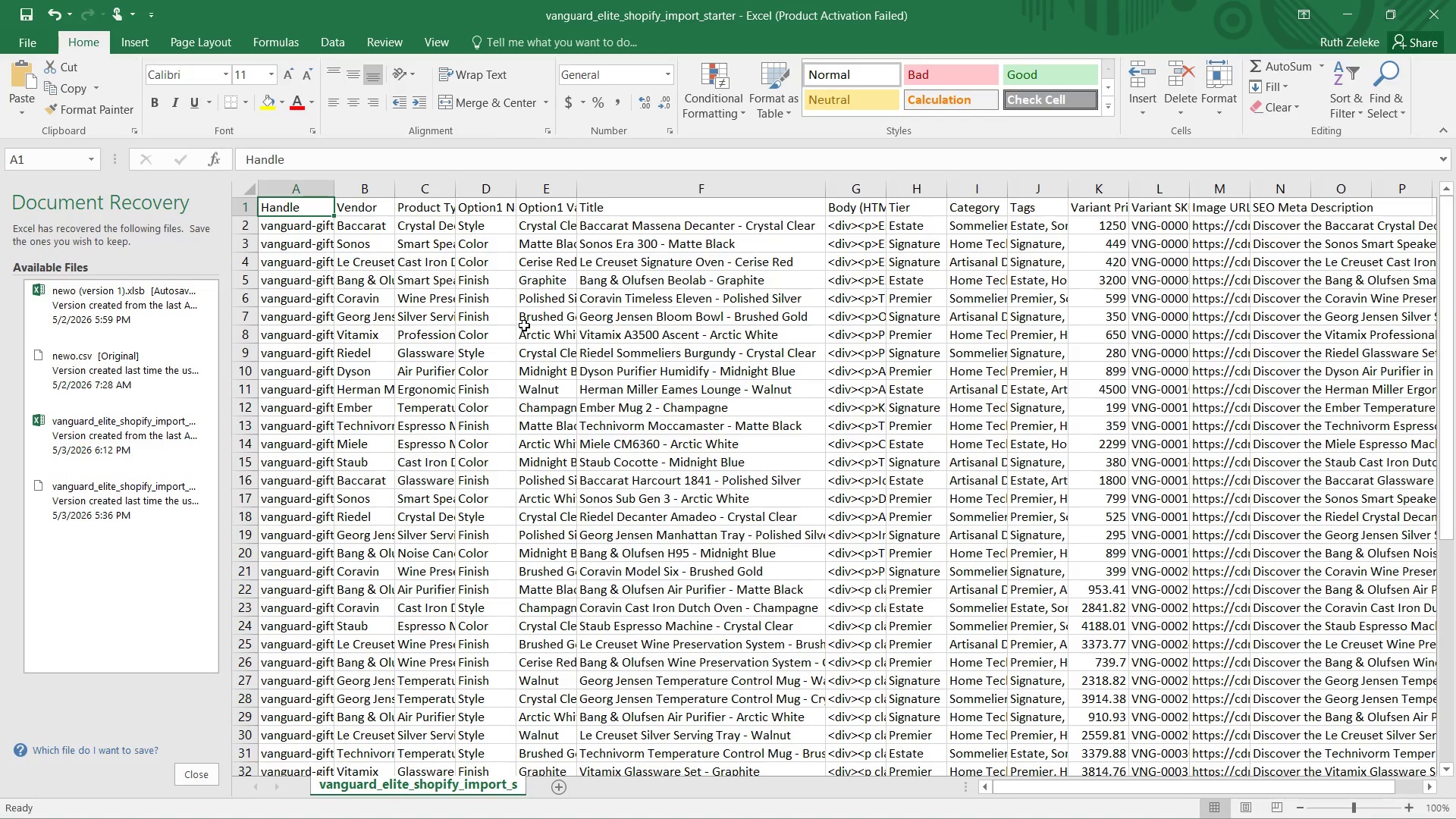 
scroll: coordinate [524, 325], scroll_direction: none, amount: 0.0
 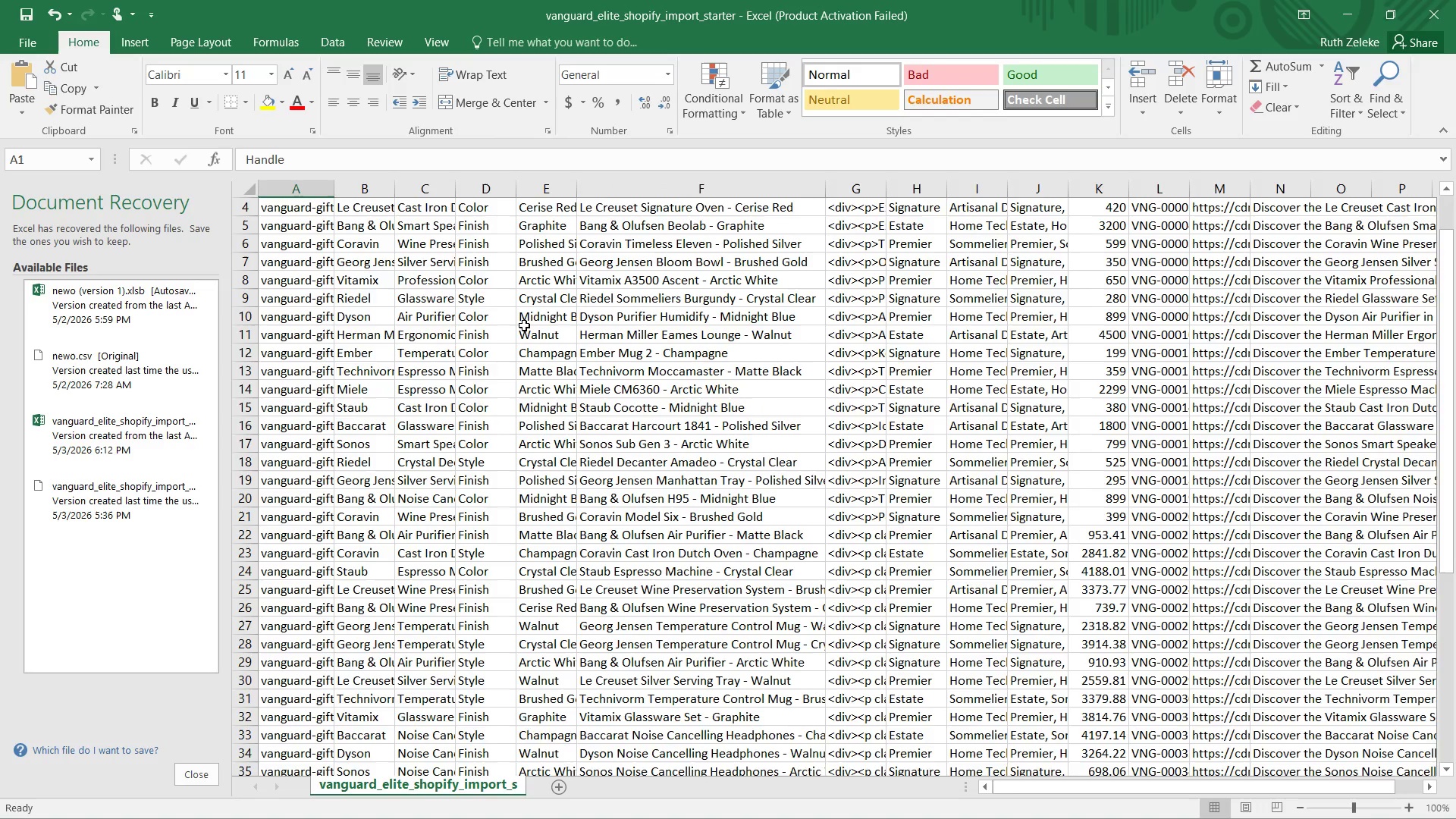 
scroll: coordinate [524, 325], scroll_direction: down, amount: 2.0
 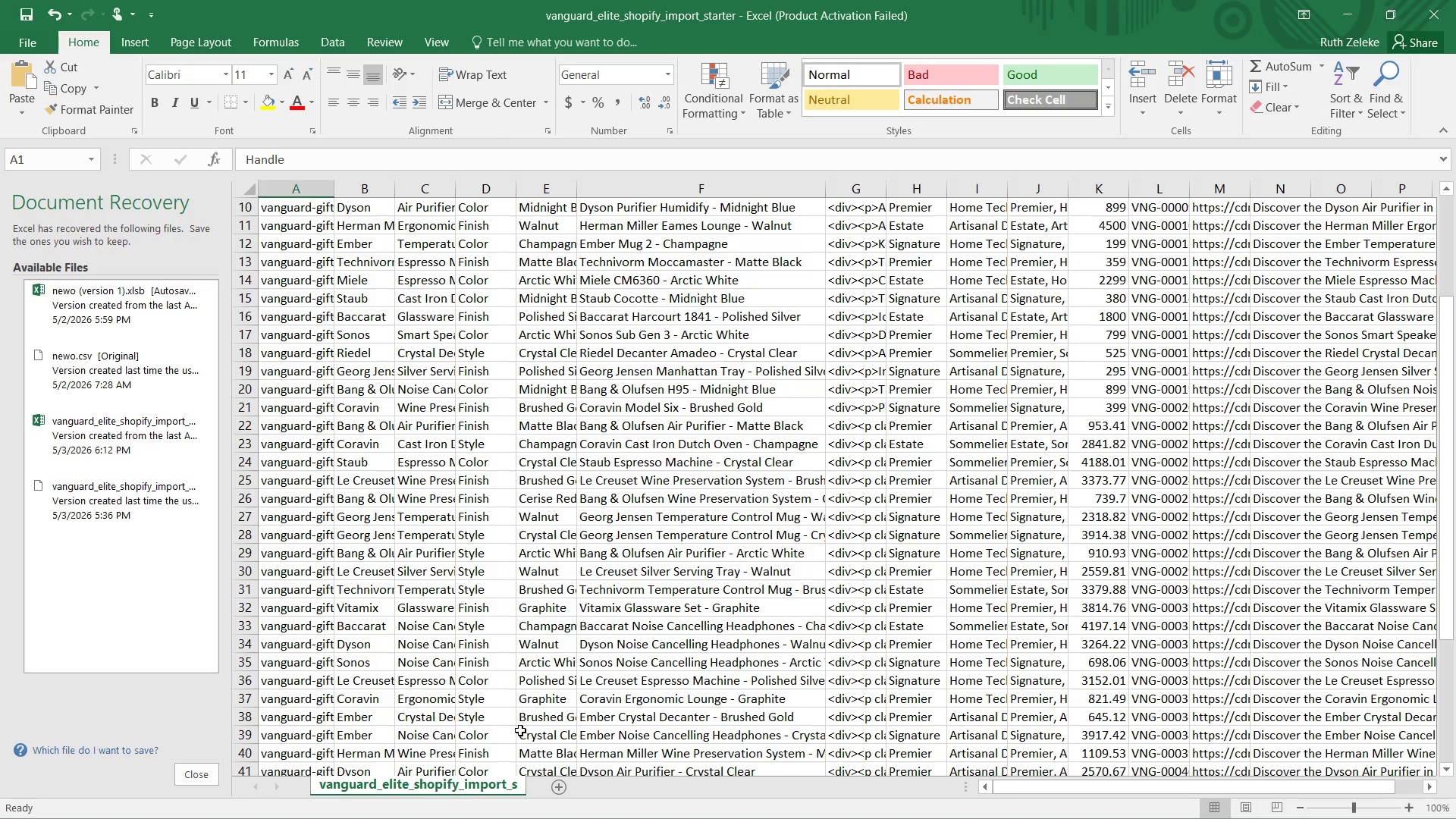 
left_click_drag(start_coordinate=[1068, 786], to_coordinate=[989, 799])
 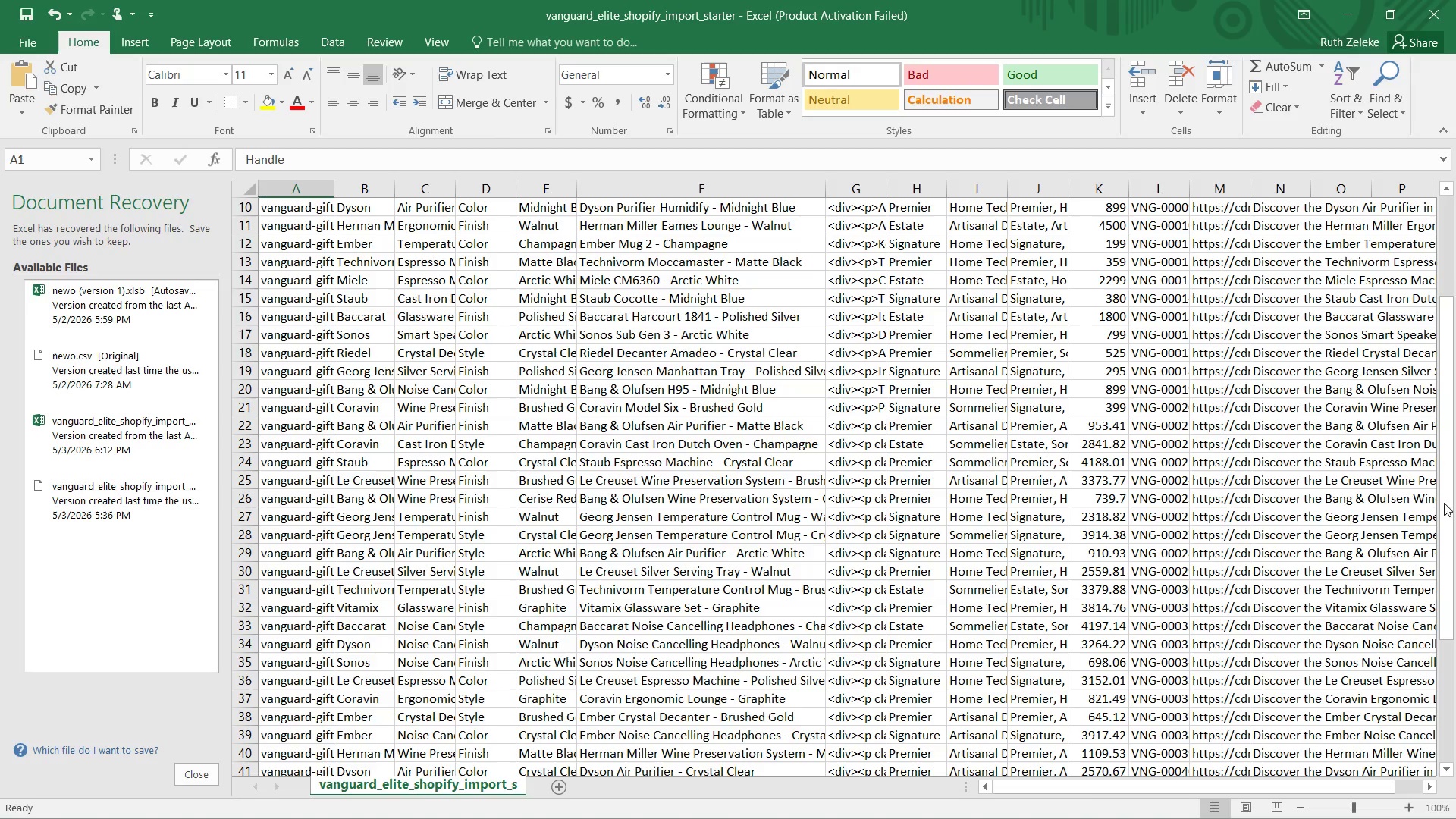 
left_click_drag(start_coordinate=[1448, 504], to_coordinate=[1448, 529])
 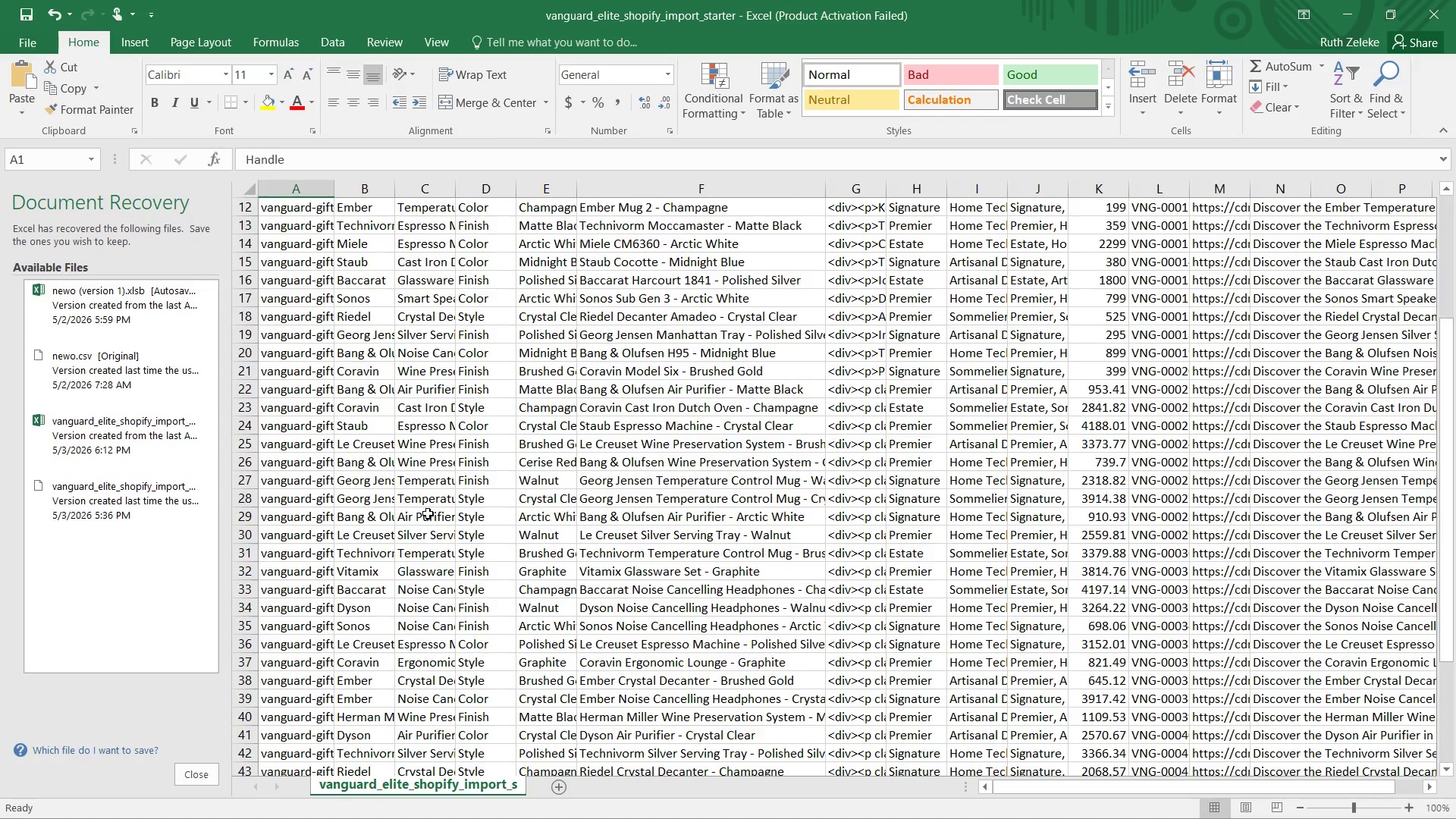 
scroll: coordinate [428, 513], scroll_direction: up, amount: 2.0
 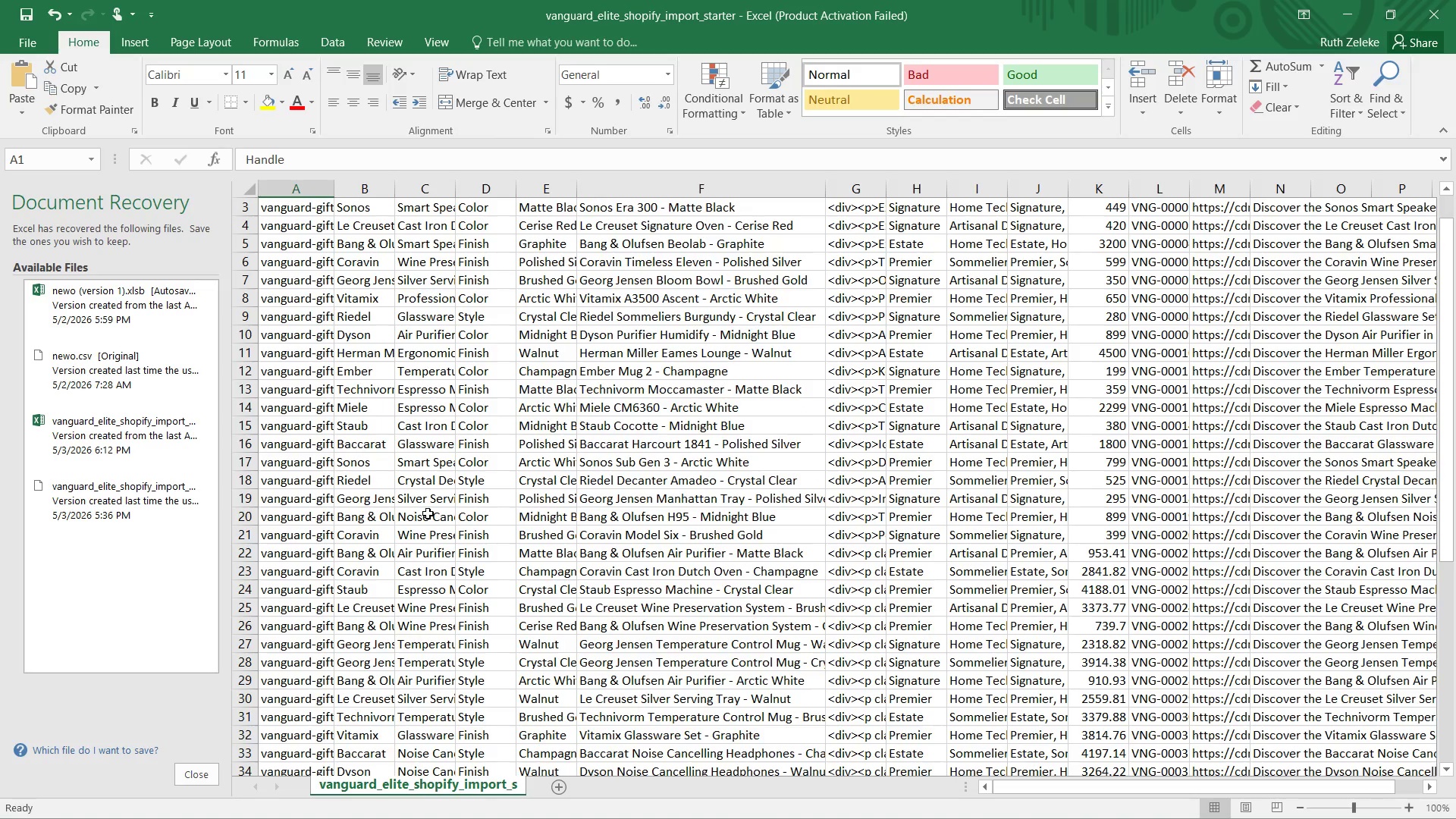 
scroll: coordinate [428, 513], scroll_direction: none, amount: 0.0
 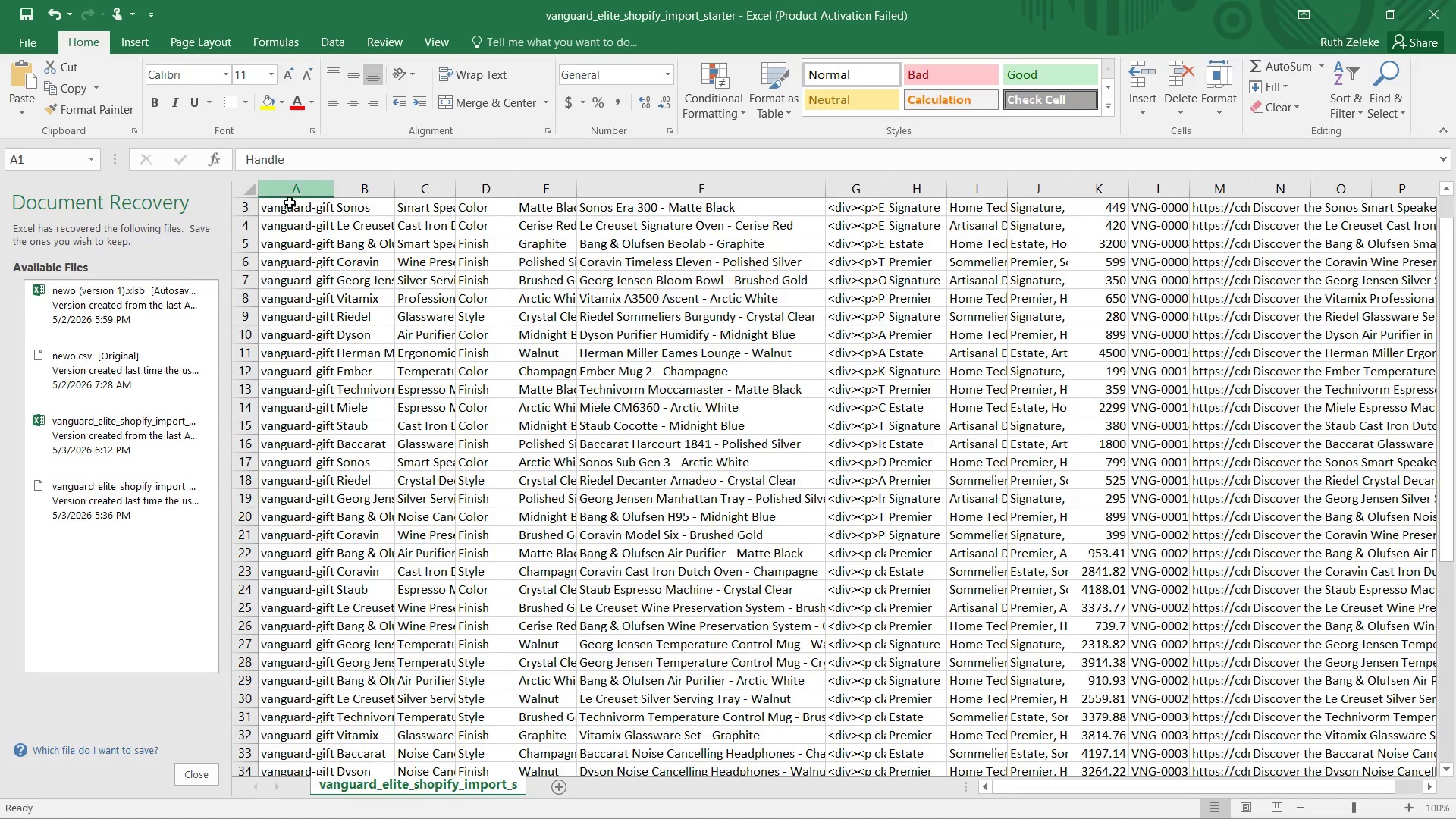 
scroll: coordinate [300, 226], scroll_direction: up, amount: 1.0
 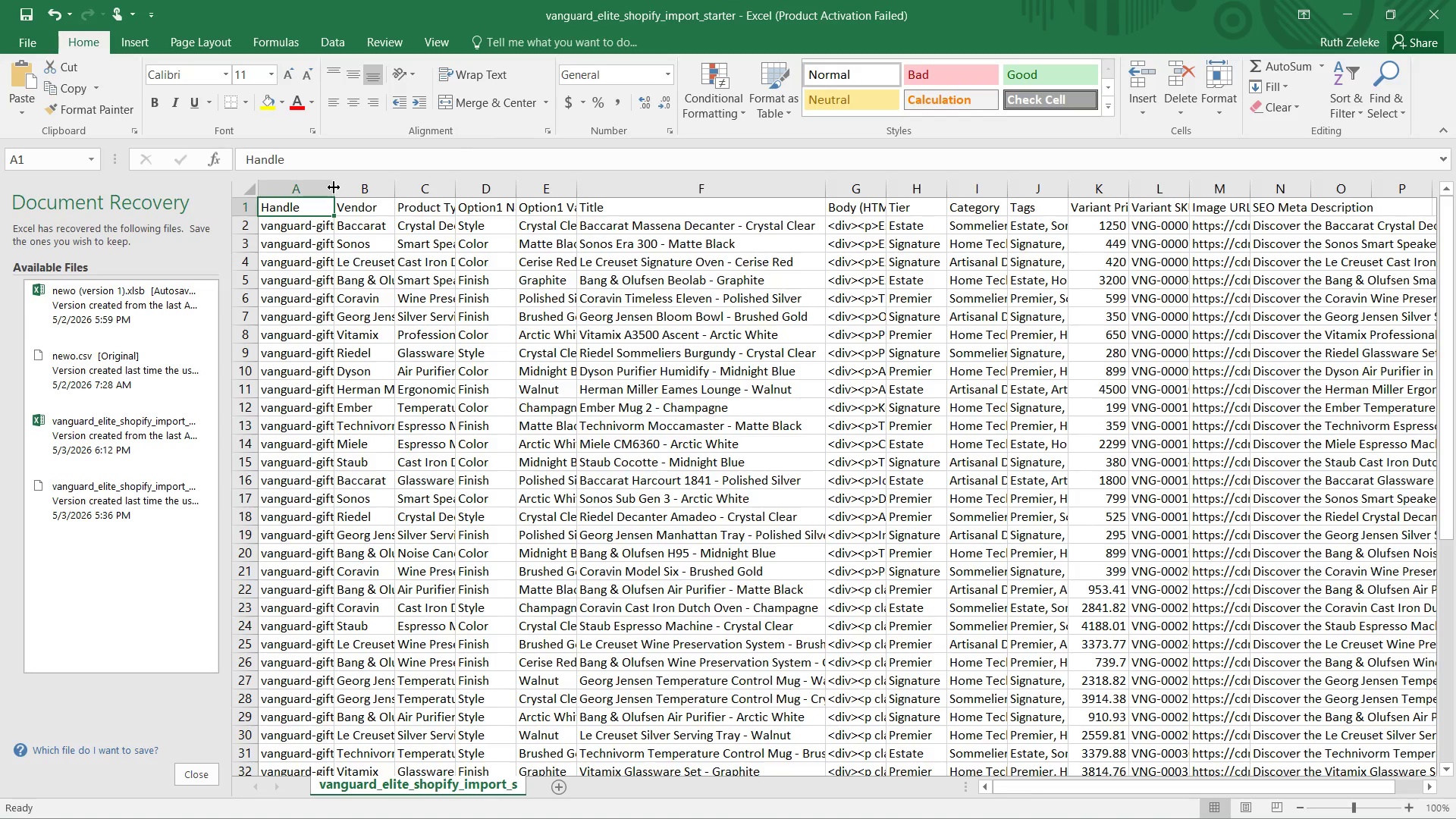 
left_click_drag(start_coordinate=[334, 187], to_coordinate=[366, 189])
 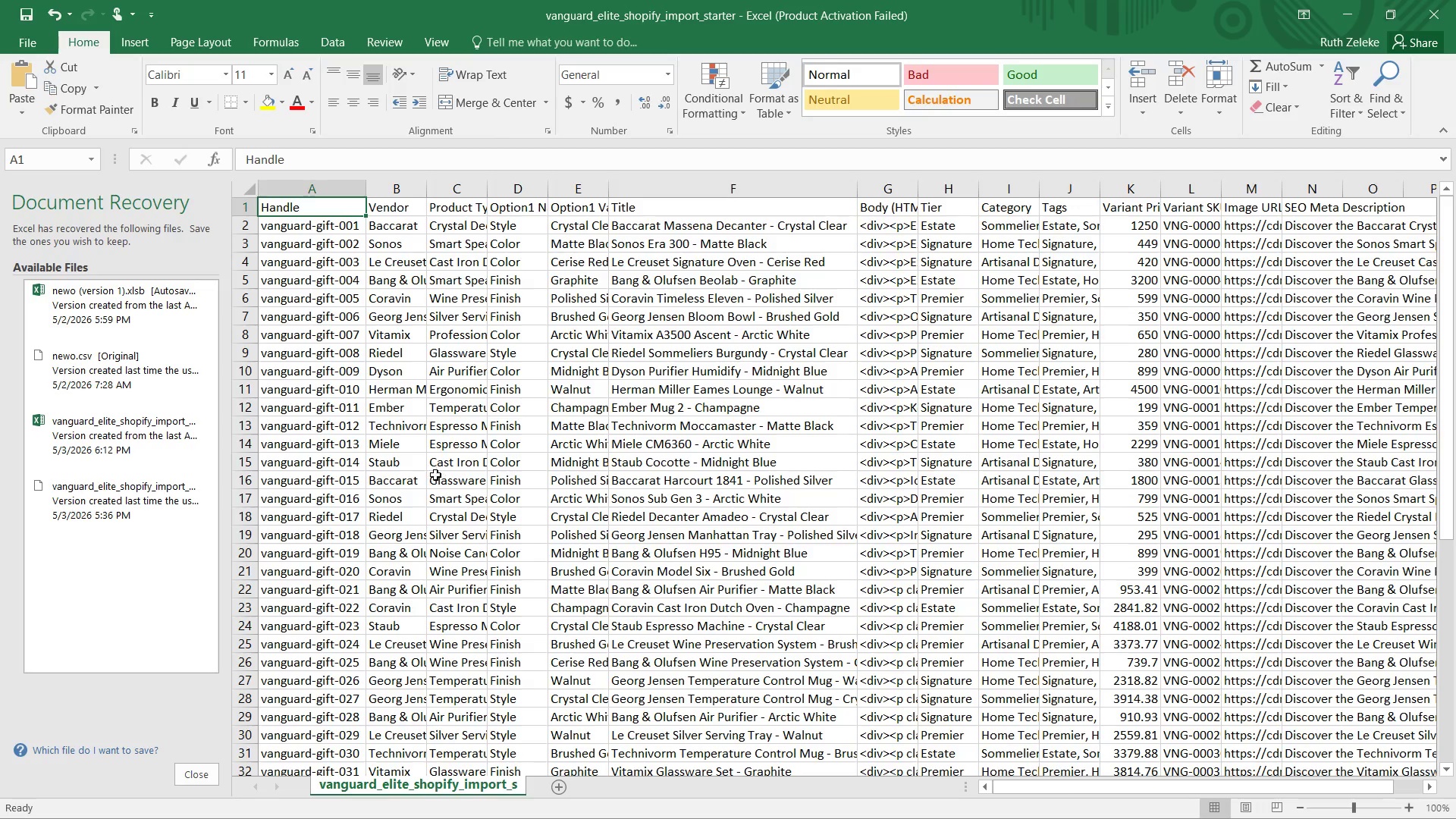 
left_click([389, 500])
 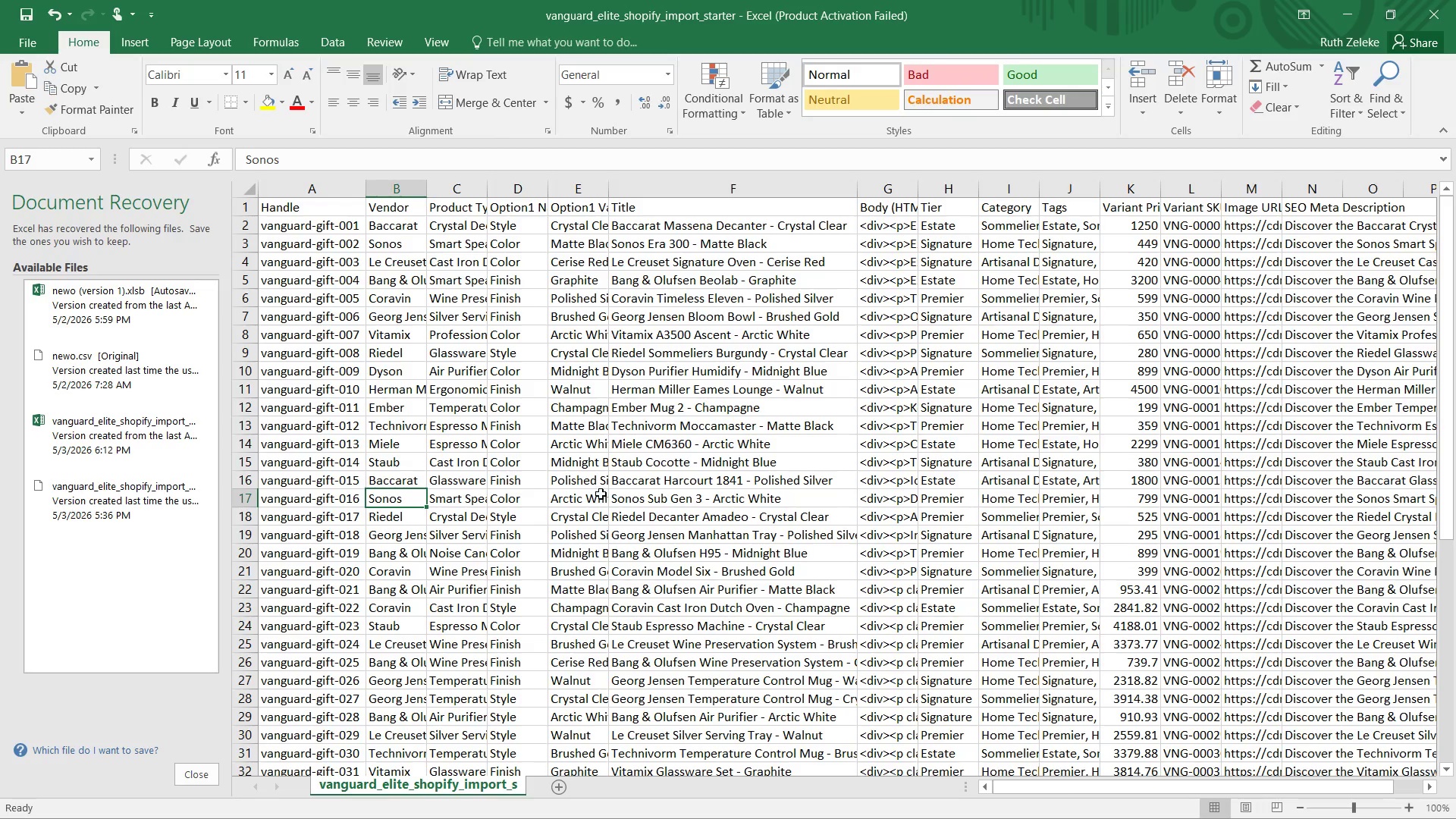 
left_click([595, 496])
 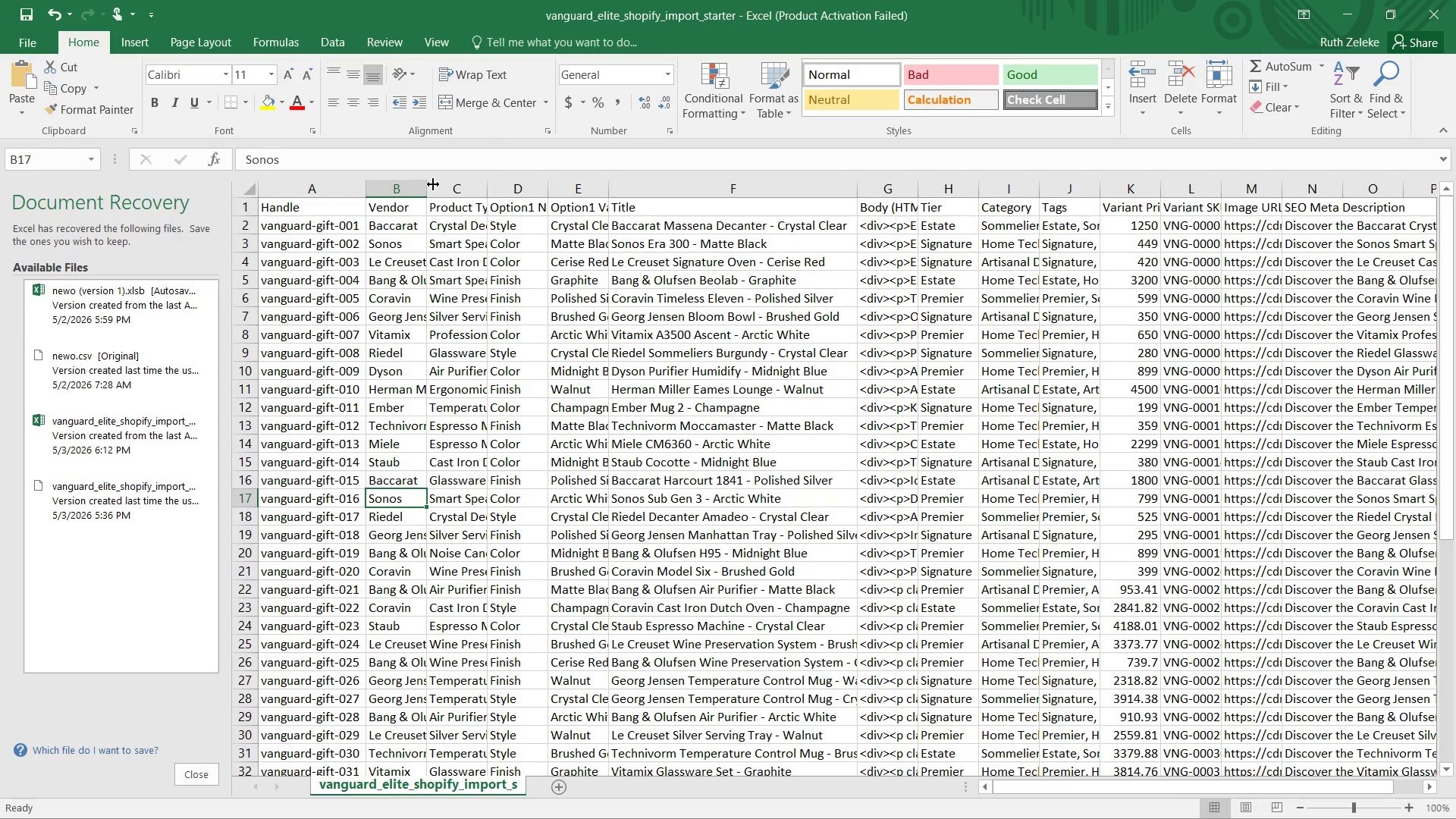 
wait(5.17)
 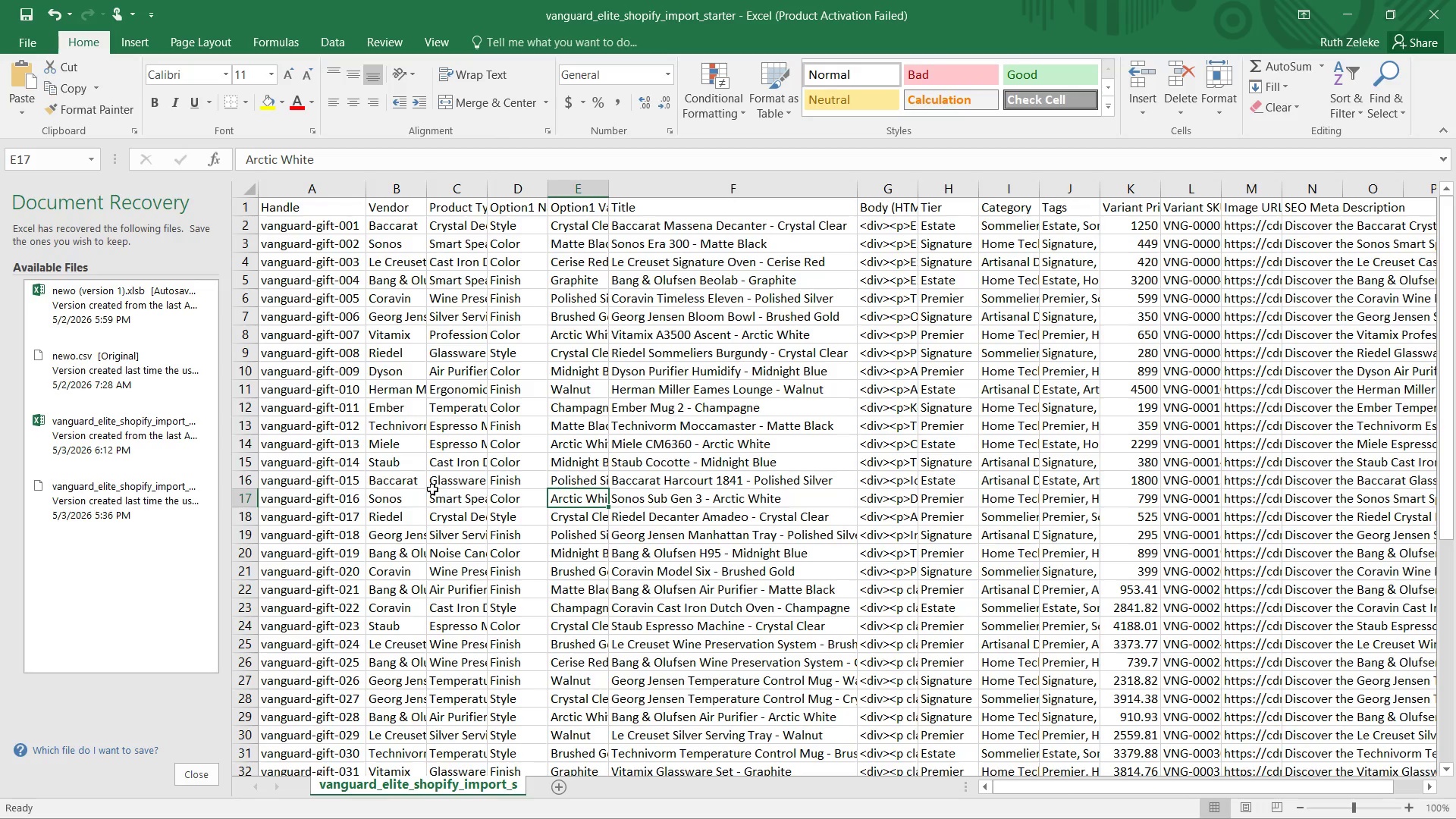 
left_click_drag(start_coordinate=[428, 184], to_coordinate=[476, 186])
 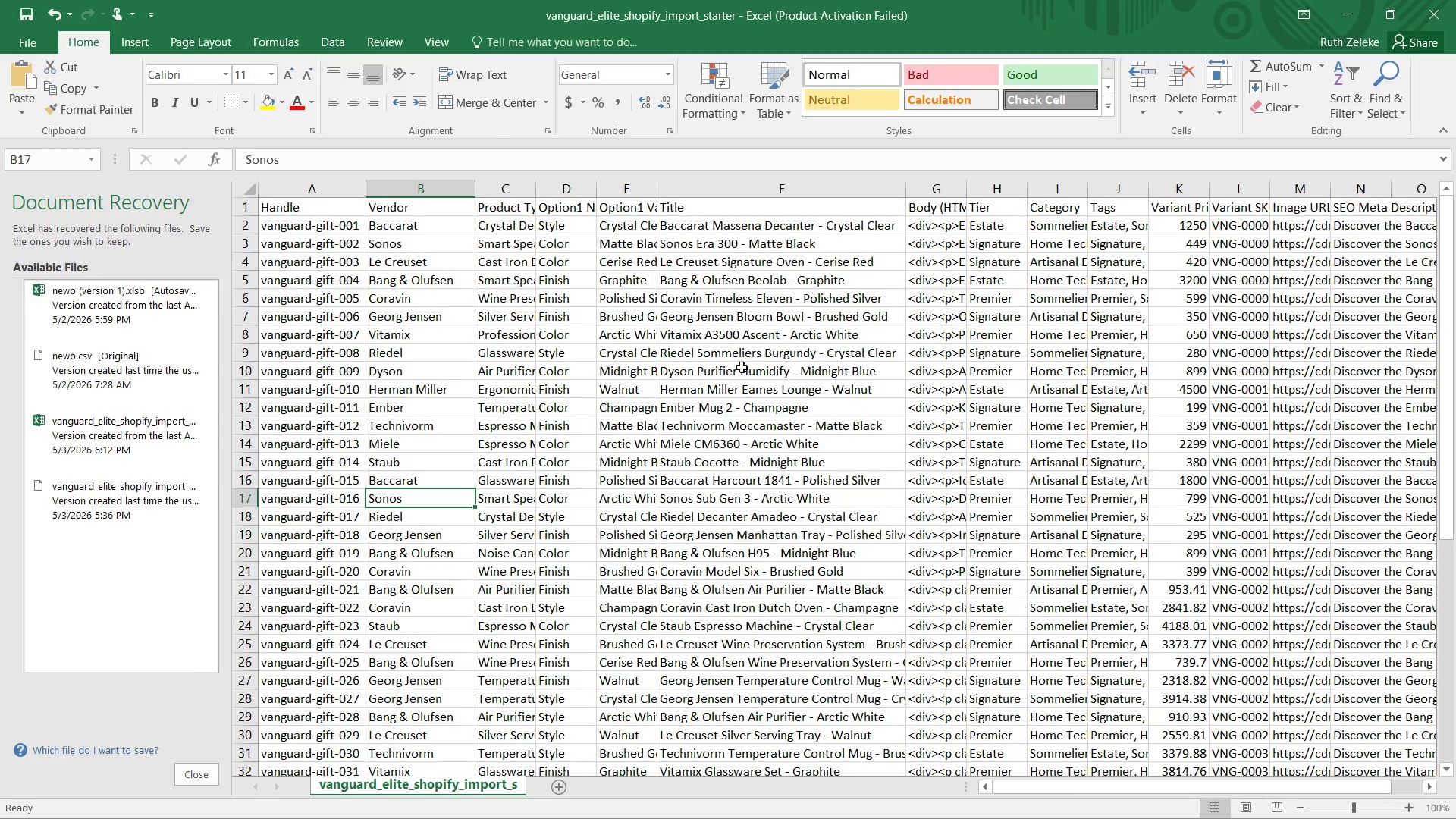 
wait(6.56)
 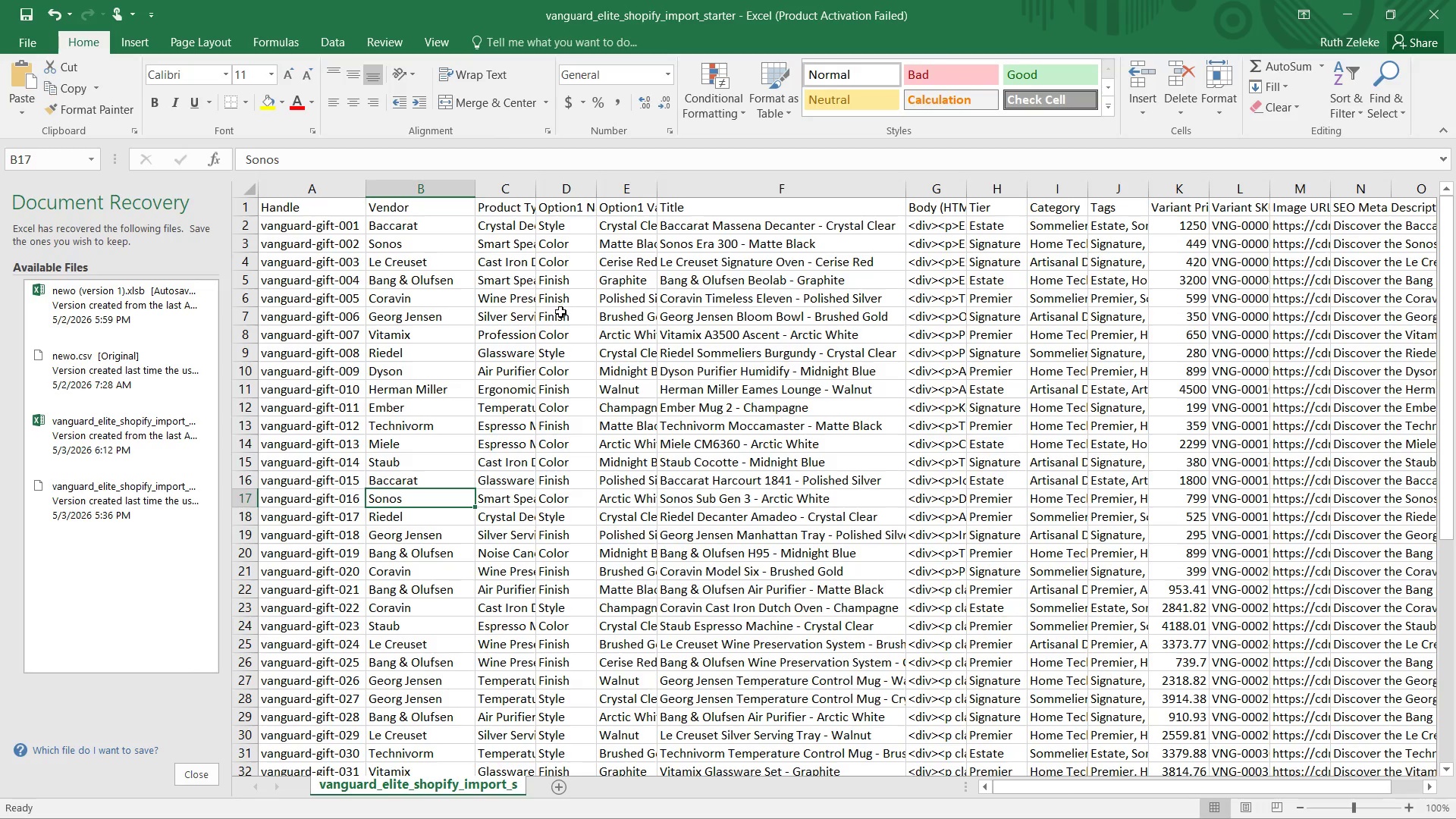 
left_click_drag(start_coordinate=[657, 190], to_coordinate=[552, 206])
 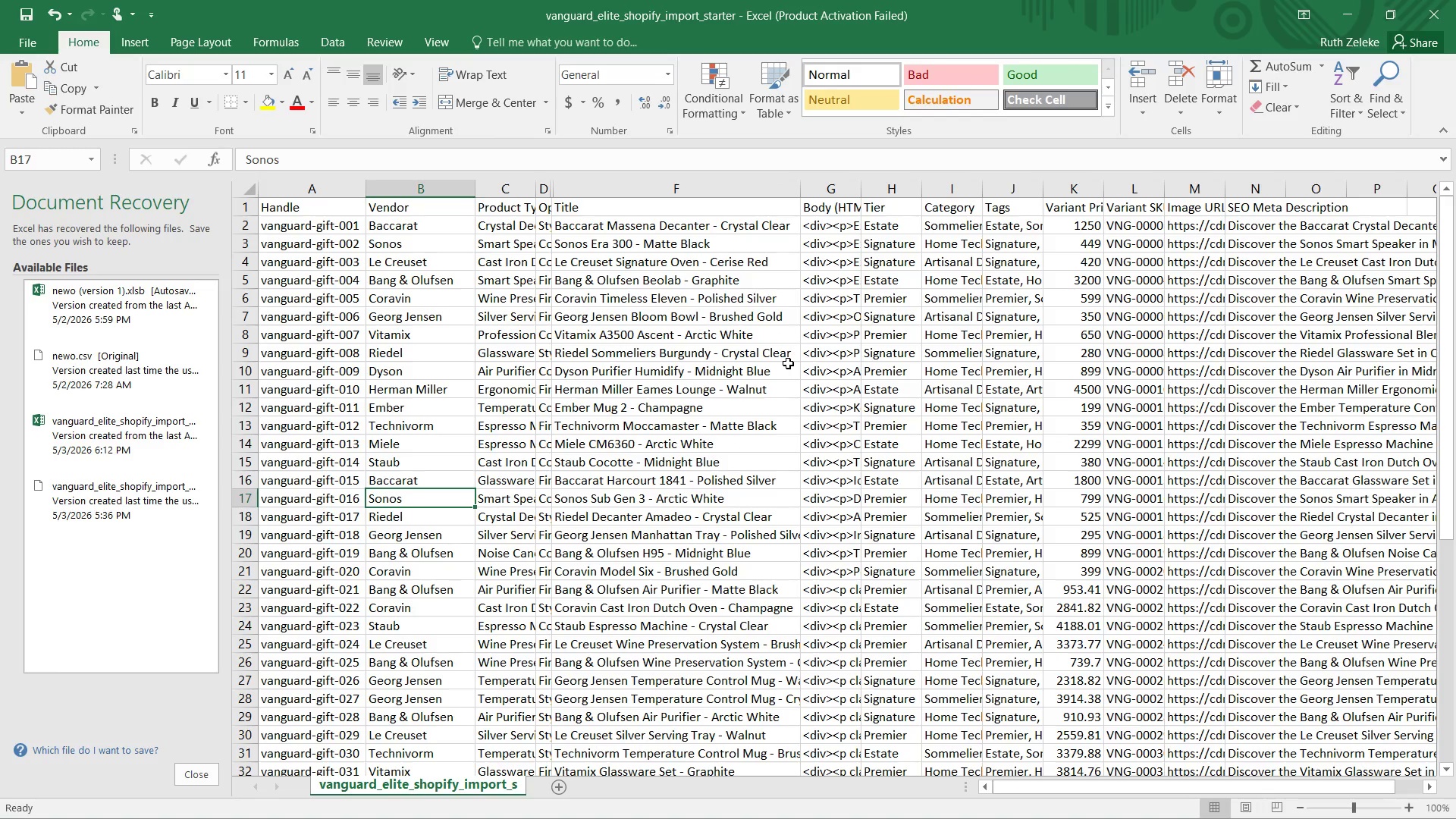 
scroll: coordinate [787, 364], scroll_direction: down, amount: 4.0
 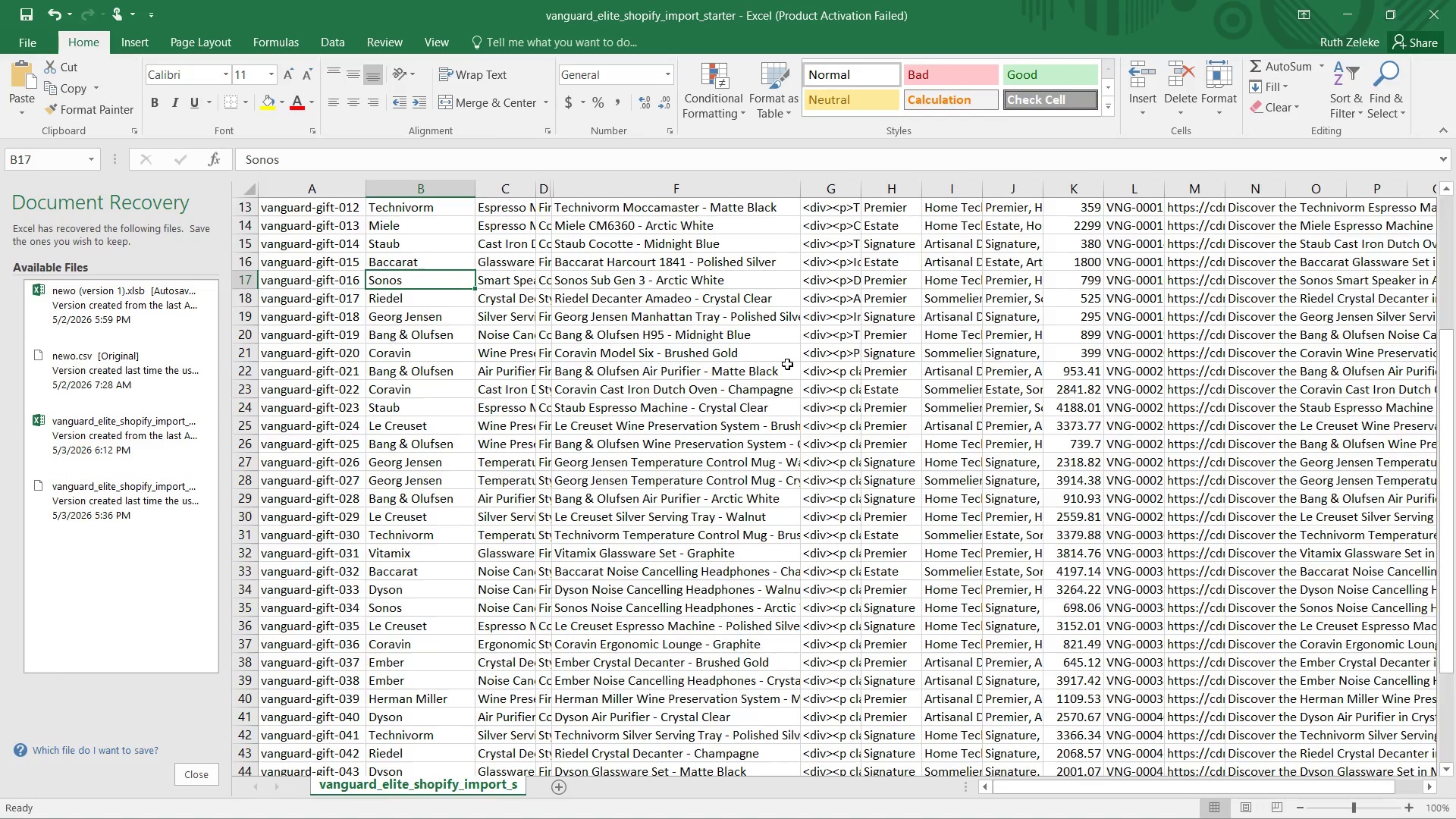 
scroll: coordinate [787, 364], scroll_direction: none, amount: 0.0
 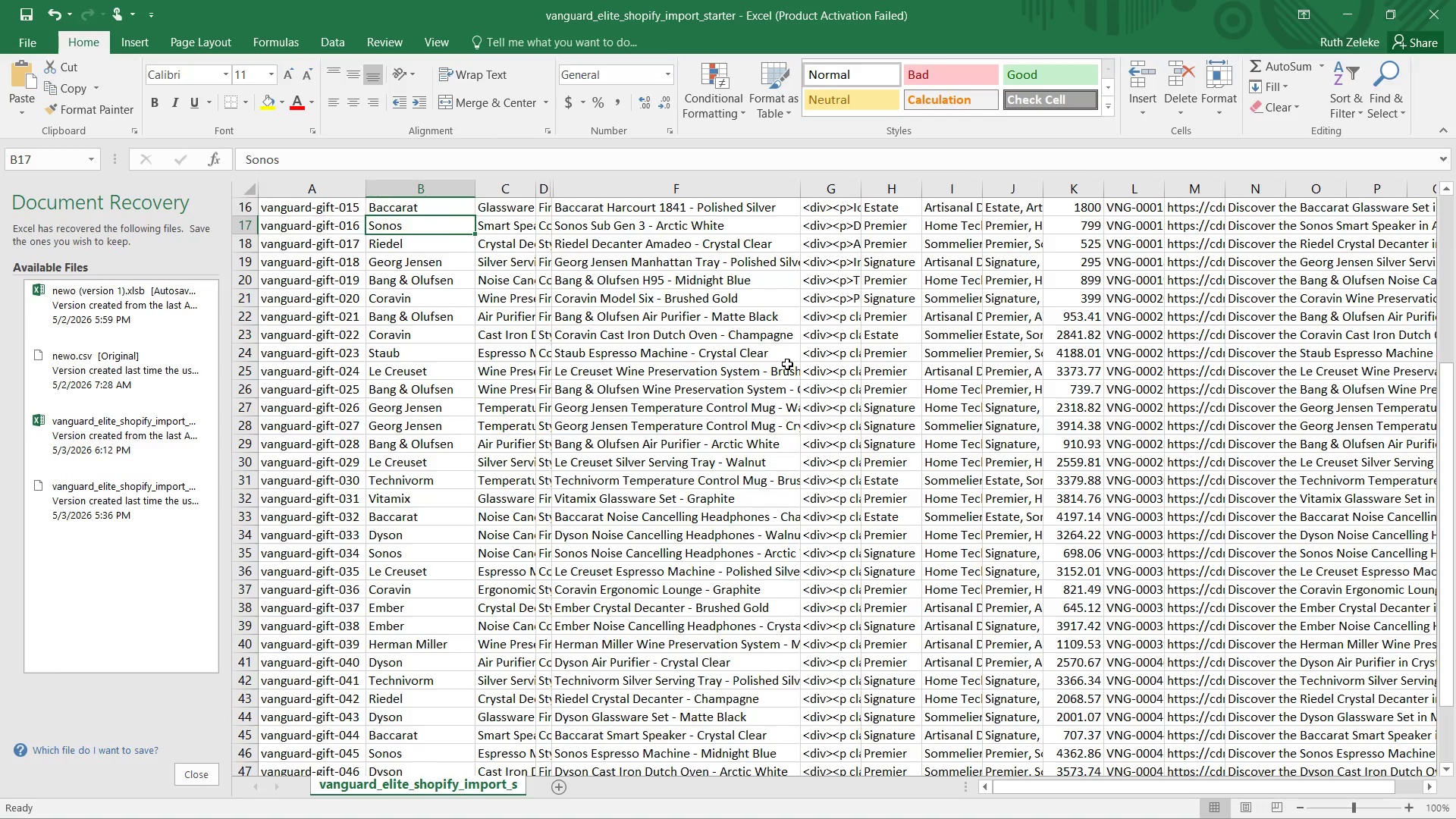 
wait(14.36)
 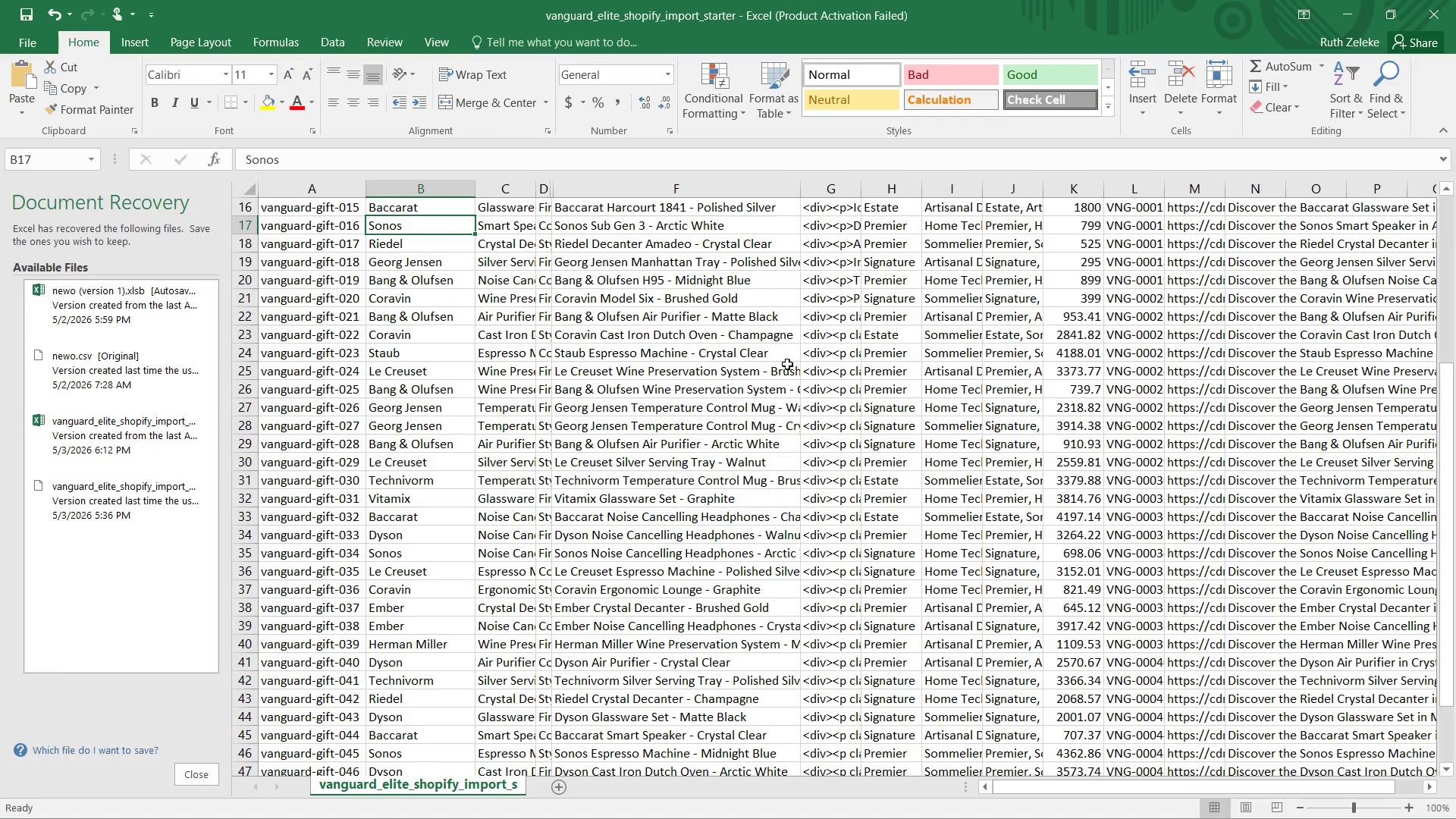 
scroll: coordinate [571, 318], scroll_direction: down, amount: 4.0
 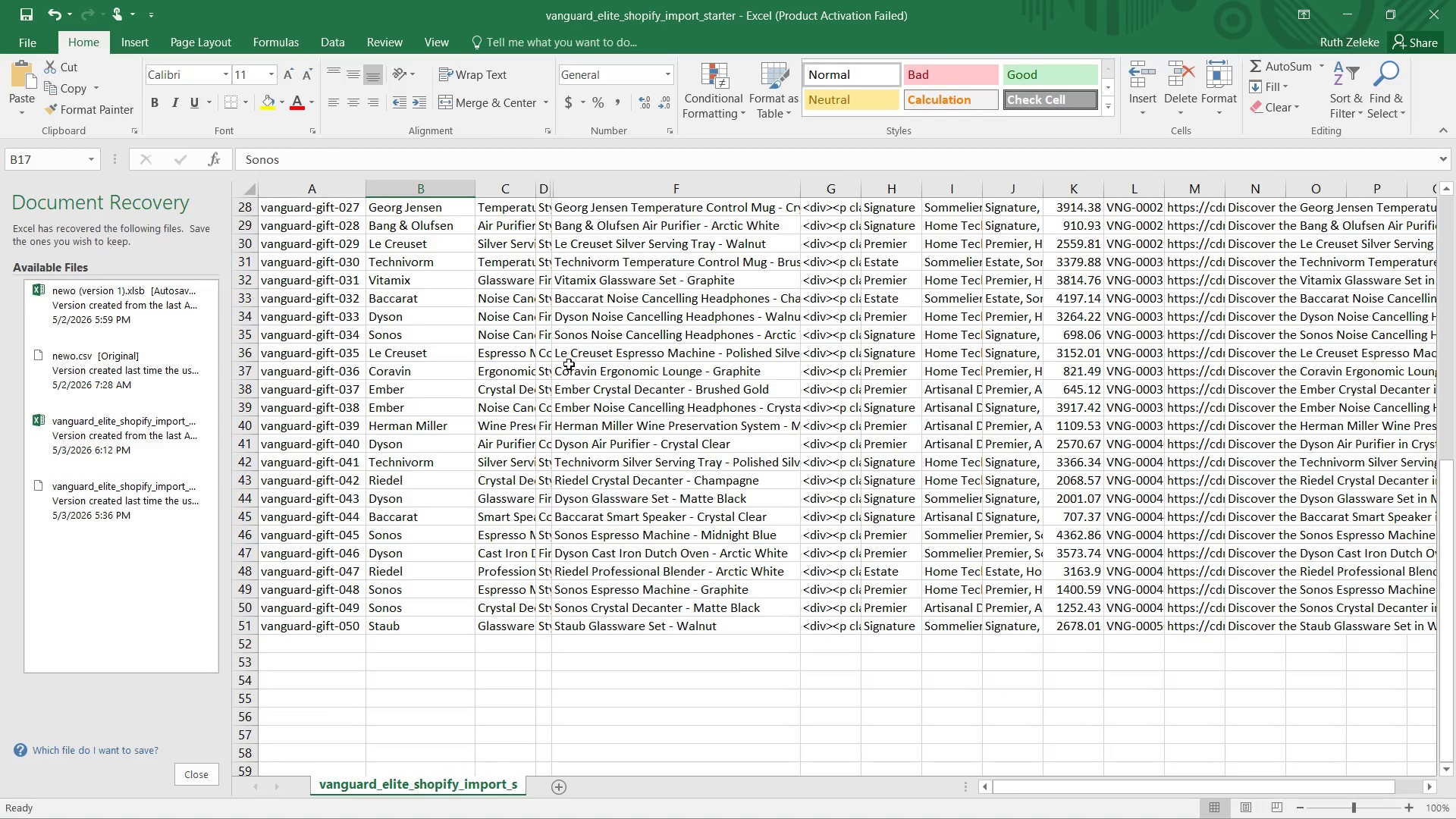 
scroll: coordinate [571, 357], scroll_direction: up, amount: 12.0
 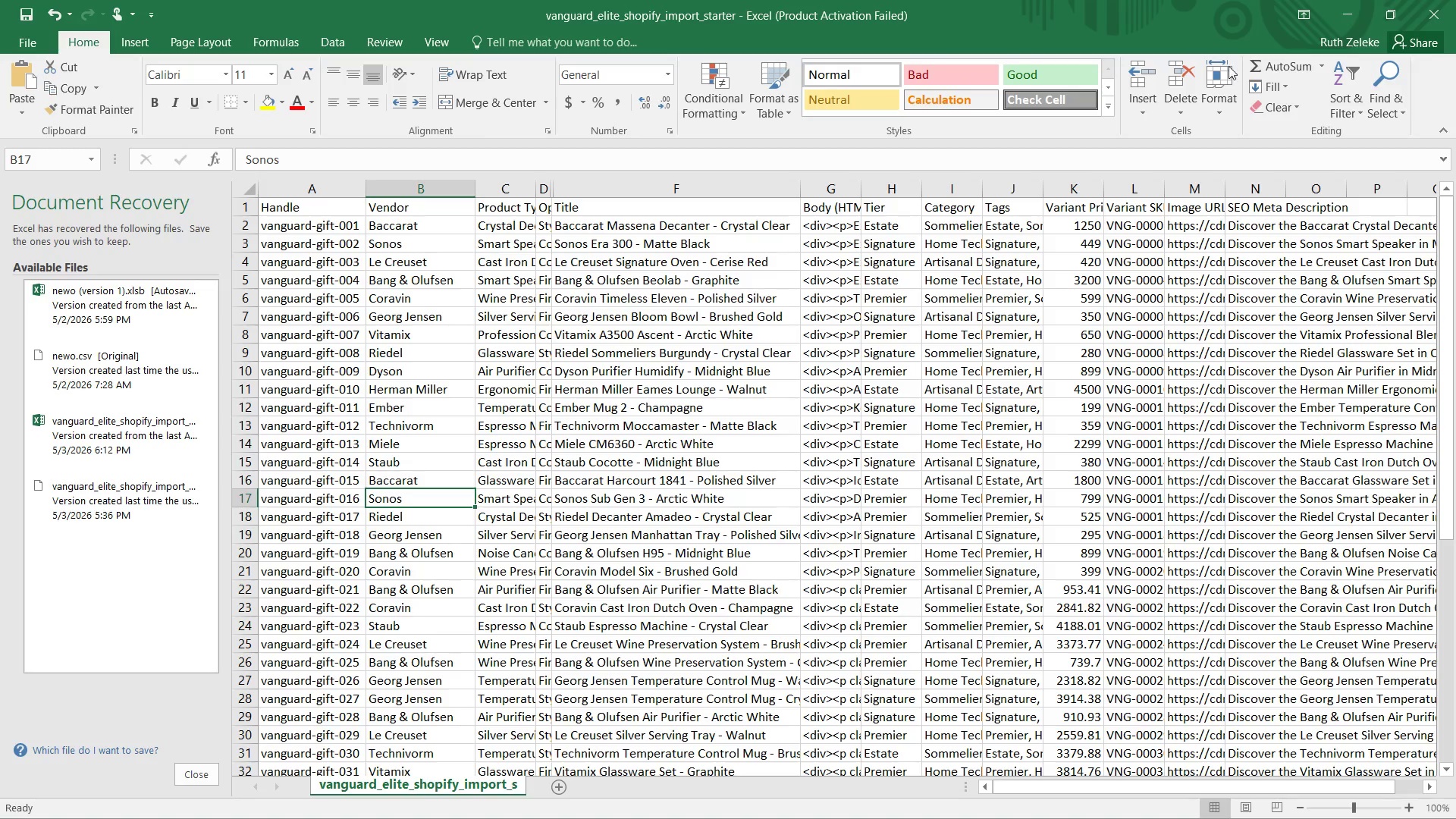 
wait(13.02)
 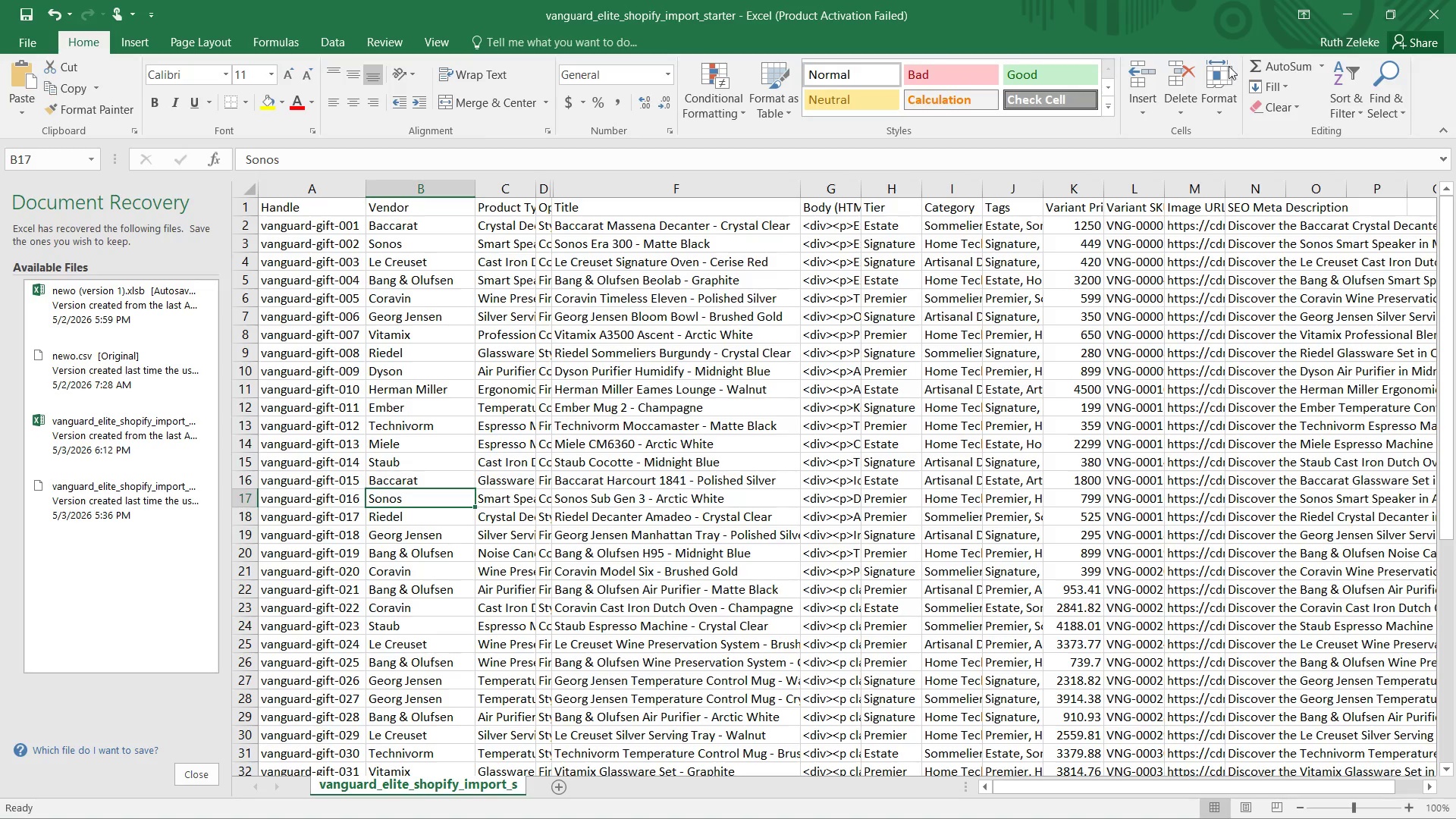 
scroll: coordinate [632, 702], scroll_direction: down, amount: 8.0
 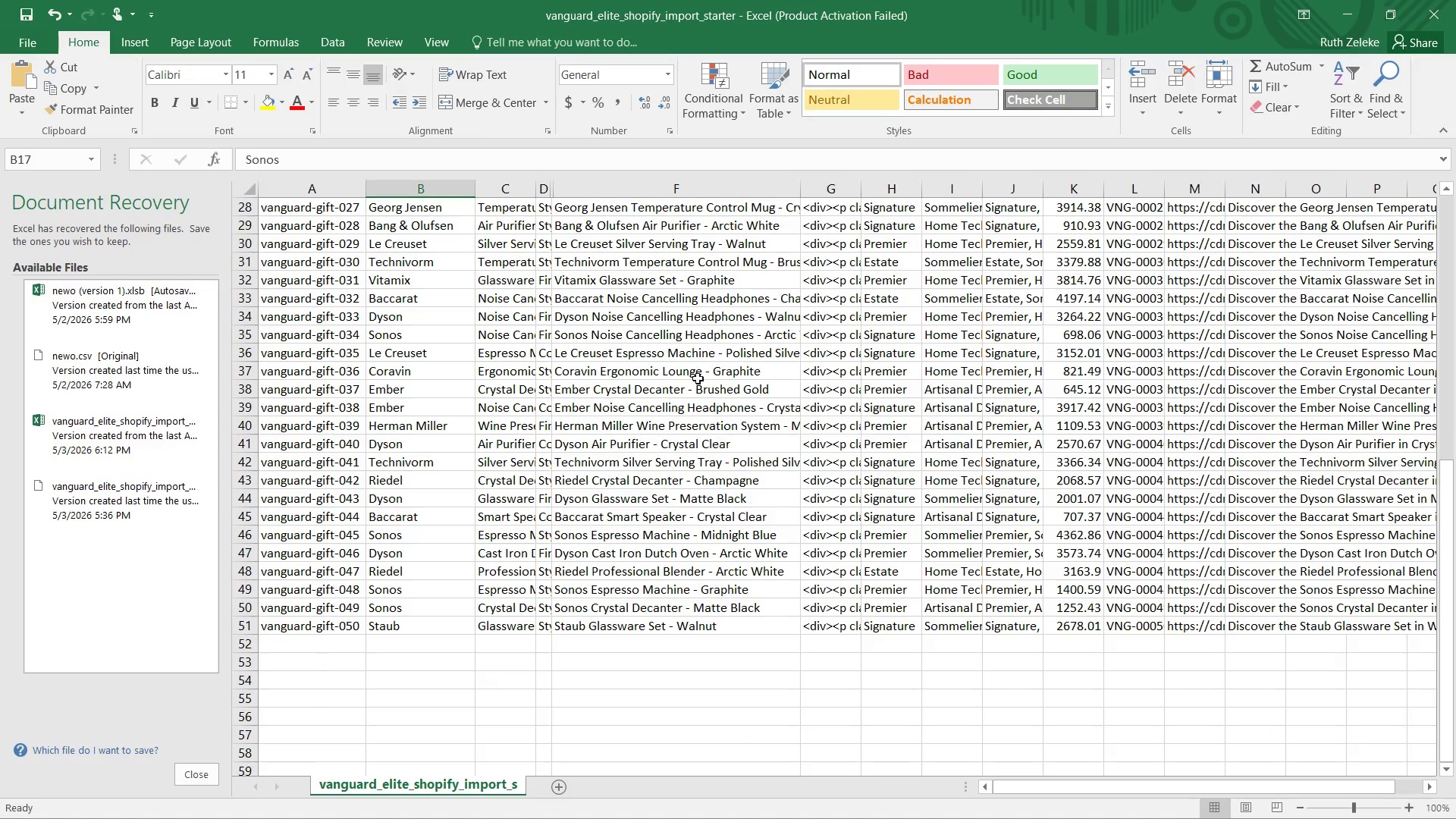 
left_click([1339, 11])
 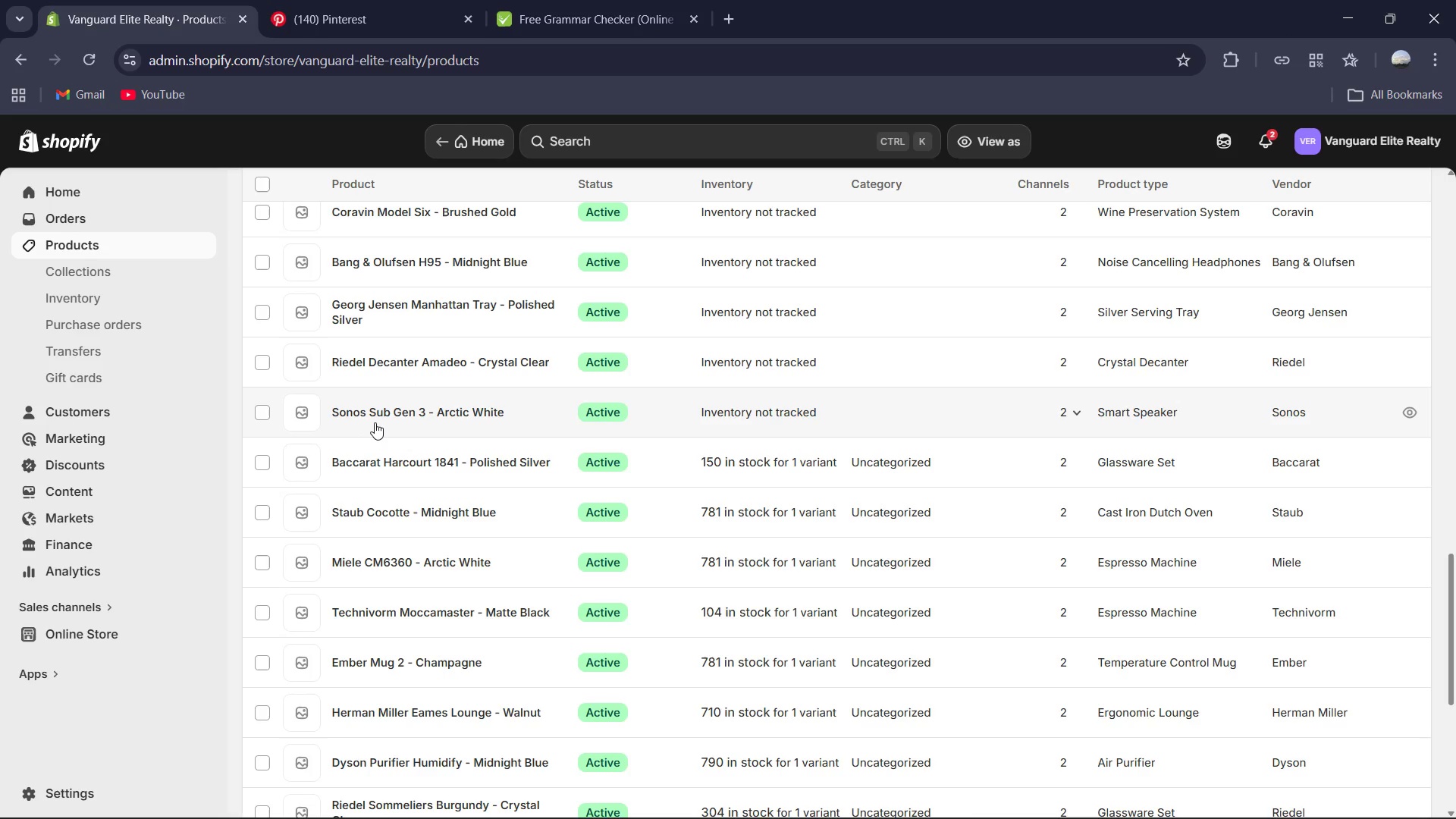 
left_click([378, 420])
 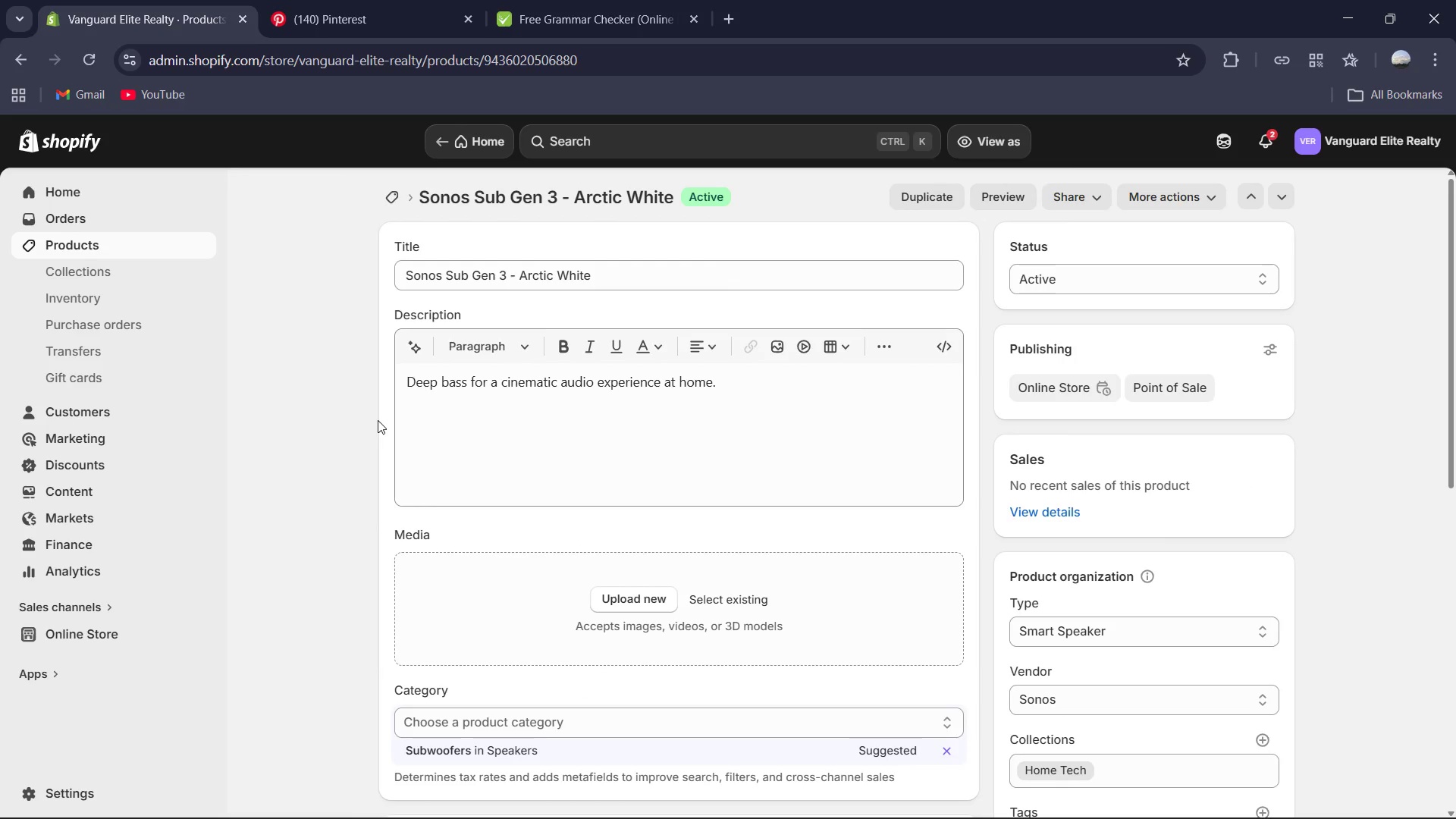 
wait(5.53)
 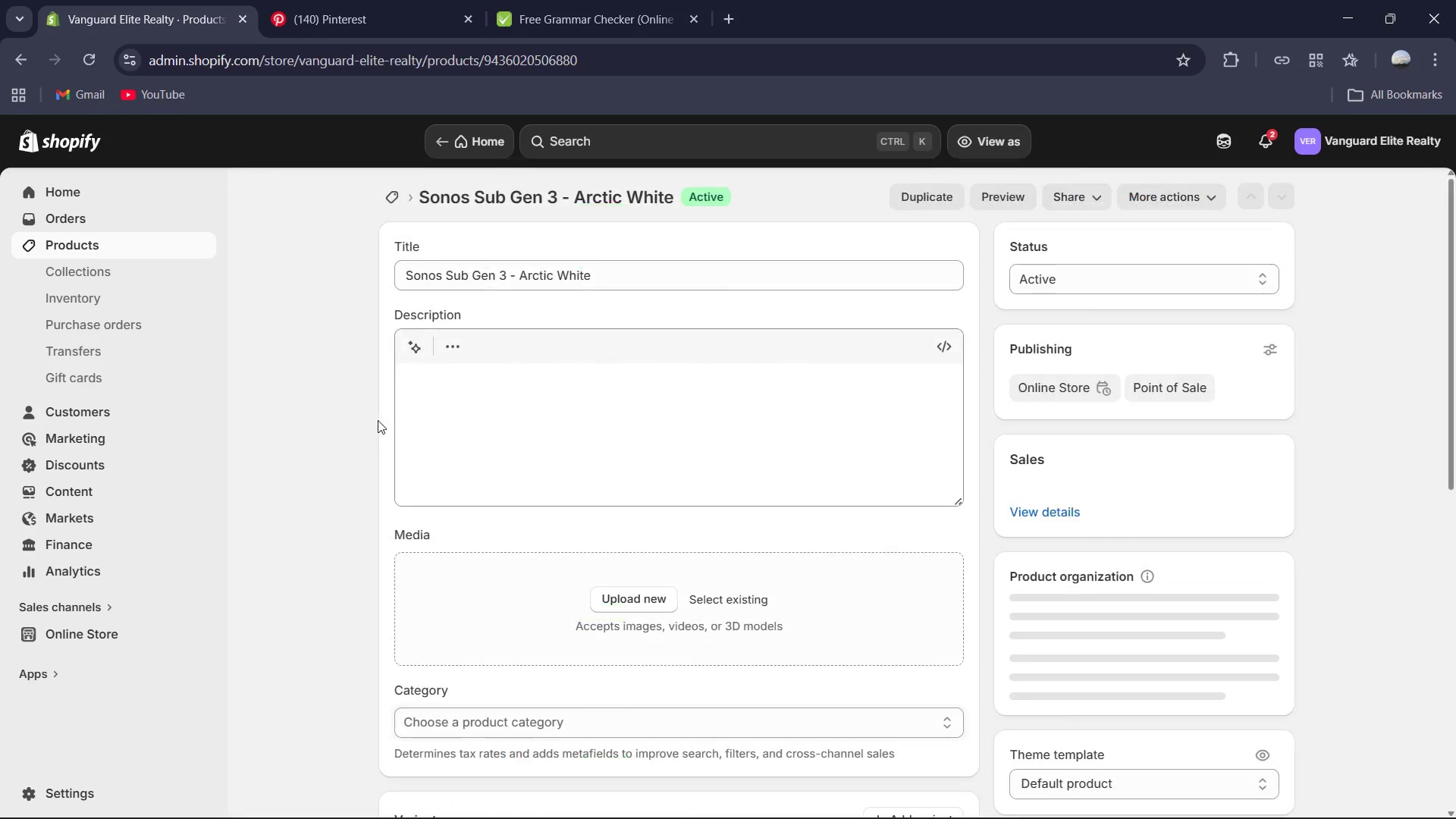 
left_click([479, 429])
 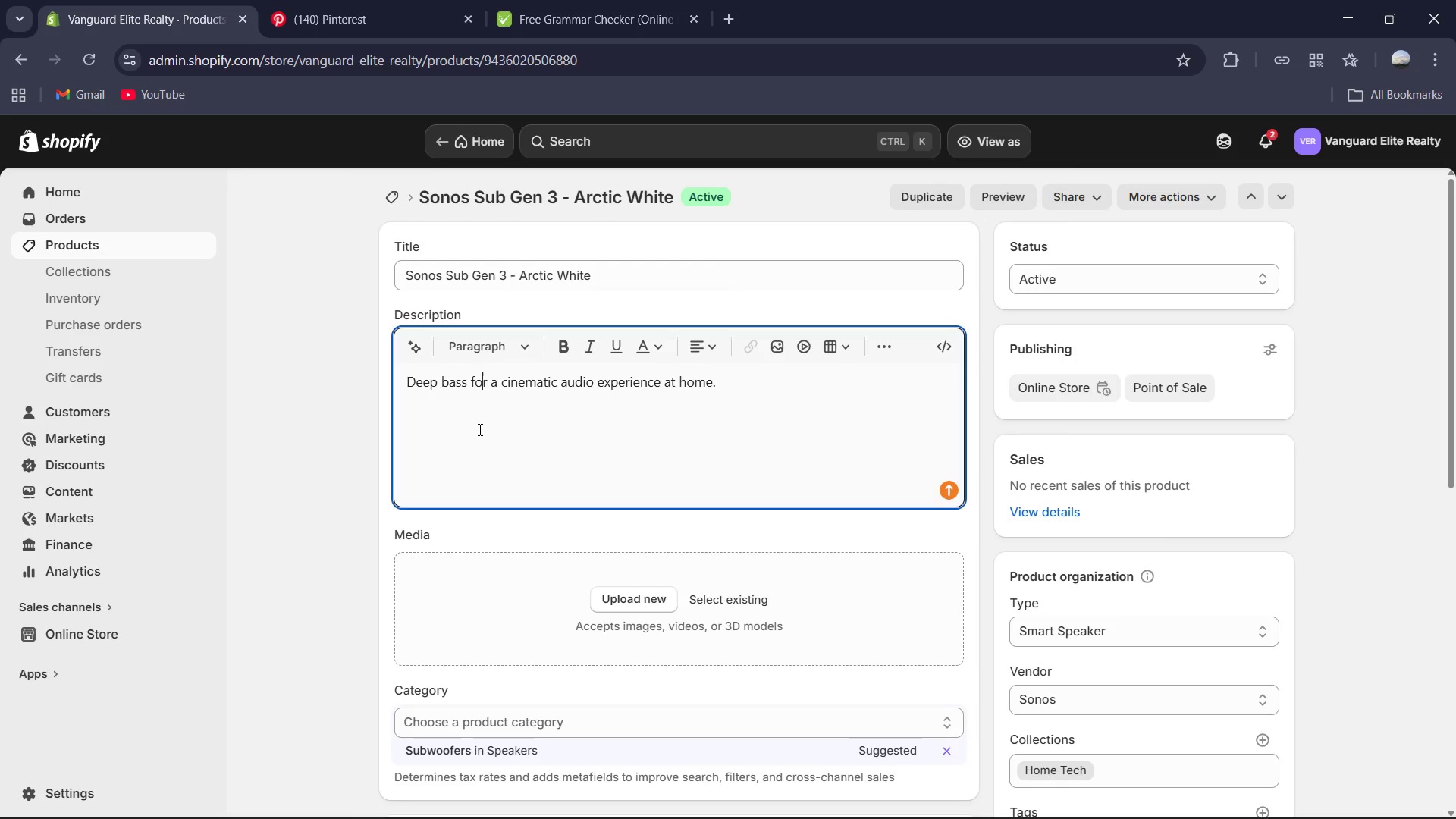 
key(Control+A)
 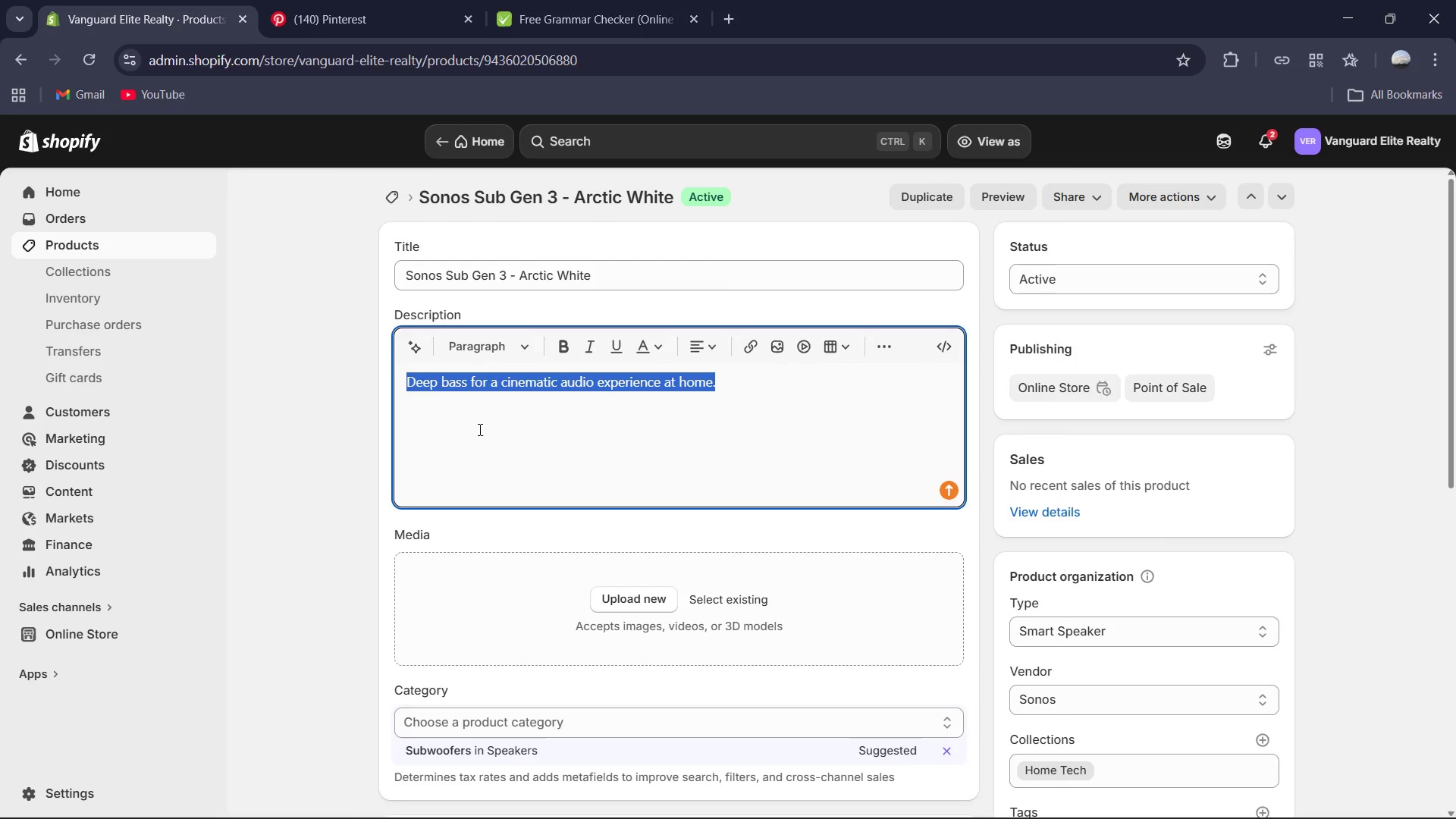 
type(Elevate your home auf)
key(Backspace)
type(dio with th e)
key(Backspace)
type(e)
key(Backspace)
key(Backspace)
type(e soul )
key(Backspace)
type(-shaking bass t)
key(Backspace)
type(of the Sonos Sub Gen3)
key(Backspace)
type( 3. Enginn)
key(Backspace)
type(eered with two face)
key(Backspace)
key(Backspace)
key(Backspace)
type(orce-canceling drivers to eliminate rattle and vibration, this subwood)
key(Backspace)
type(fer delivers deep, crisp low frequency)
key(Backspace)
type(ies that you can feel as much as hear. Finished in a prisi)
key(Backspace)
type(tine Arctic Who)
key(Backspace)
type(ite, its icono)
key(Backspace)
type(nic slim design fits seamlesly inot)
key(Backspace)
key(Backspace)
type(to any modern interior )
key(Backspace)
type(, providing an immersive, ciner)
key(Backspace)
type(matic soundscape for your h)
key(Backspace)
type(new home.)
 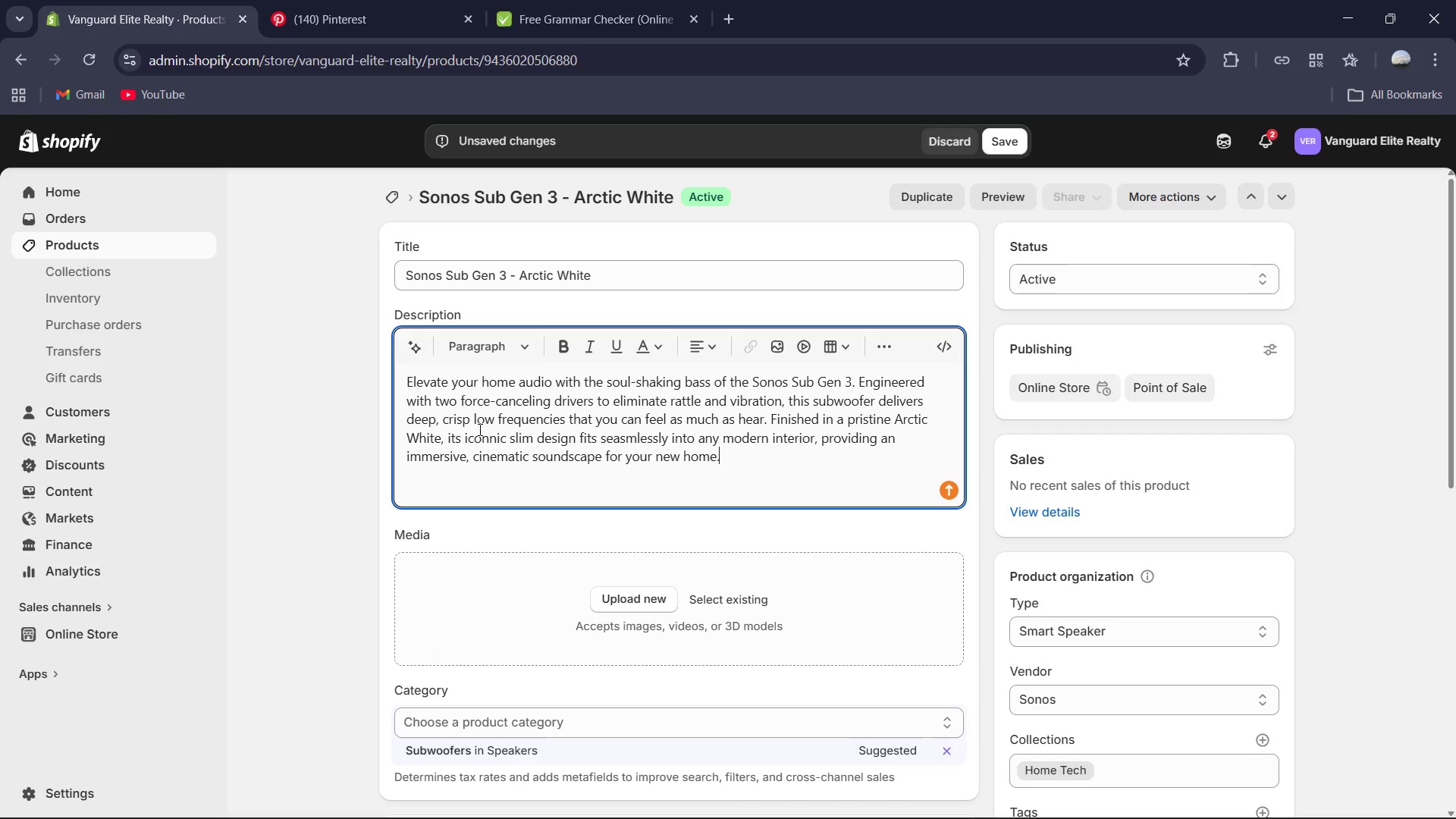 
key(Control+A)
 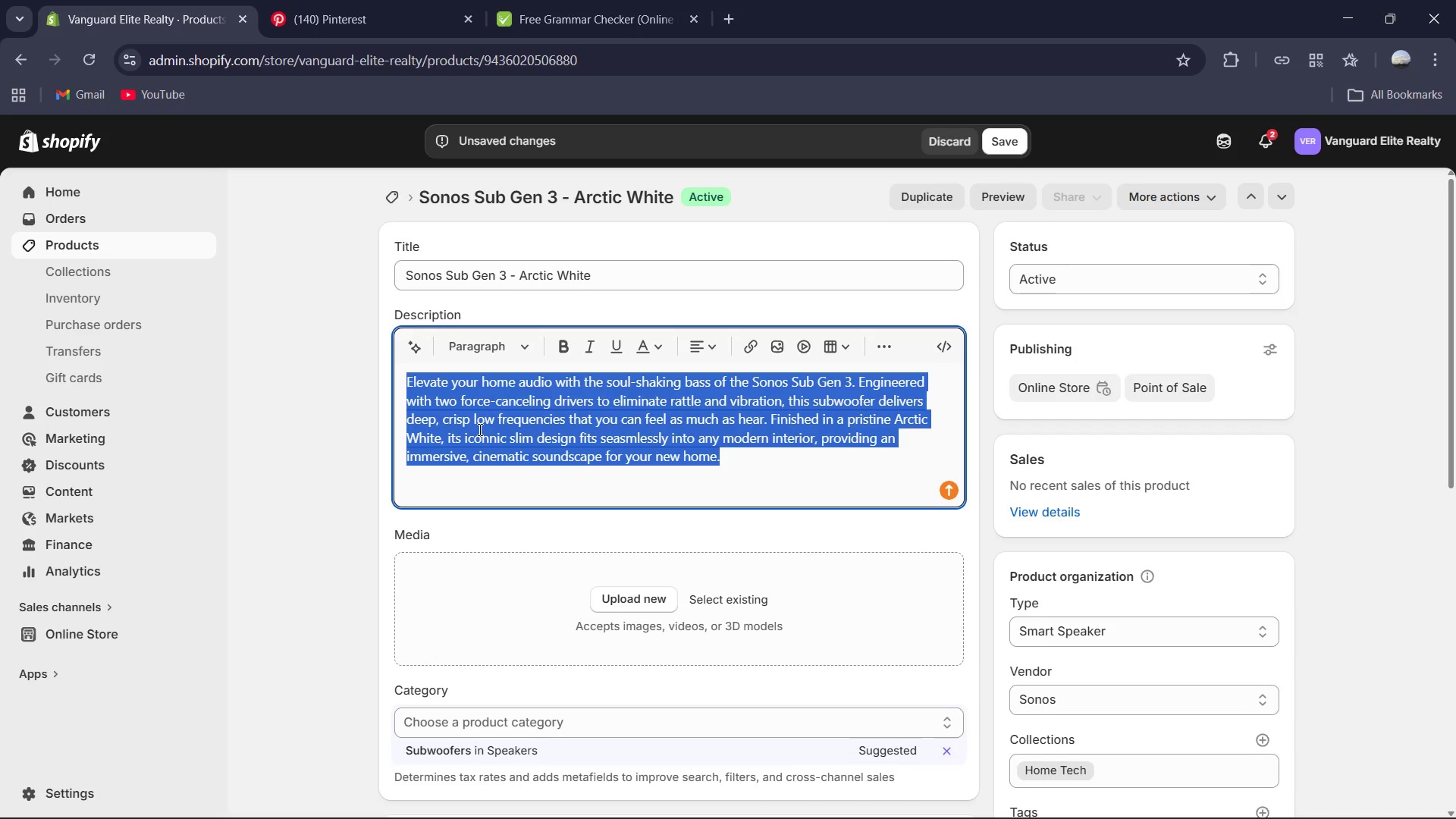 
key(Control+C)
 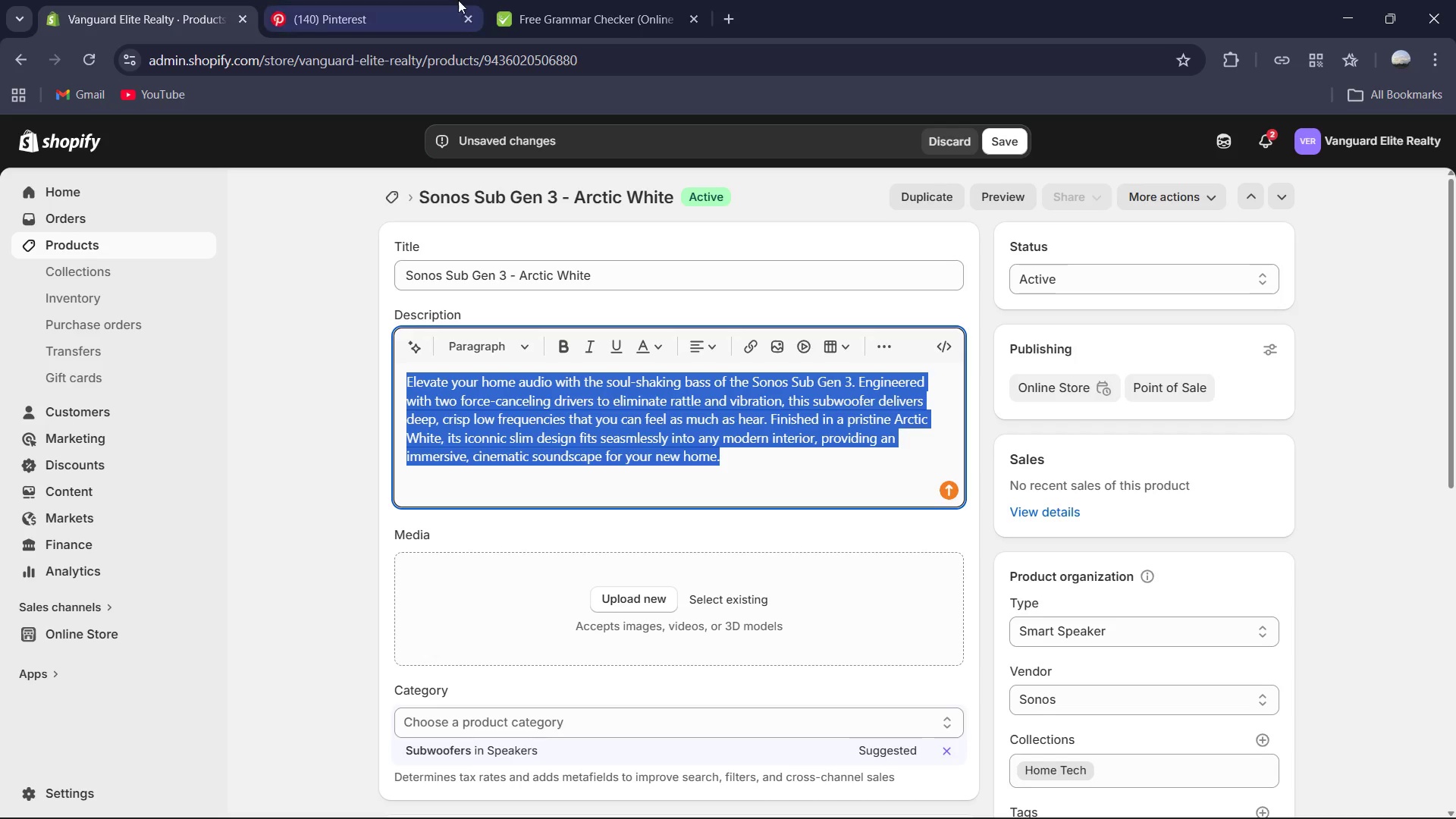 
left_click([604, 0])
 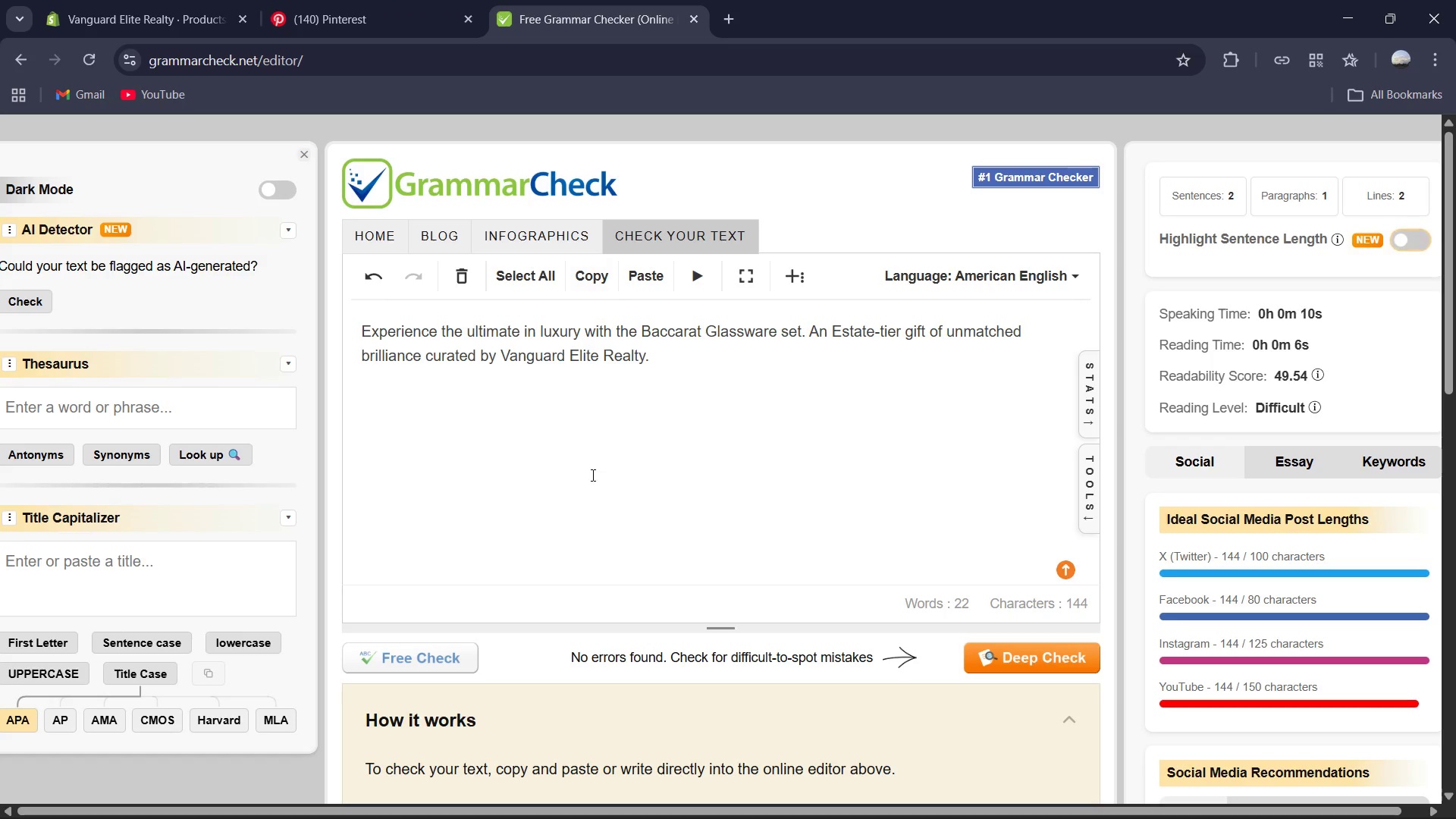 
left_click([592, 476])
 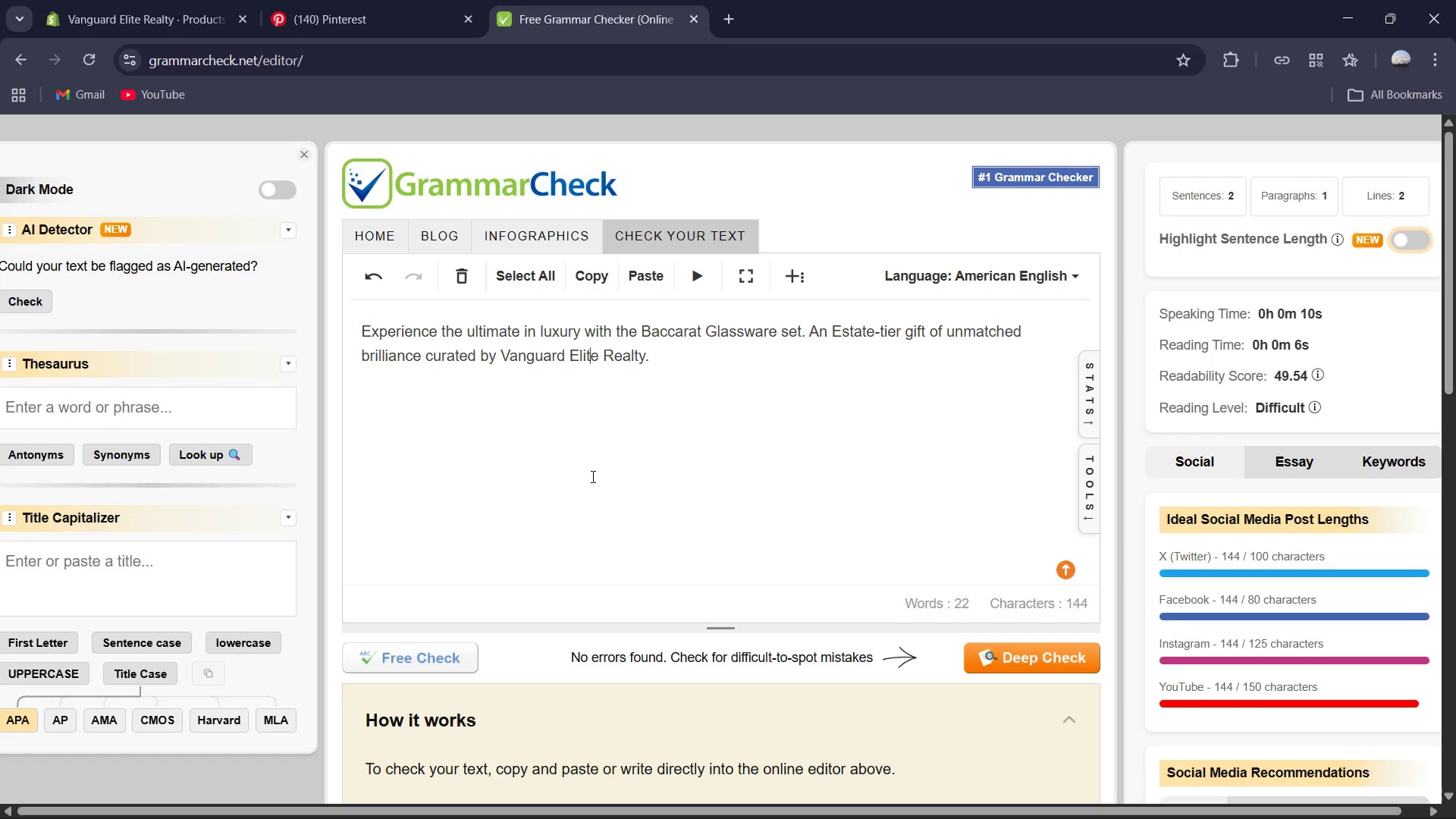 
key(Control+A)
 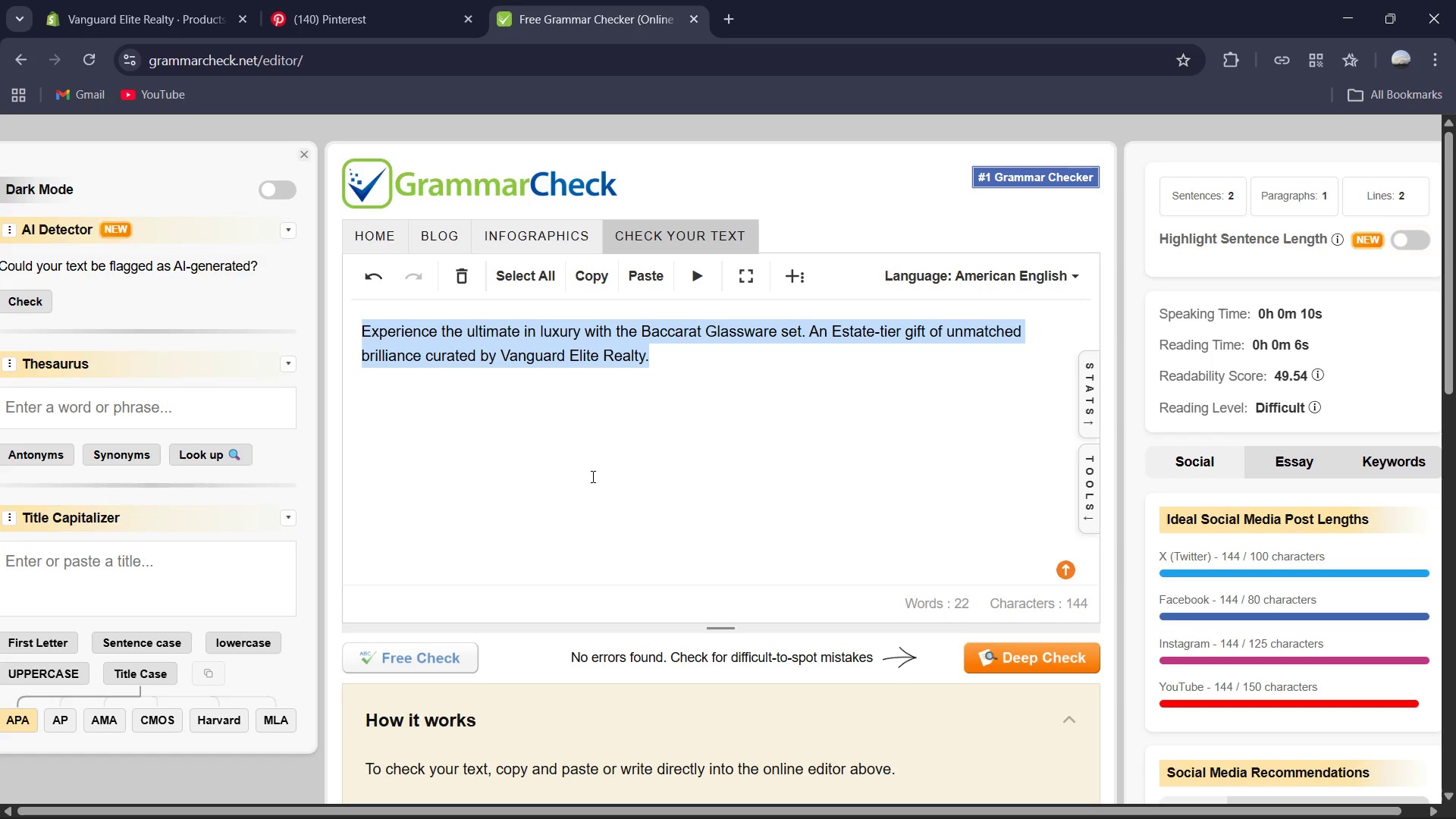 
key(Control+V)
 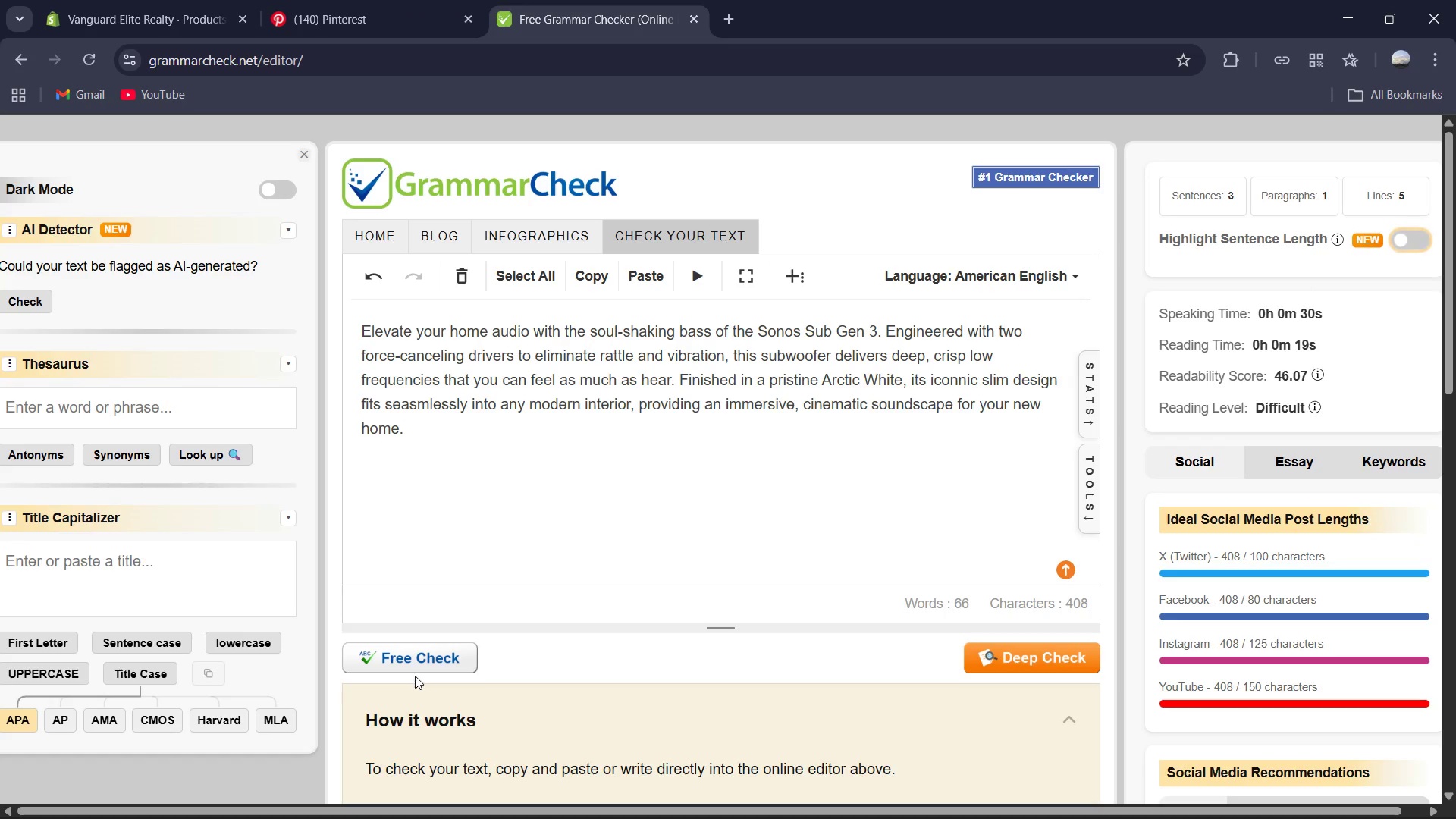 
left_click([423, 657])
 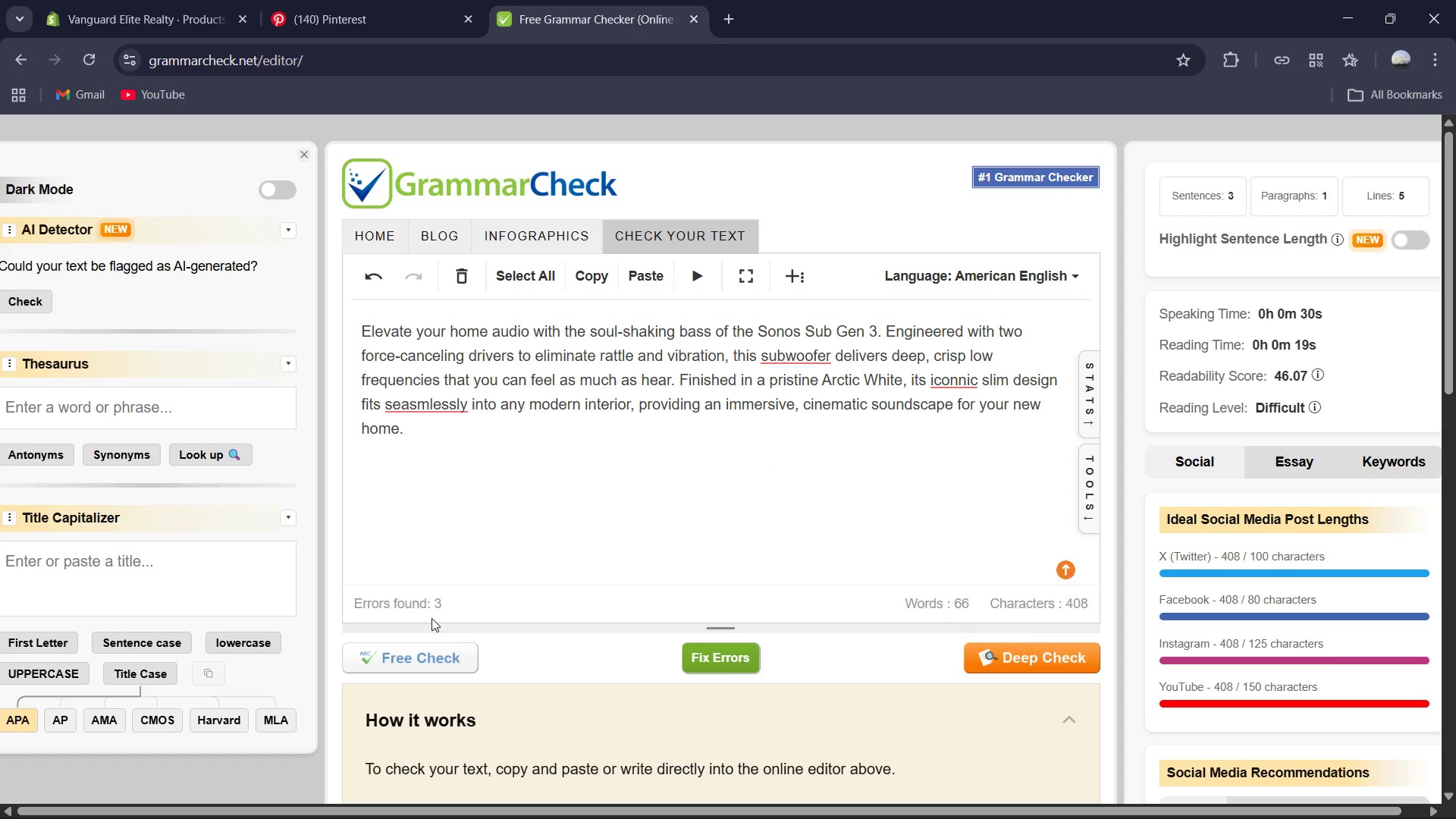 
wait(11.88)
 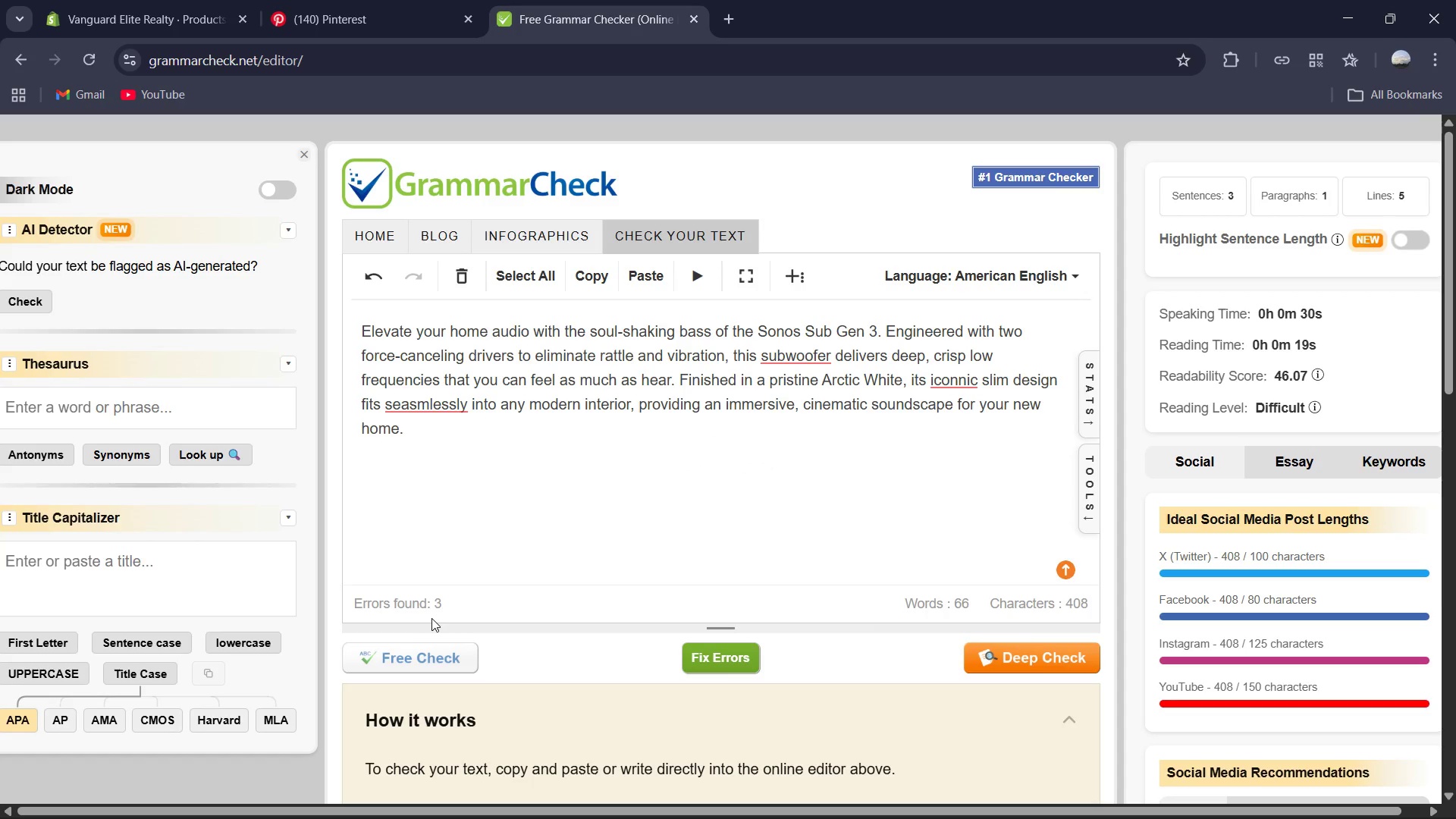 
left_click([714, 649])
 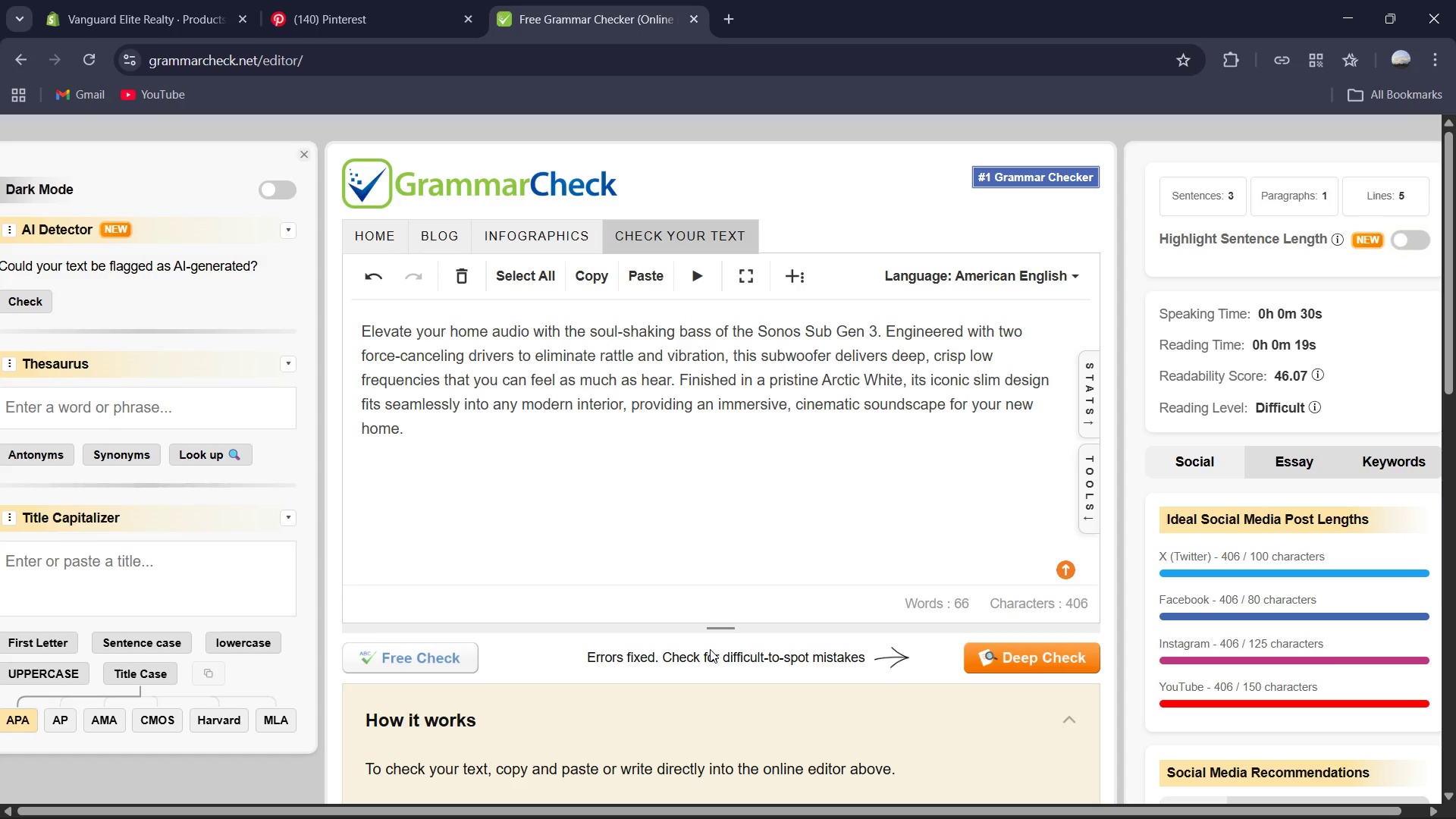 
wait(6.25)
 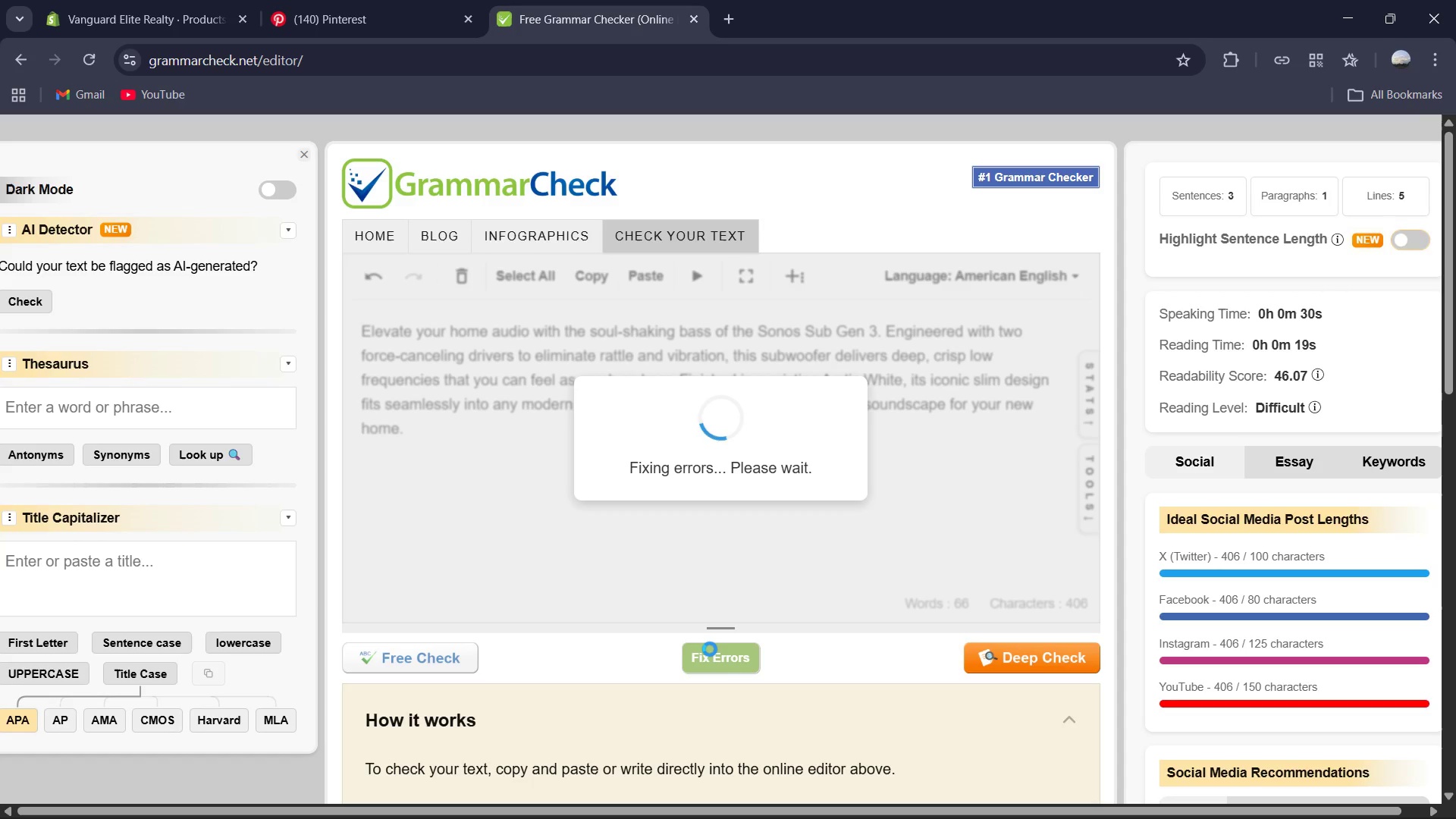 
left_click([623, 457])
 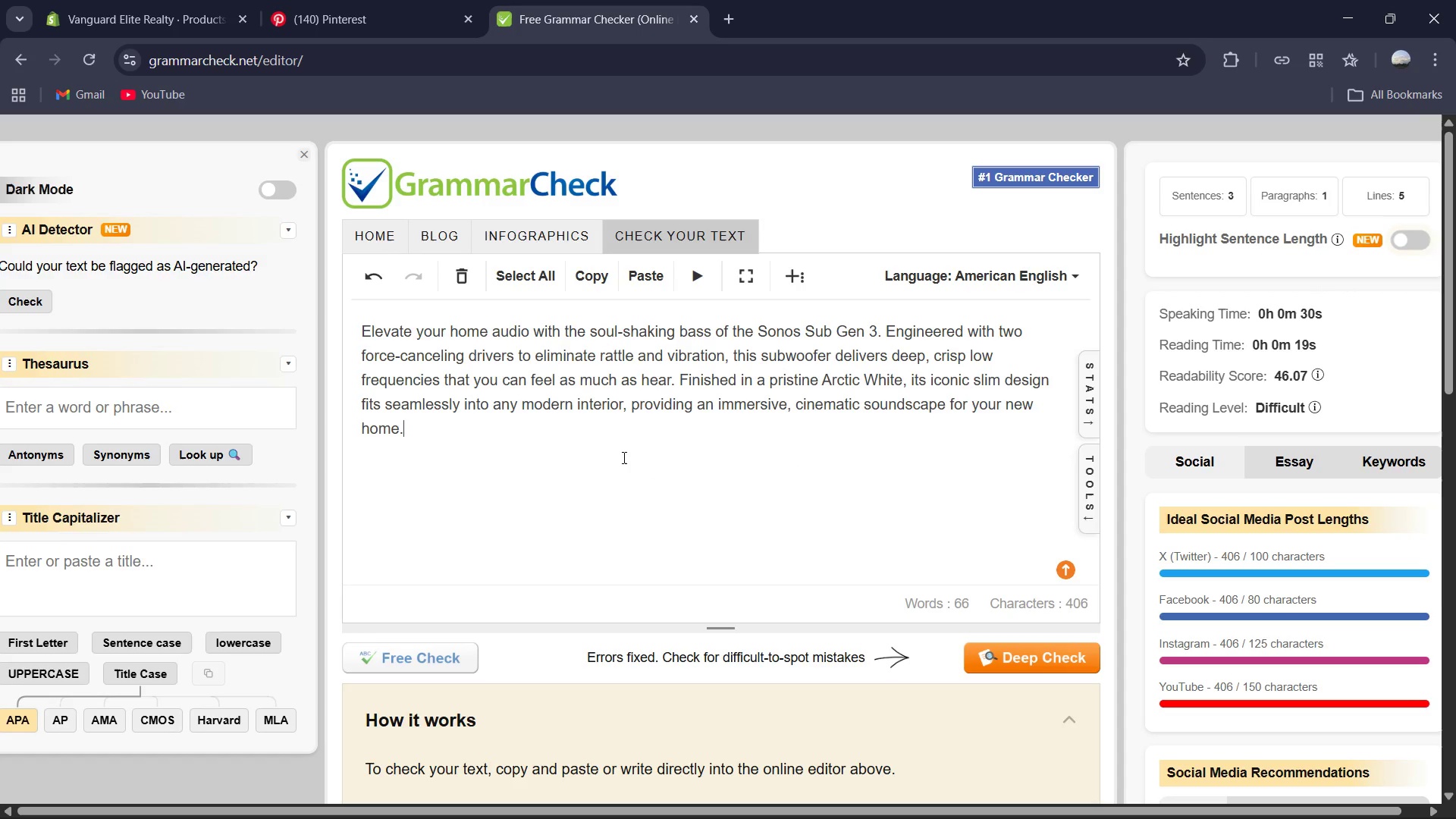 
key(Control+A)
 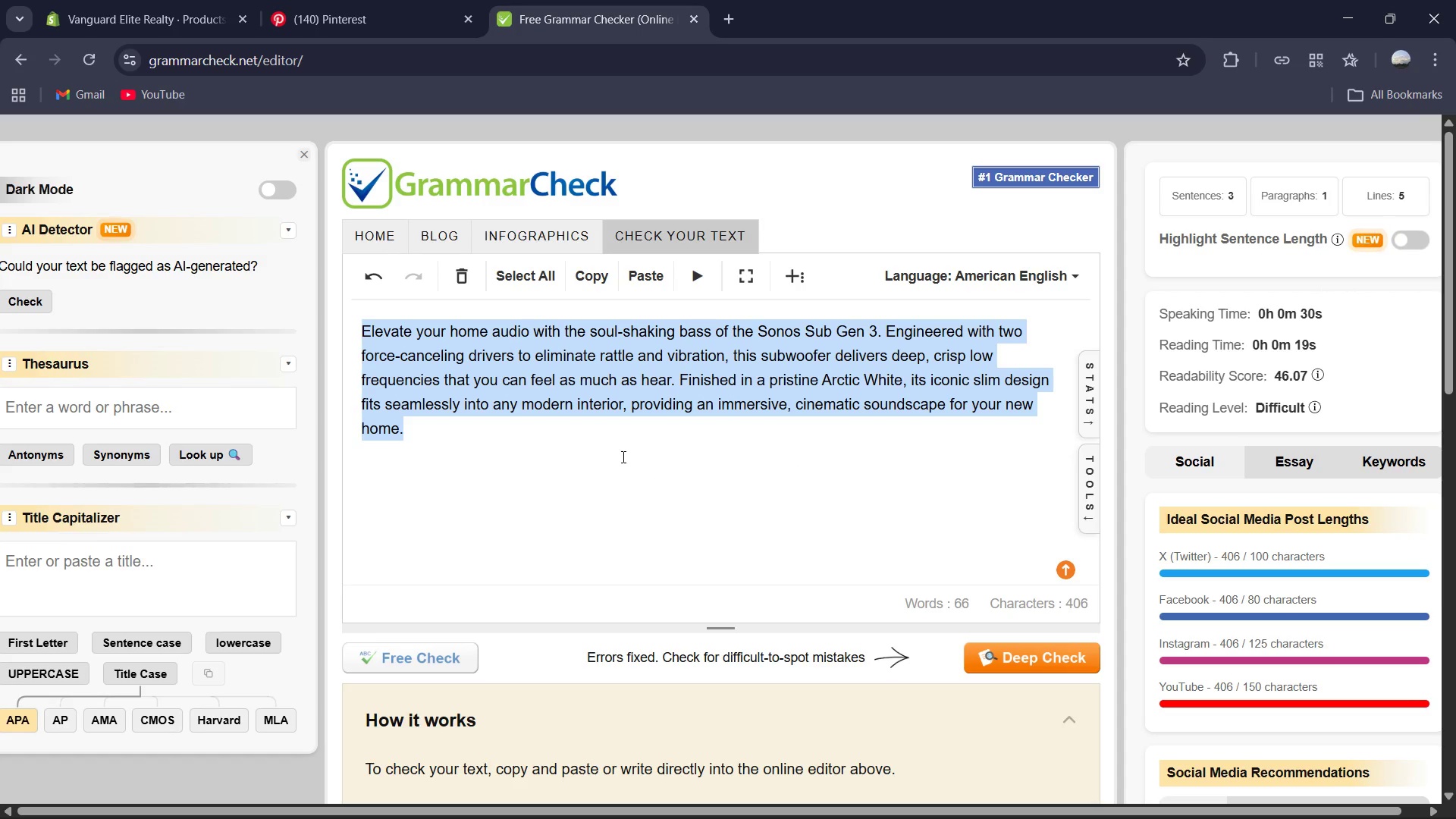 
key(Control+C)
 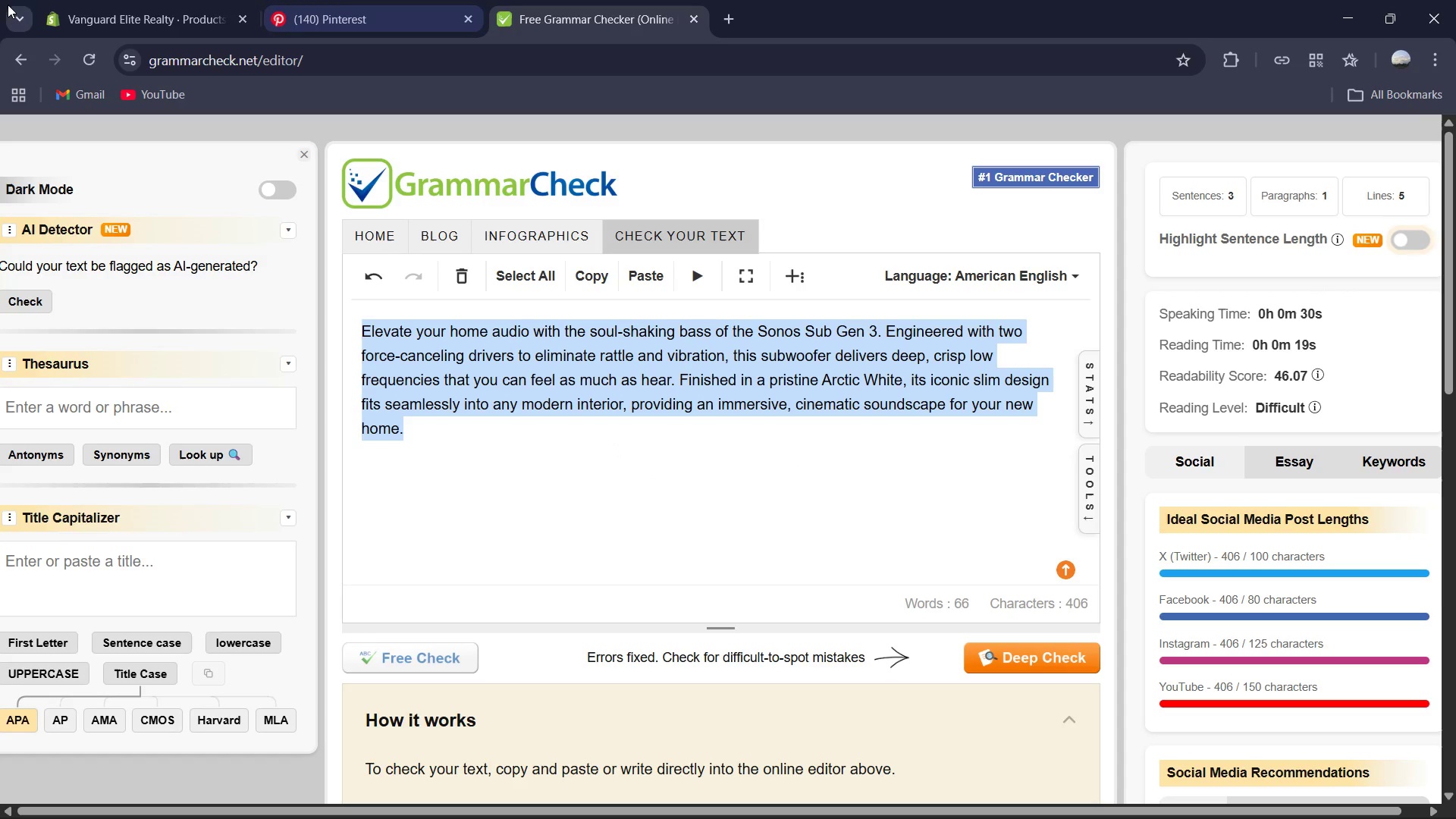 
left_click([174, 0])
 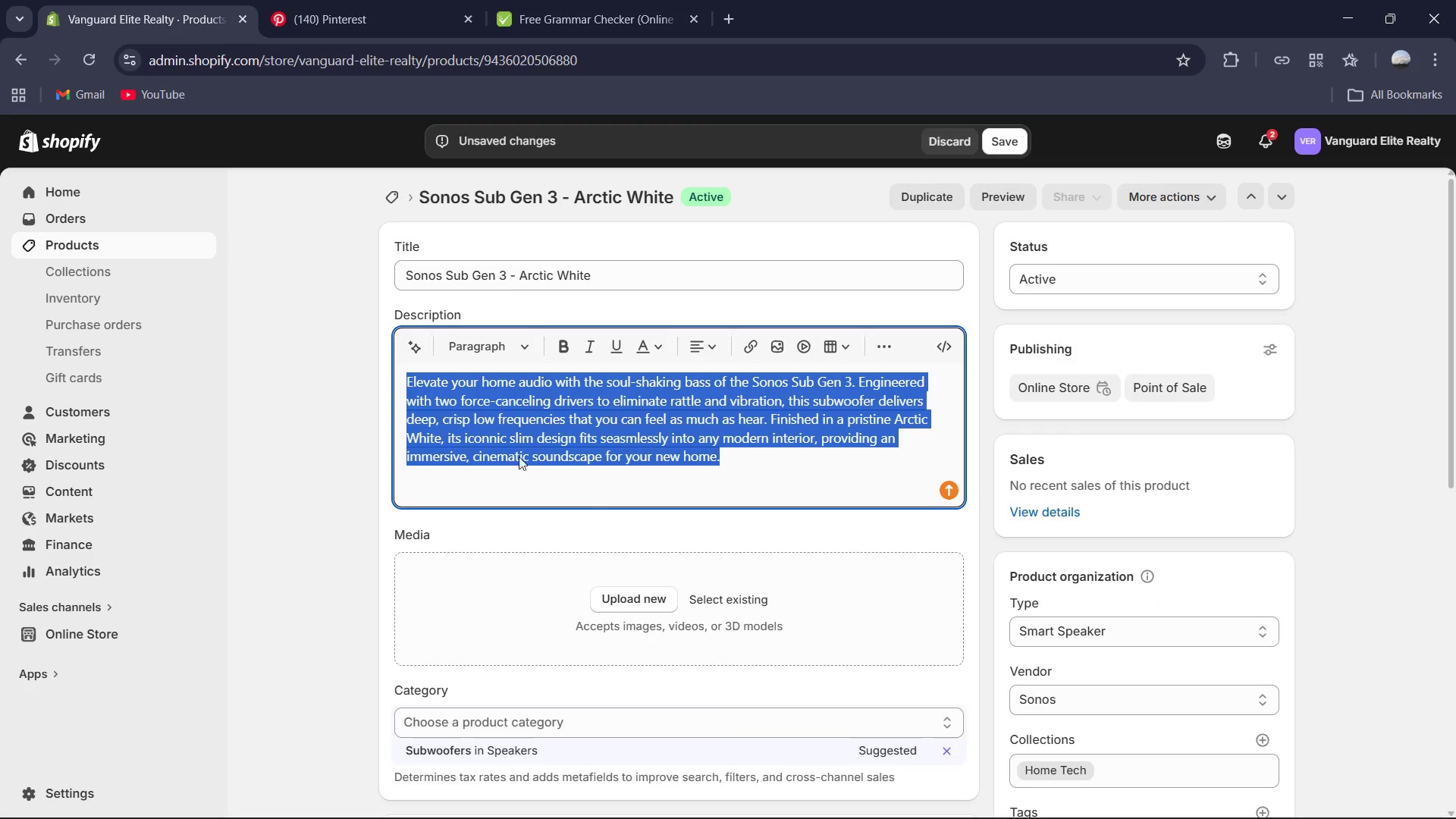 
key(Control+V)
 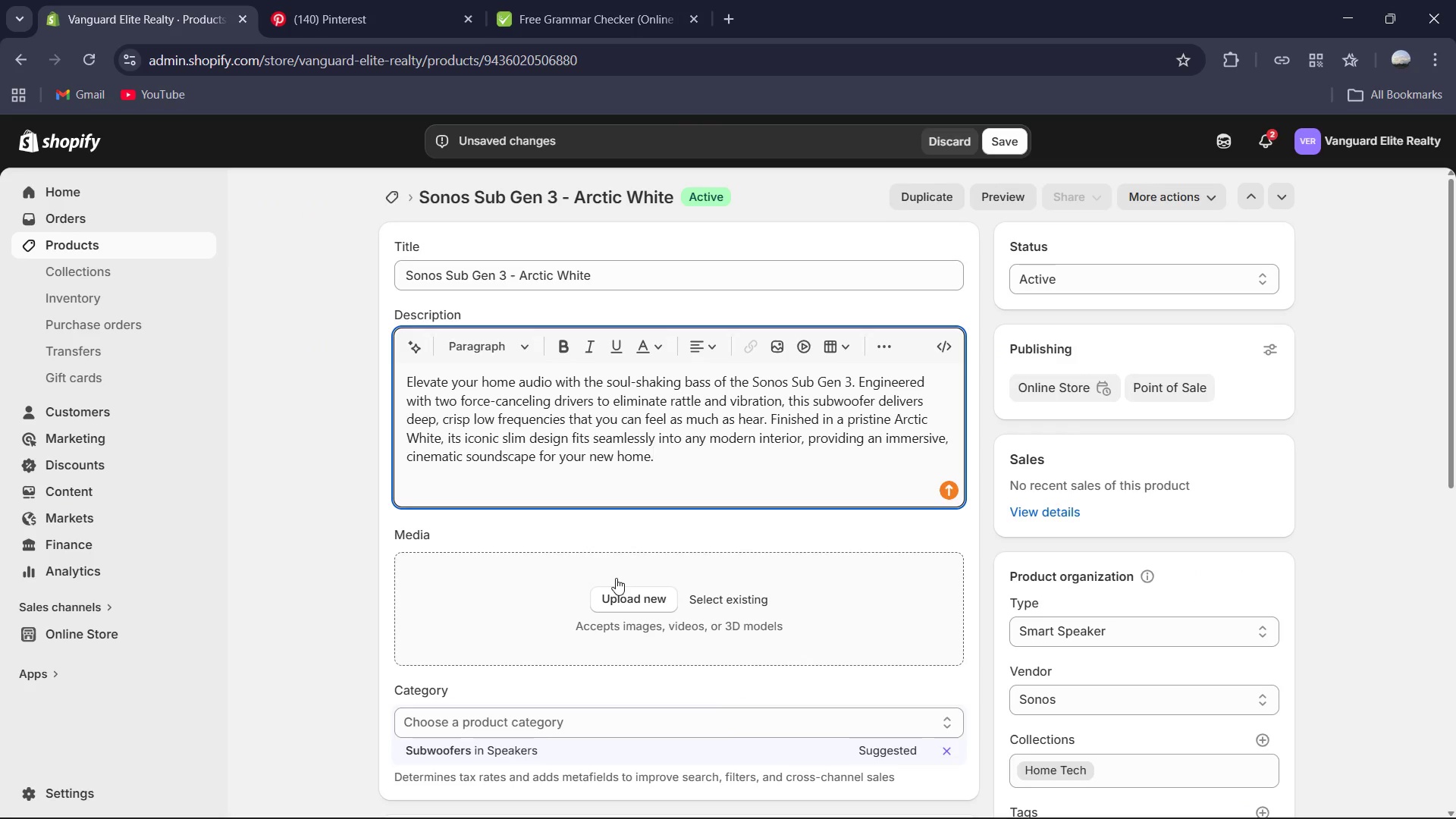 
scroll: coordinate [649, 592], scroll_direction: down, amount: 9.0
 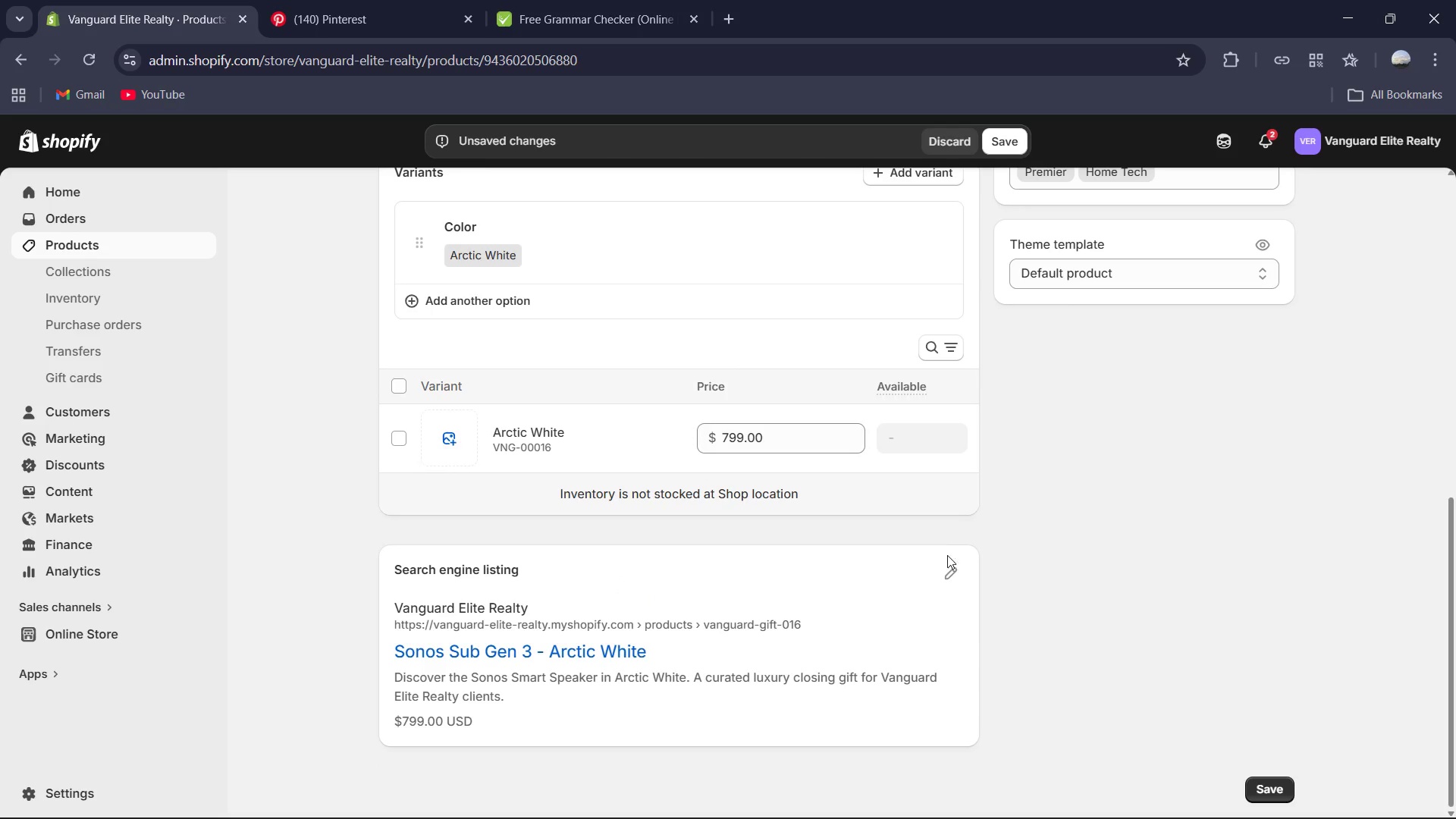 
left_click([948, 570])
 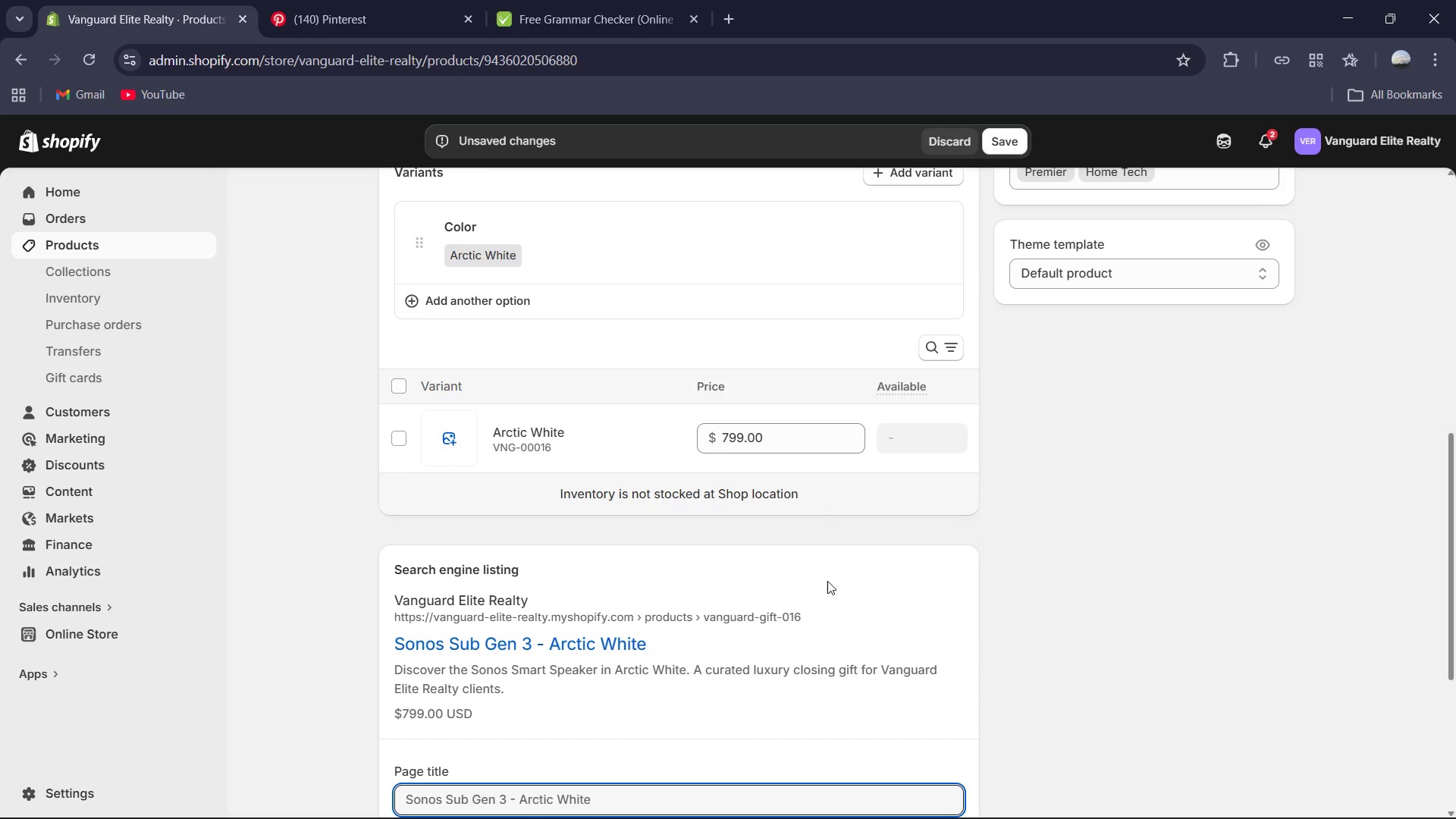 
scroll: coordinate [825, 582], scroll_direction: down, amount: 4.0
 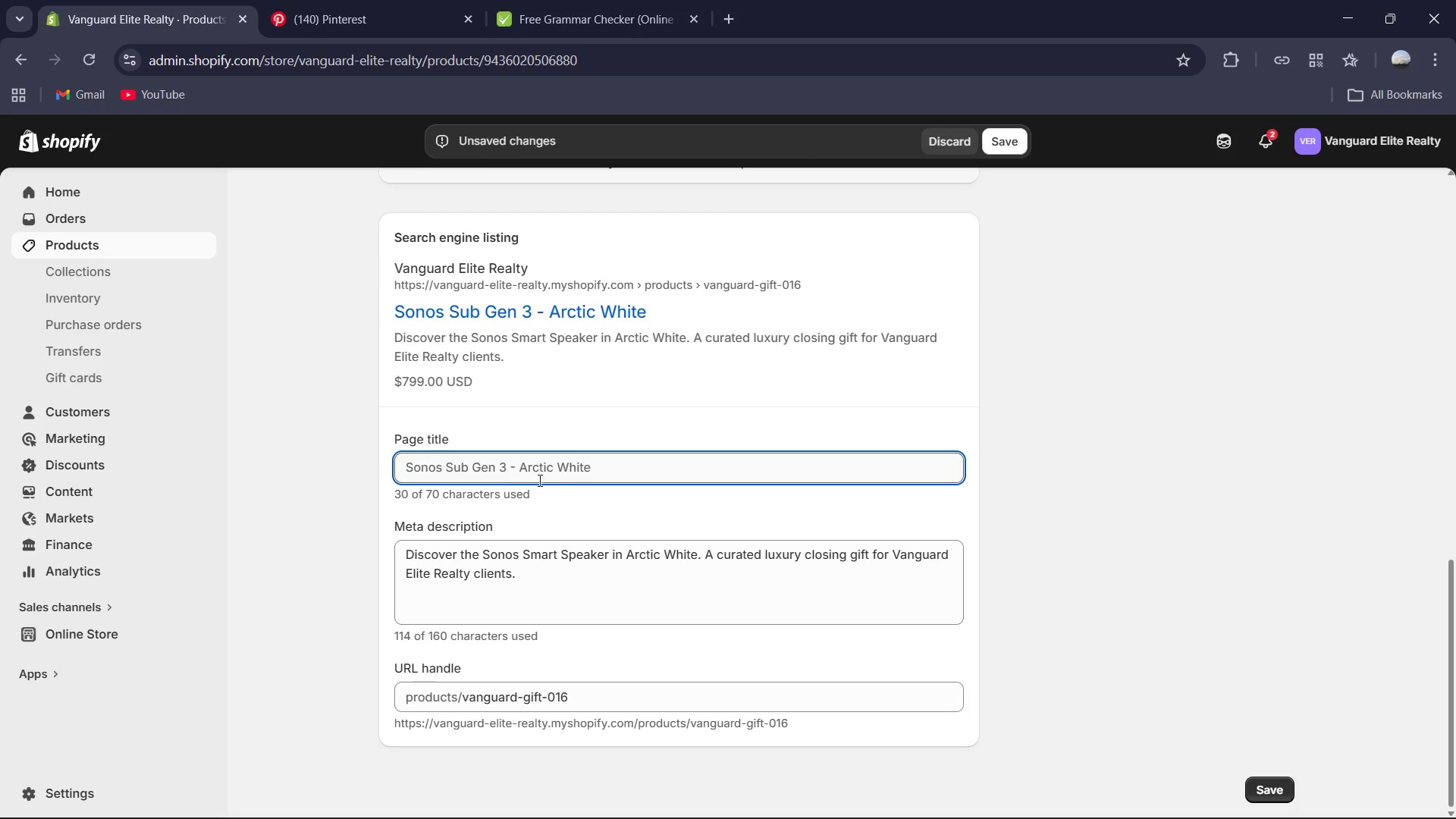 
left_click([444, 465])
 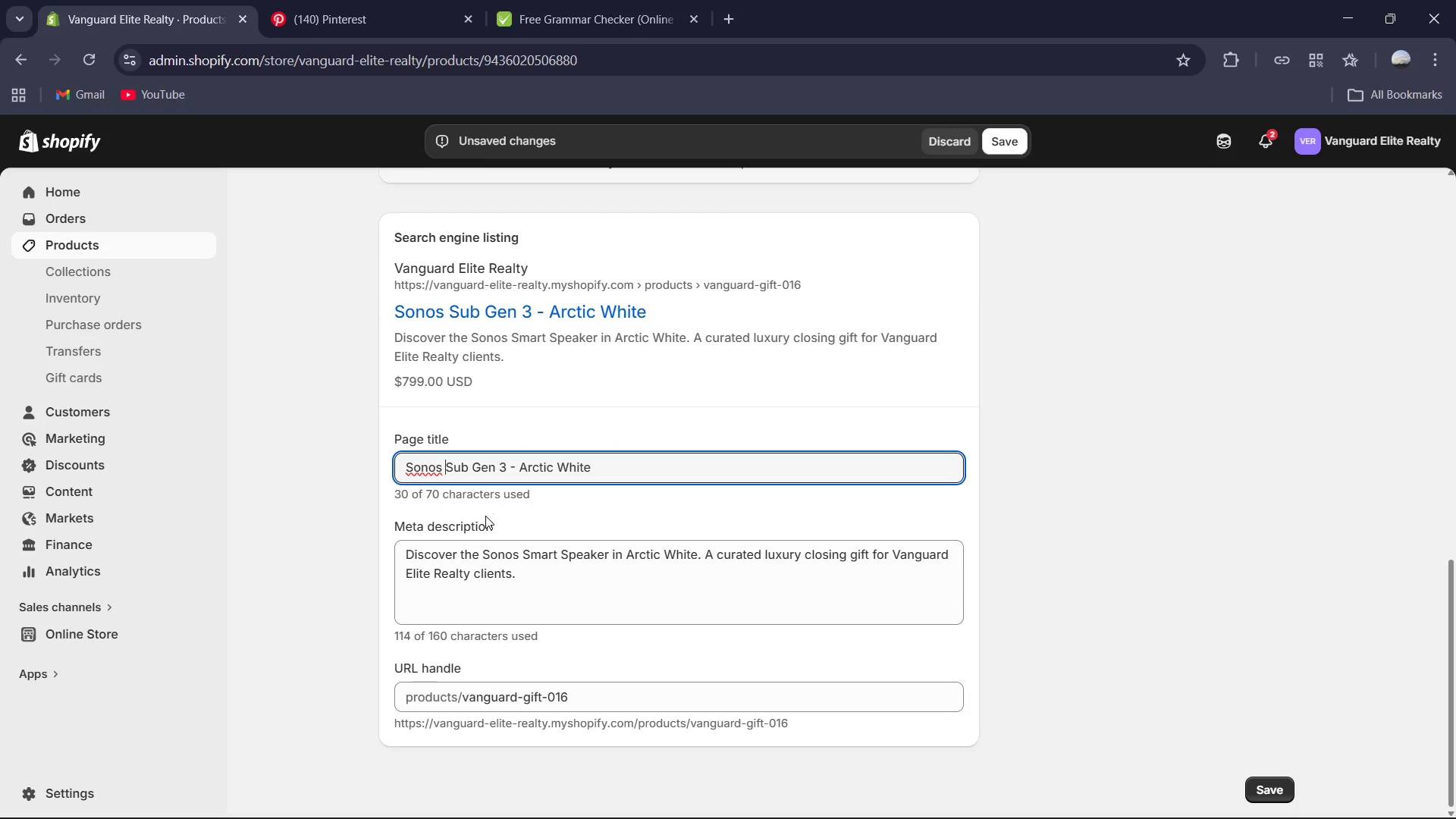 
key(Space)
 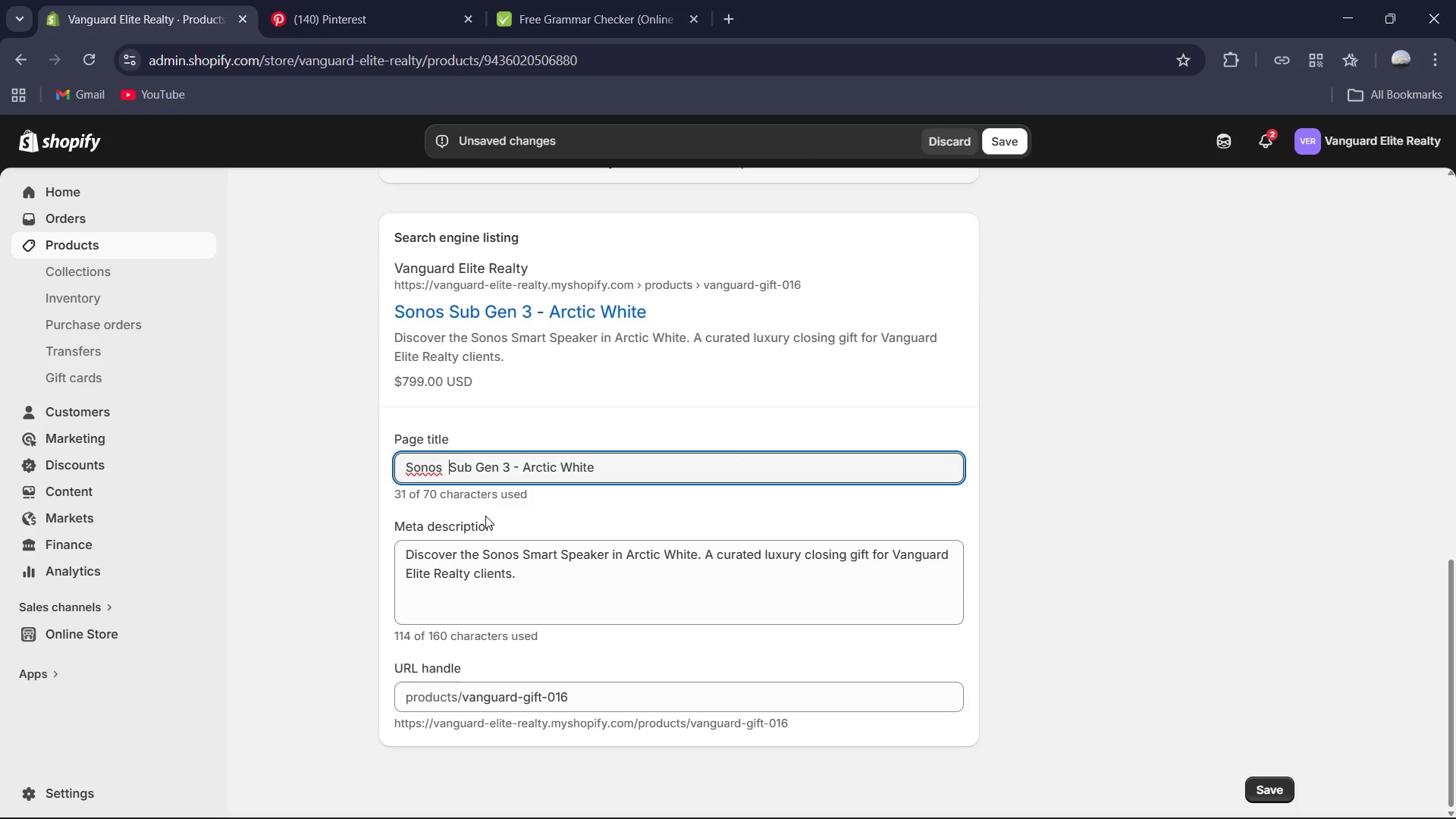 
key(Minus)
 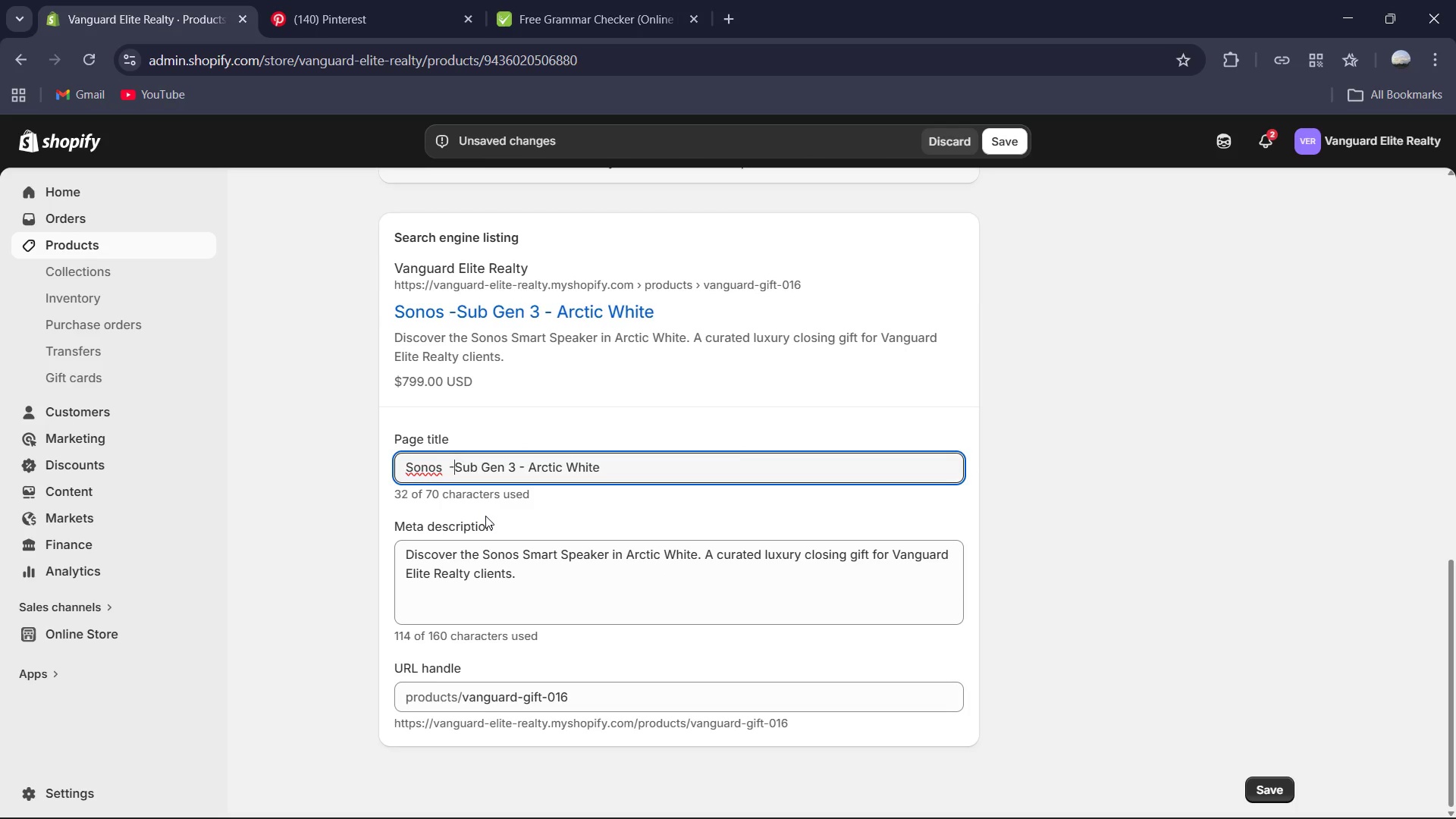 
key(Space)
 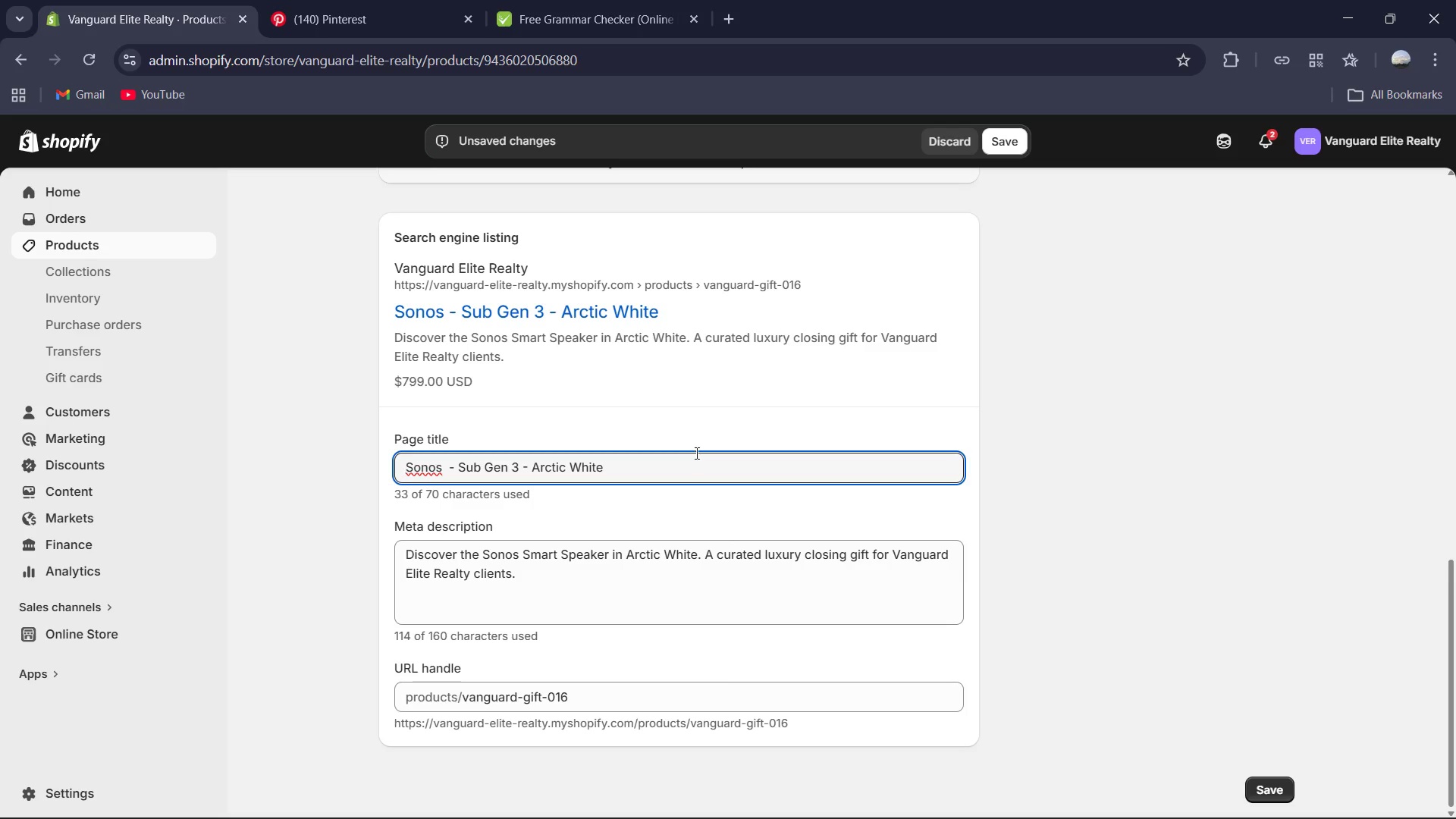 
left_click([657, 463])
 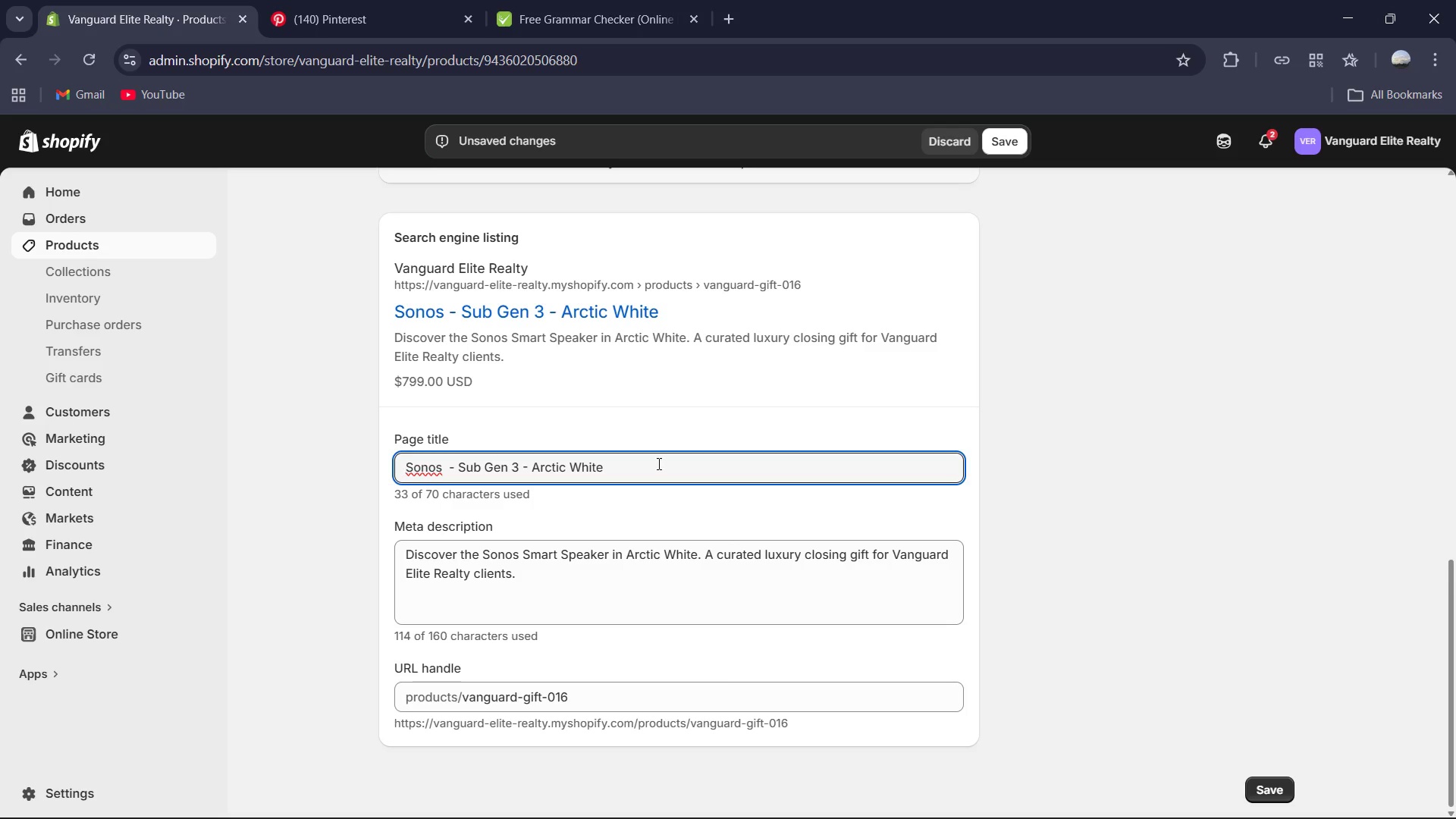 
type(|)
key(Backspace)
type( | Vanguard Elite Realty)
 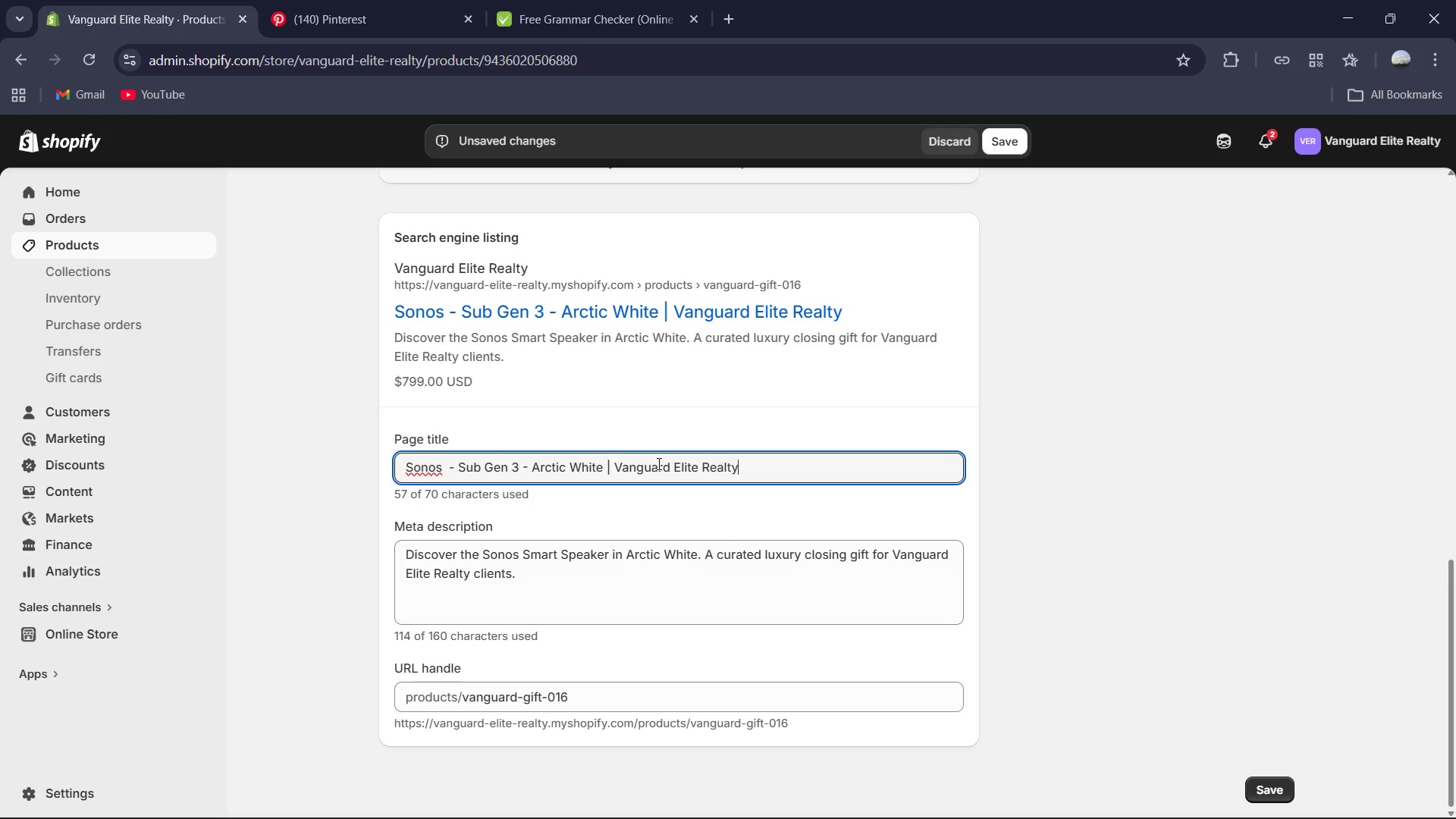 
left_click([570, 582])
 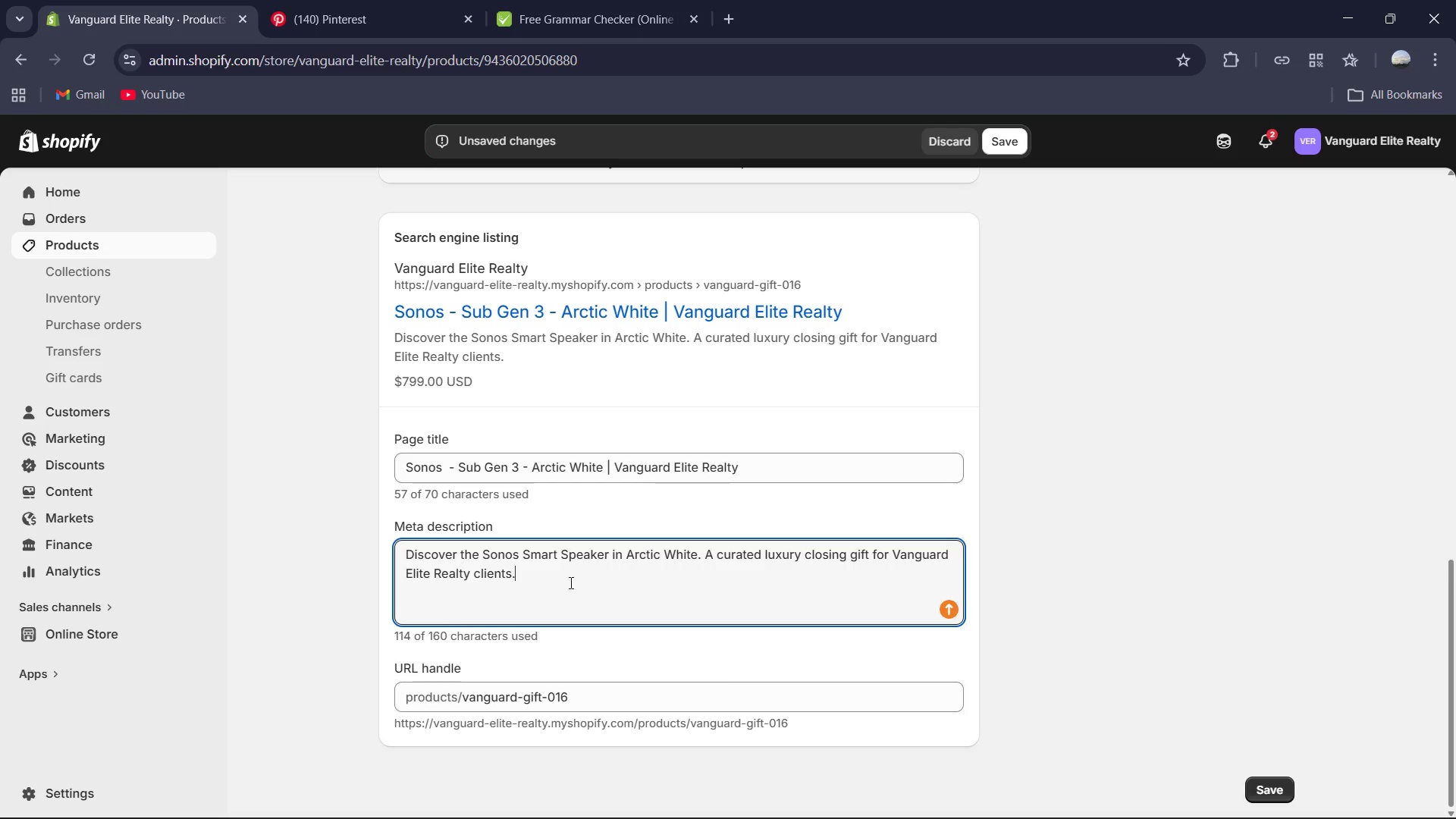 
key(Control+A)
 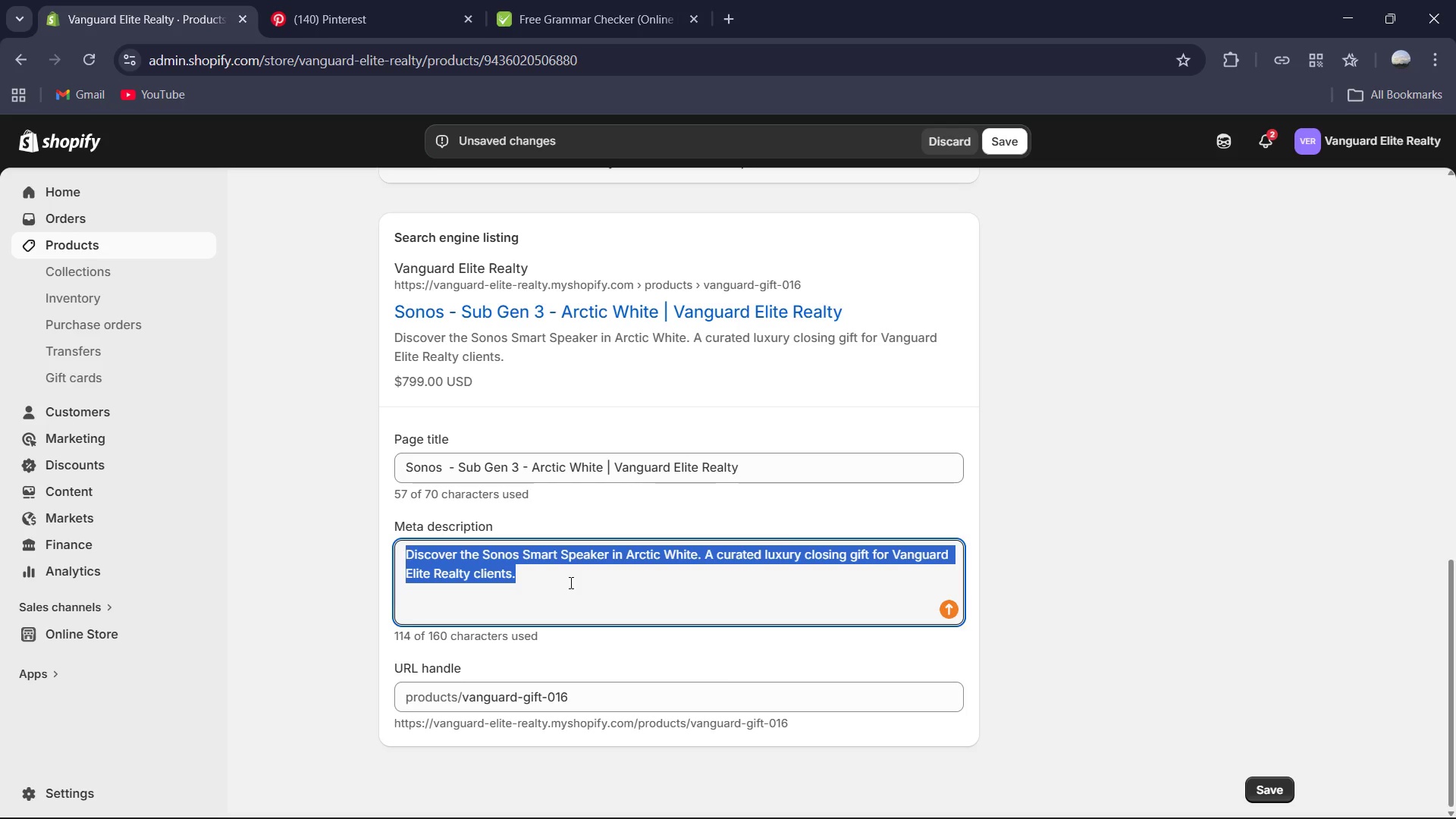 
type(Experience deep, vibration-free bad)
key(Backspace)
type(ss with the Sonos Sub Gen 3 in Arctic White. A Premium-teir)
key(Backspace)
key(Backspace)
key(Backspace)
type(ier home tech gift cut)
key(Backspace)
type(rated by Vanguard Elite Realty )
key(Backspace)
type(. )
 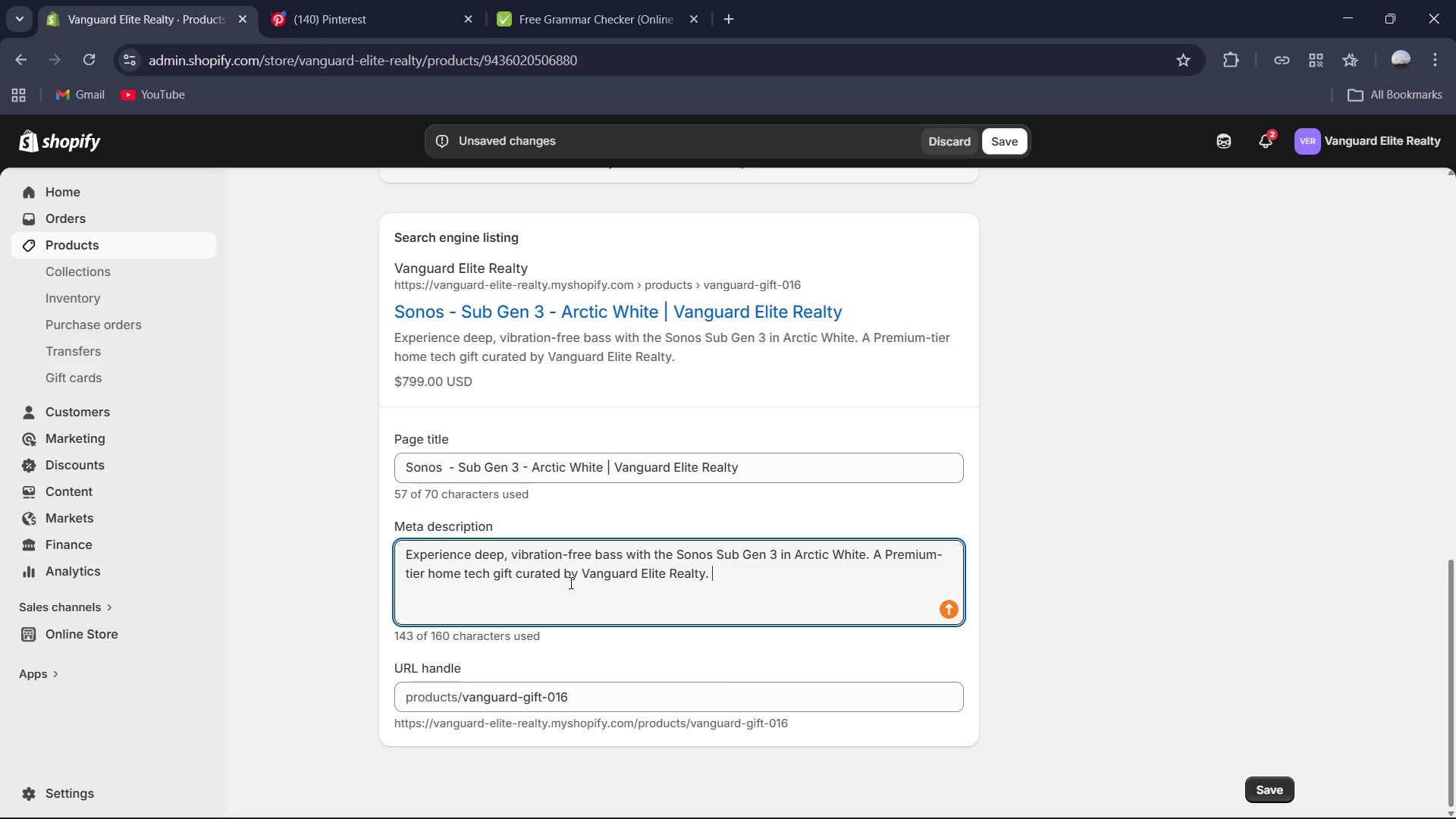 
key(Control+A)
 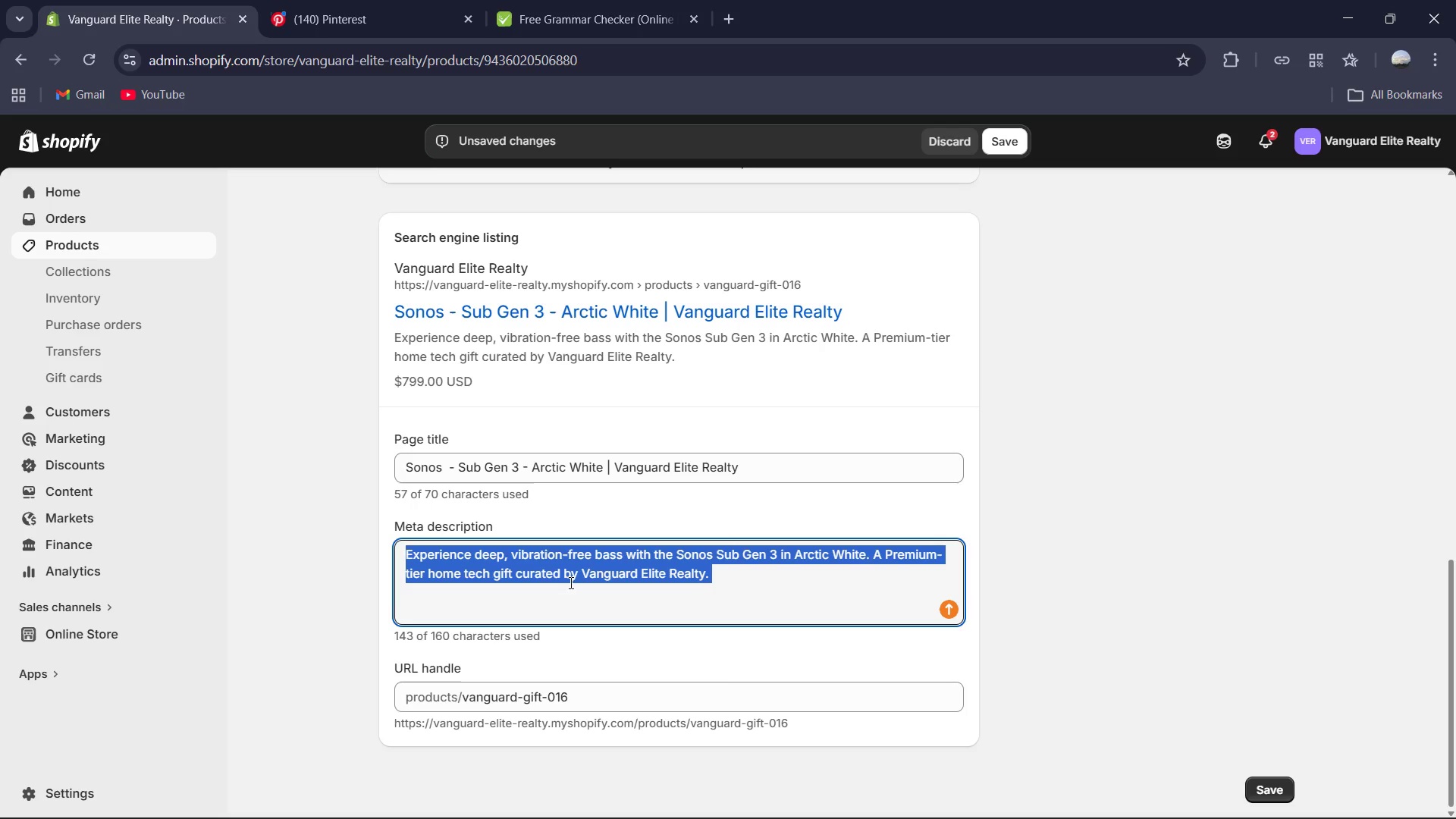 
key(Control+C)
 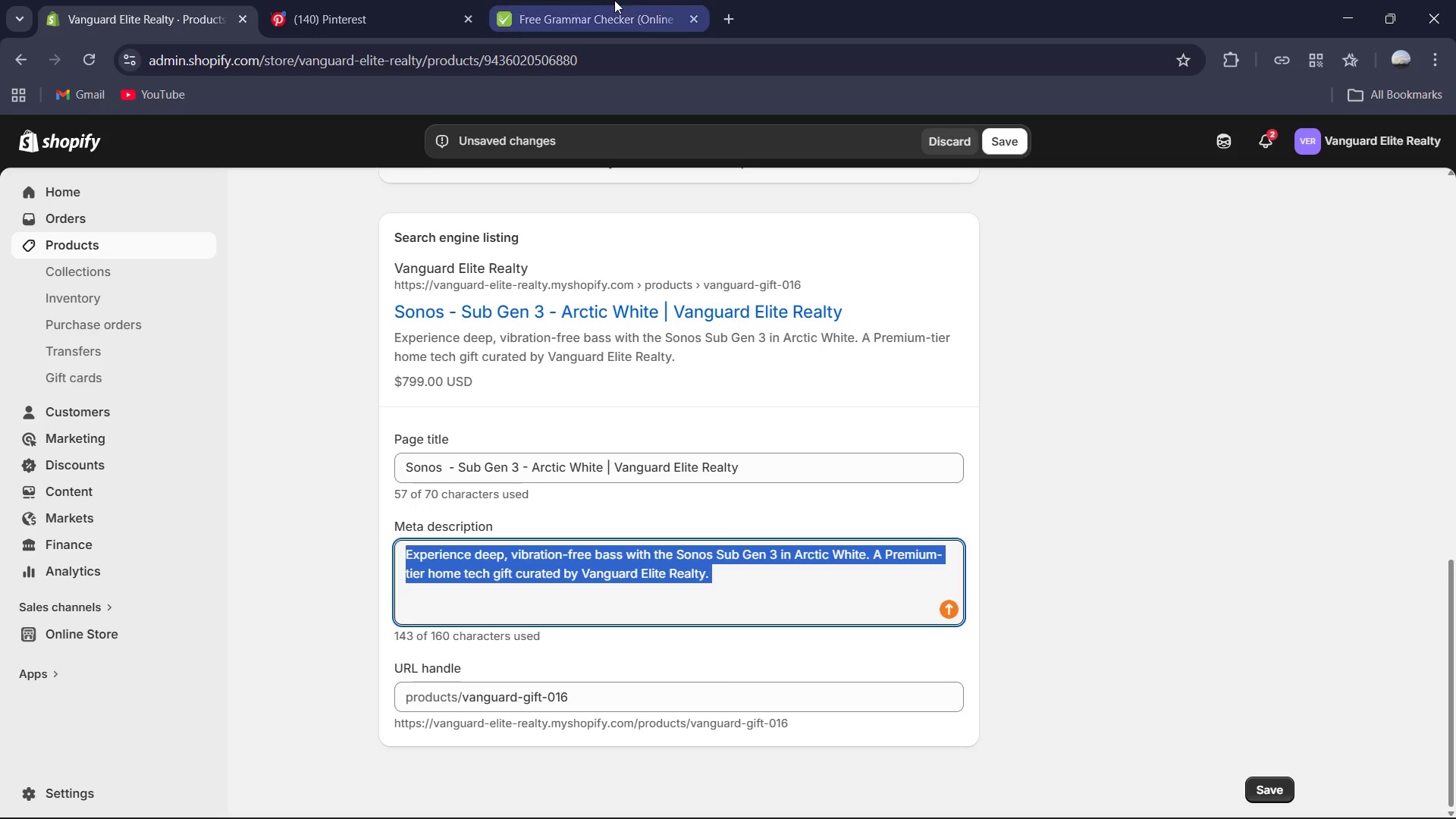 
left_click([616, 0])
 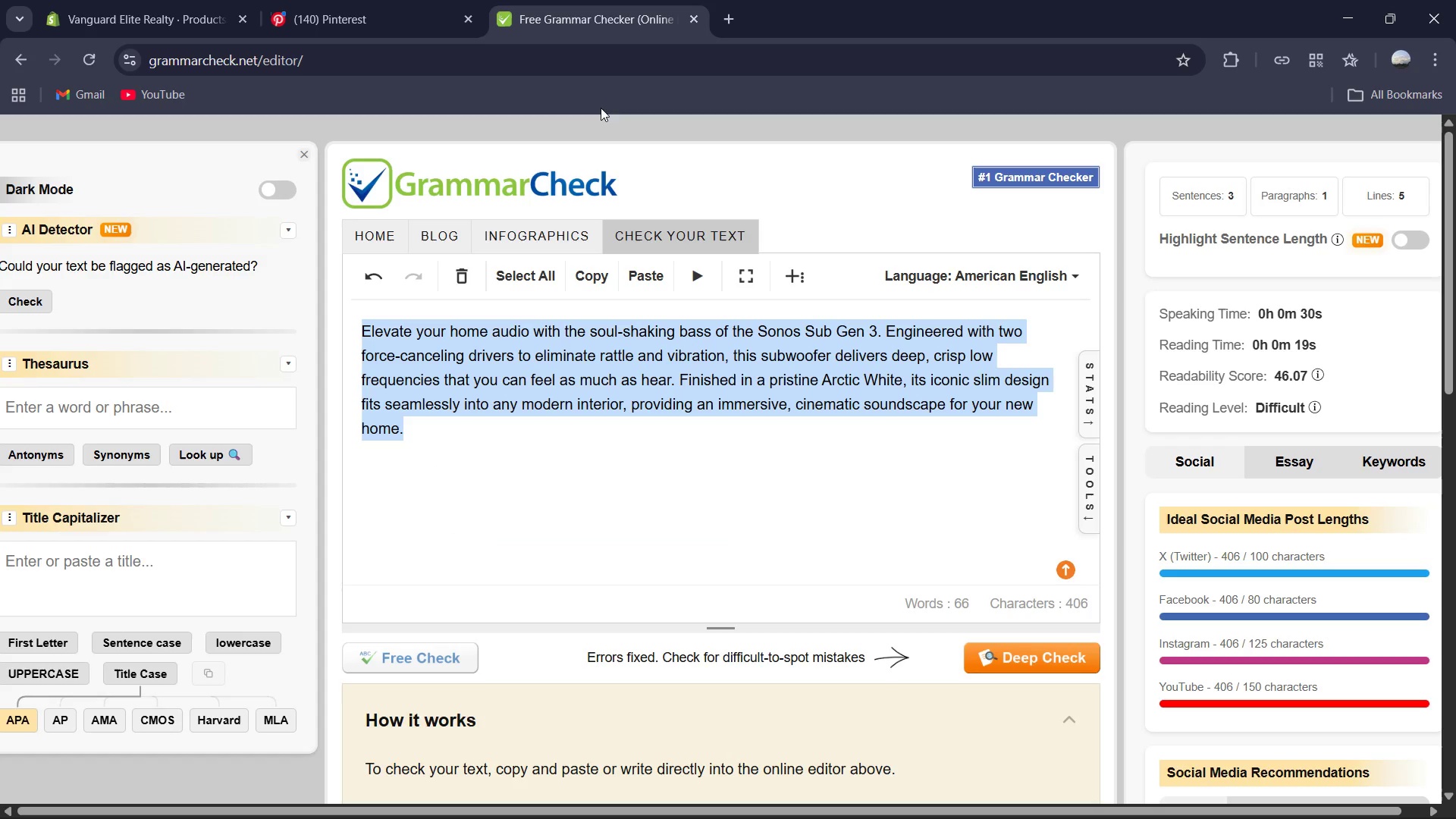 
key(Control+V)
 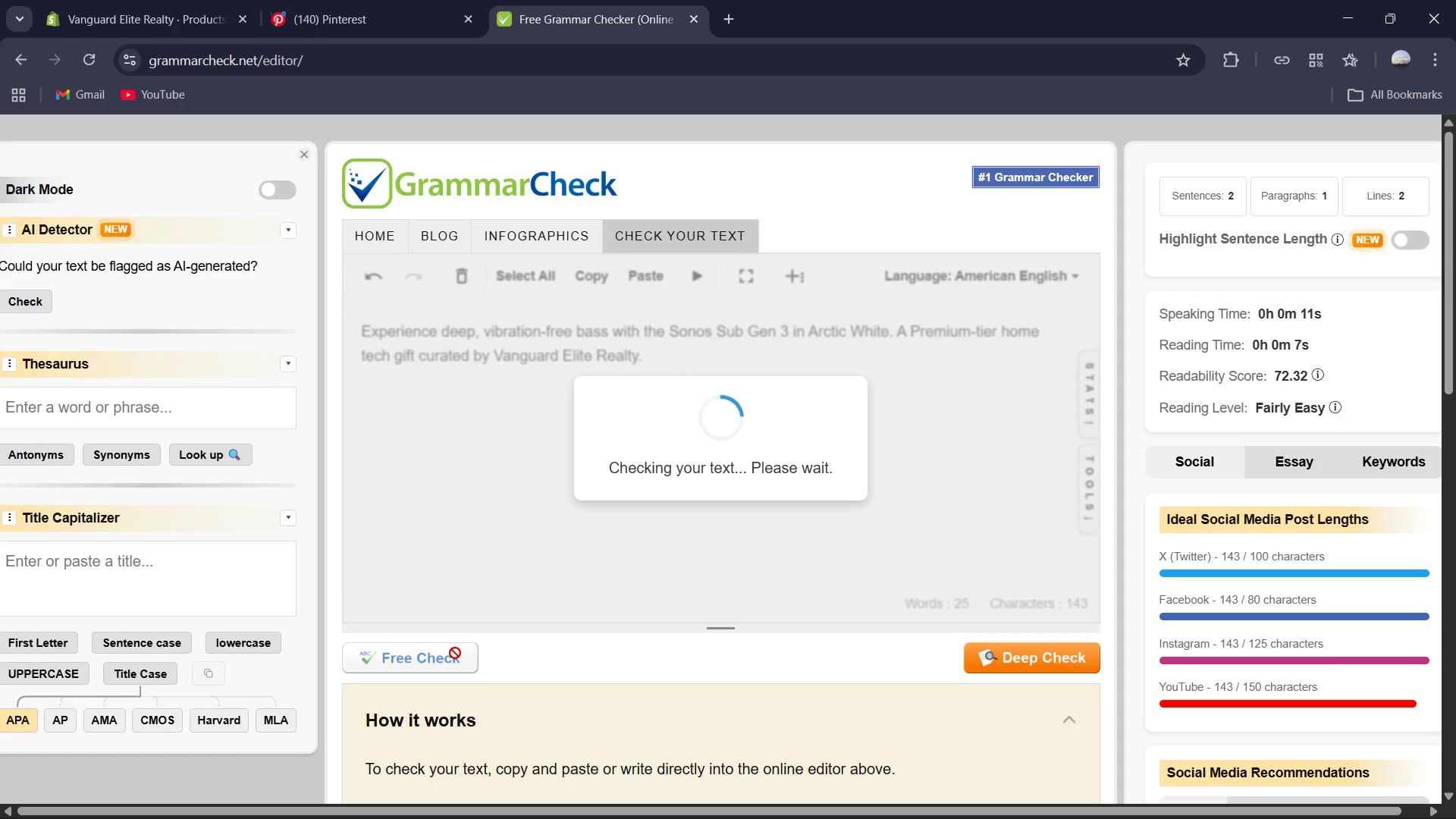 
wait(9.83)
 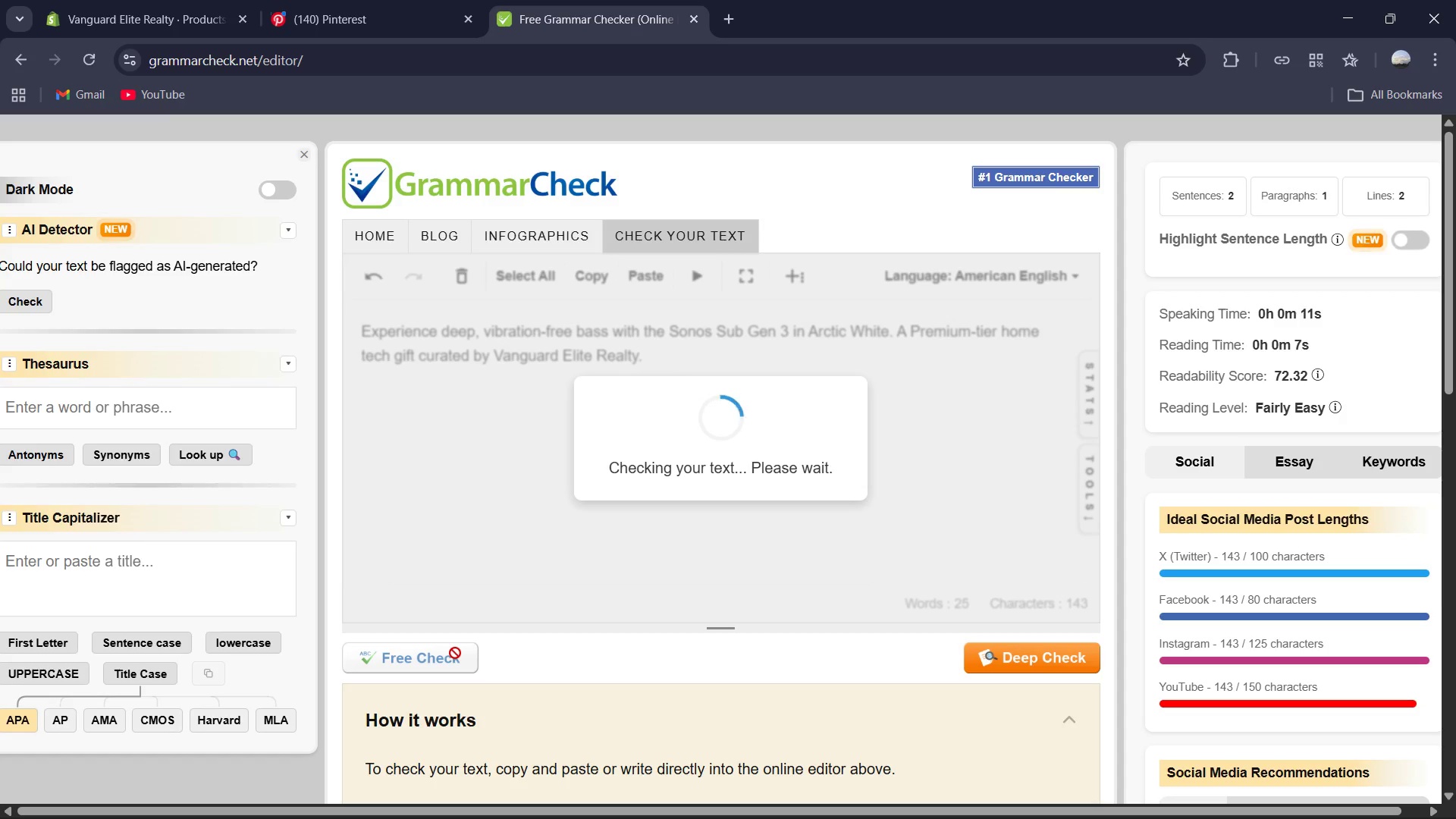 
left_click([713, 635])
 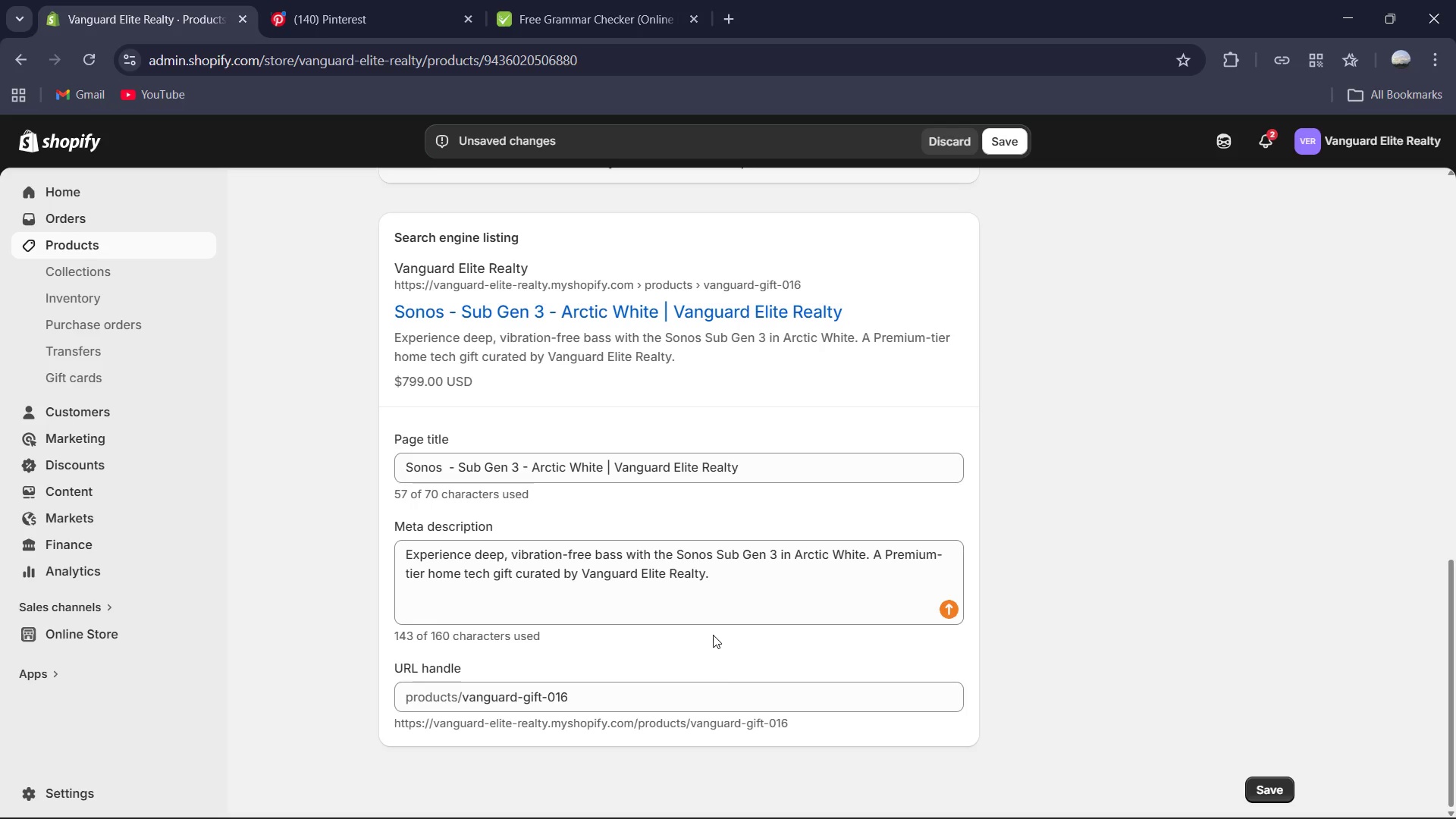 
scroll: coordinate [713, 635], scroll_direction: up, amount: 1.0
 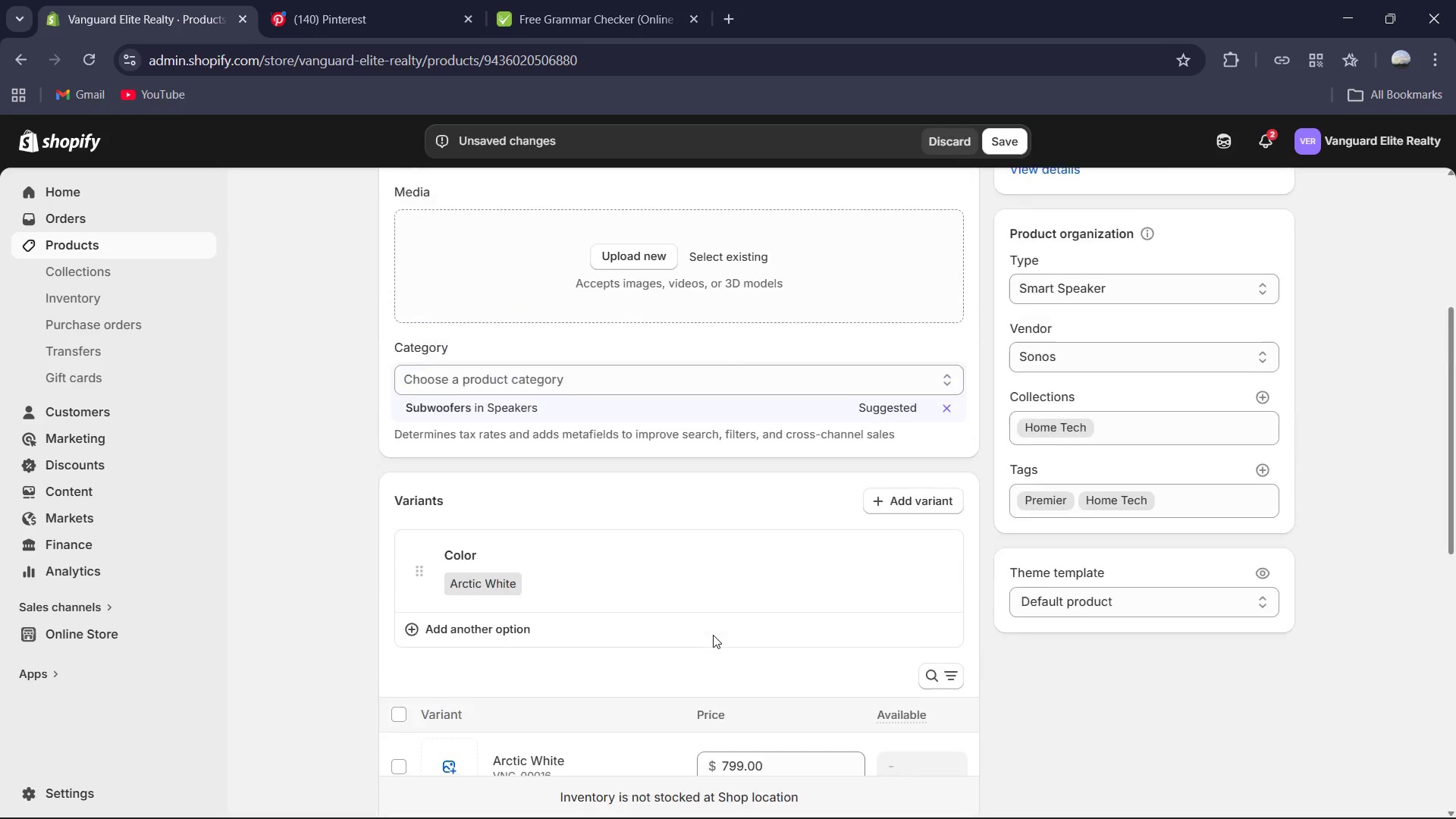 
scroll: coordinate [713, 635], scroll_direction: none, amount: 0.0
 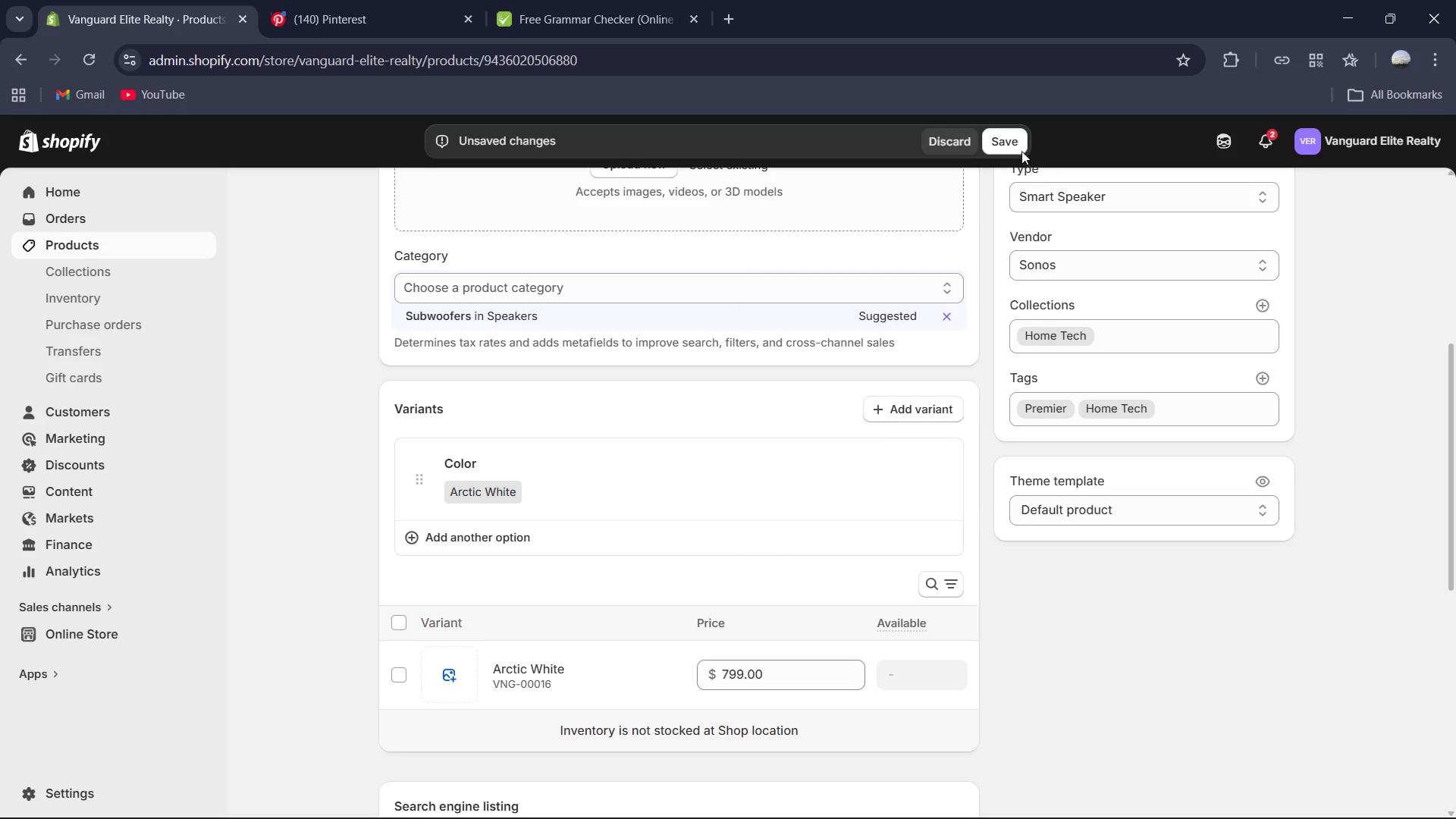 
left_click([1007, 141])
 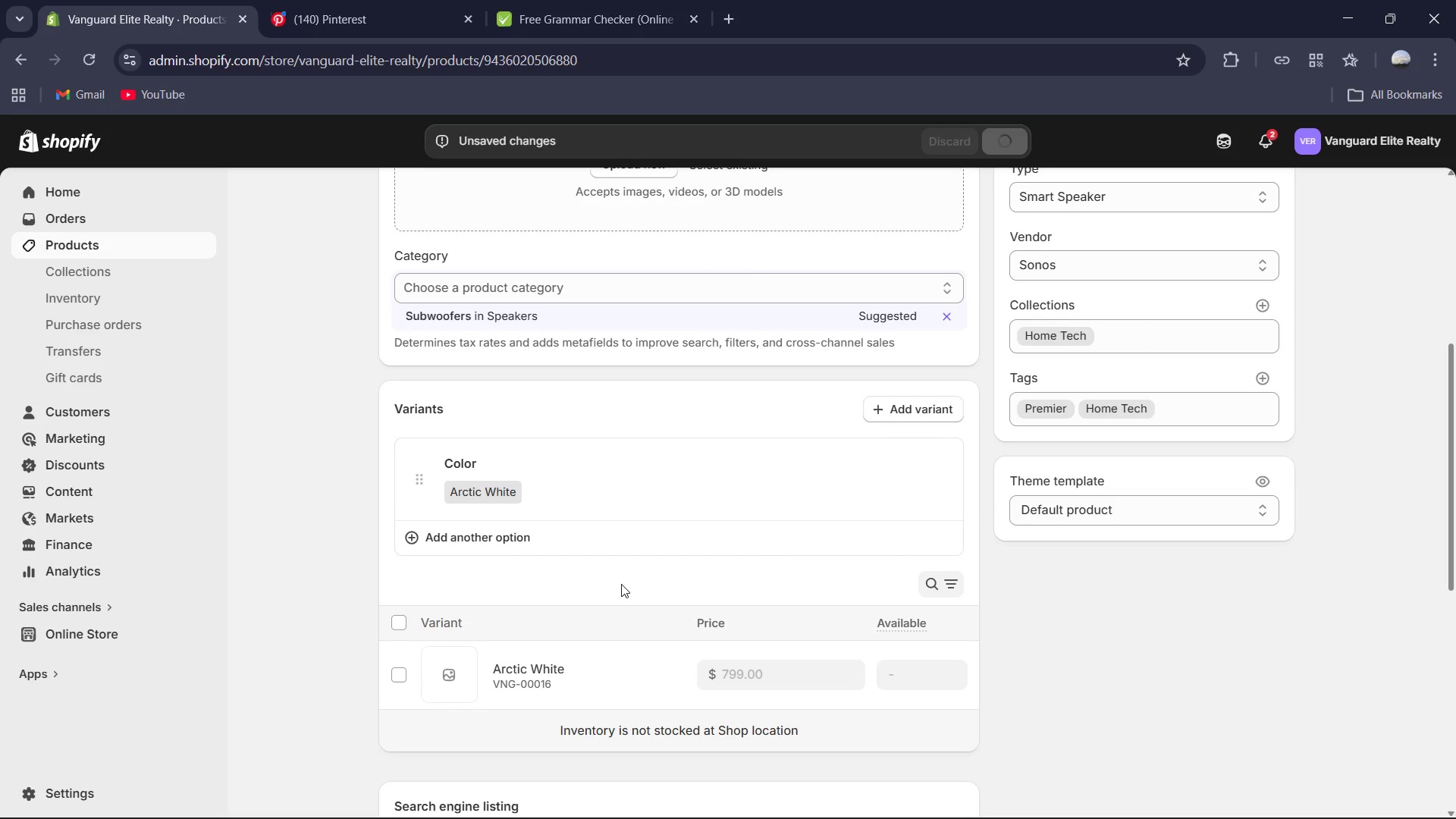 
wait(5.39)
 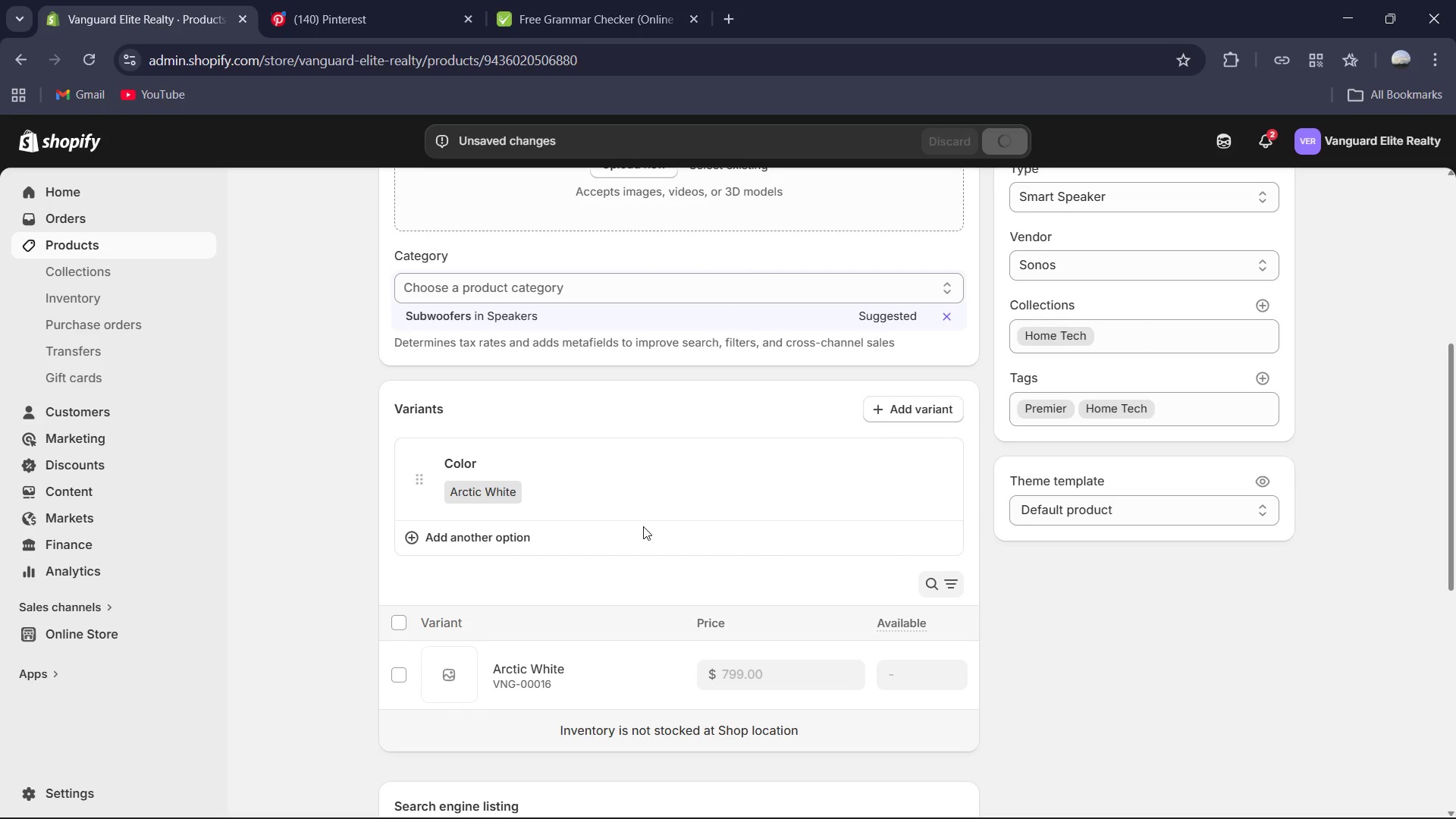 
left_click([516, 639])
 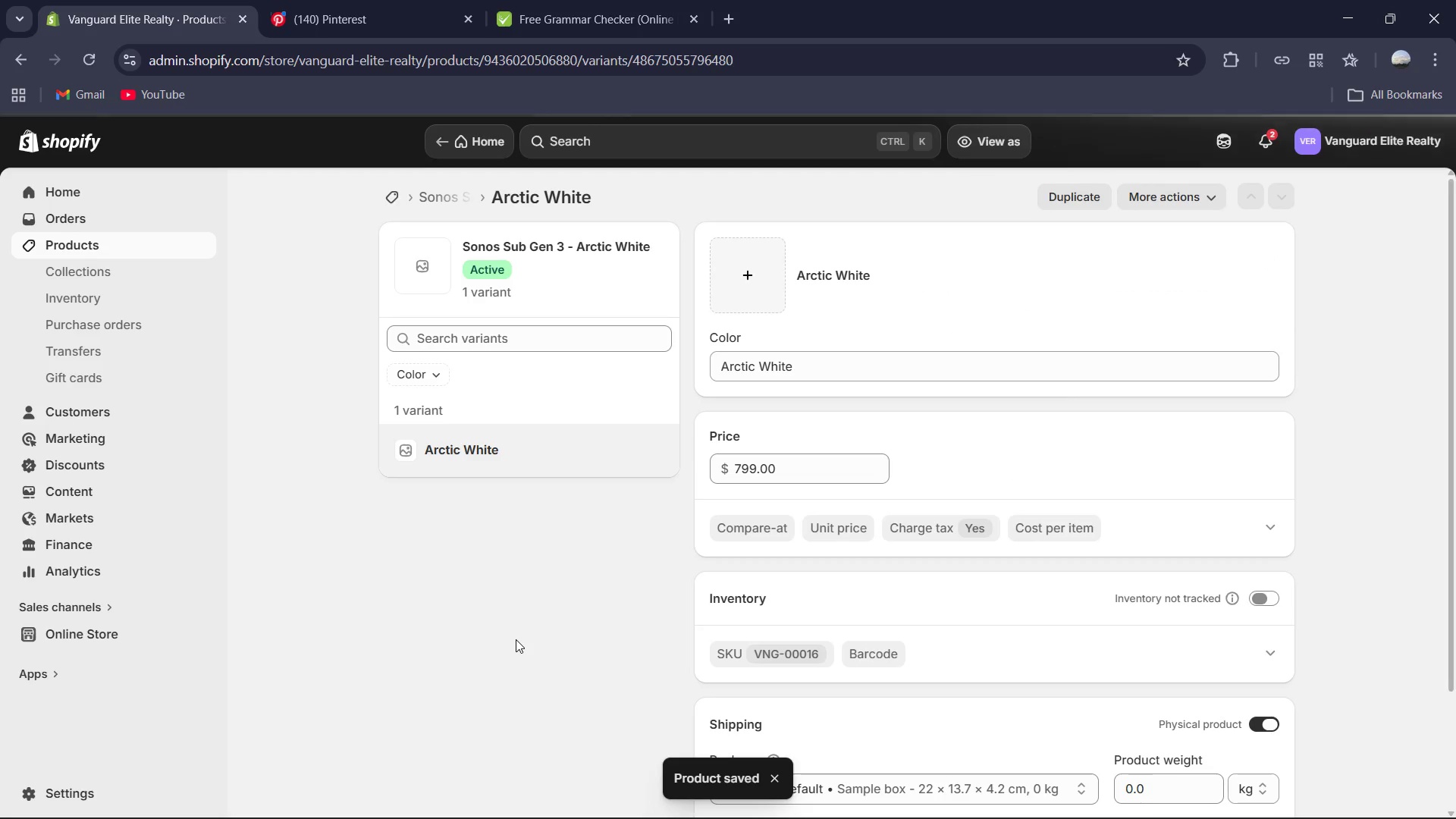 
scroll: coordinate [645, 620], scroll_direction: down, amount: 2.0
 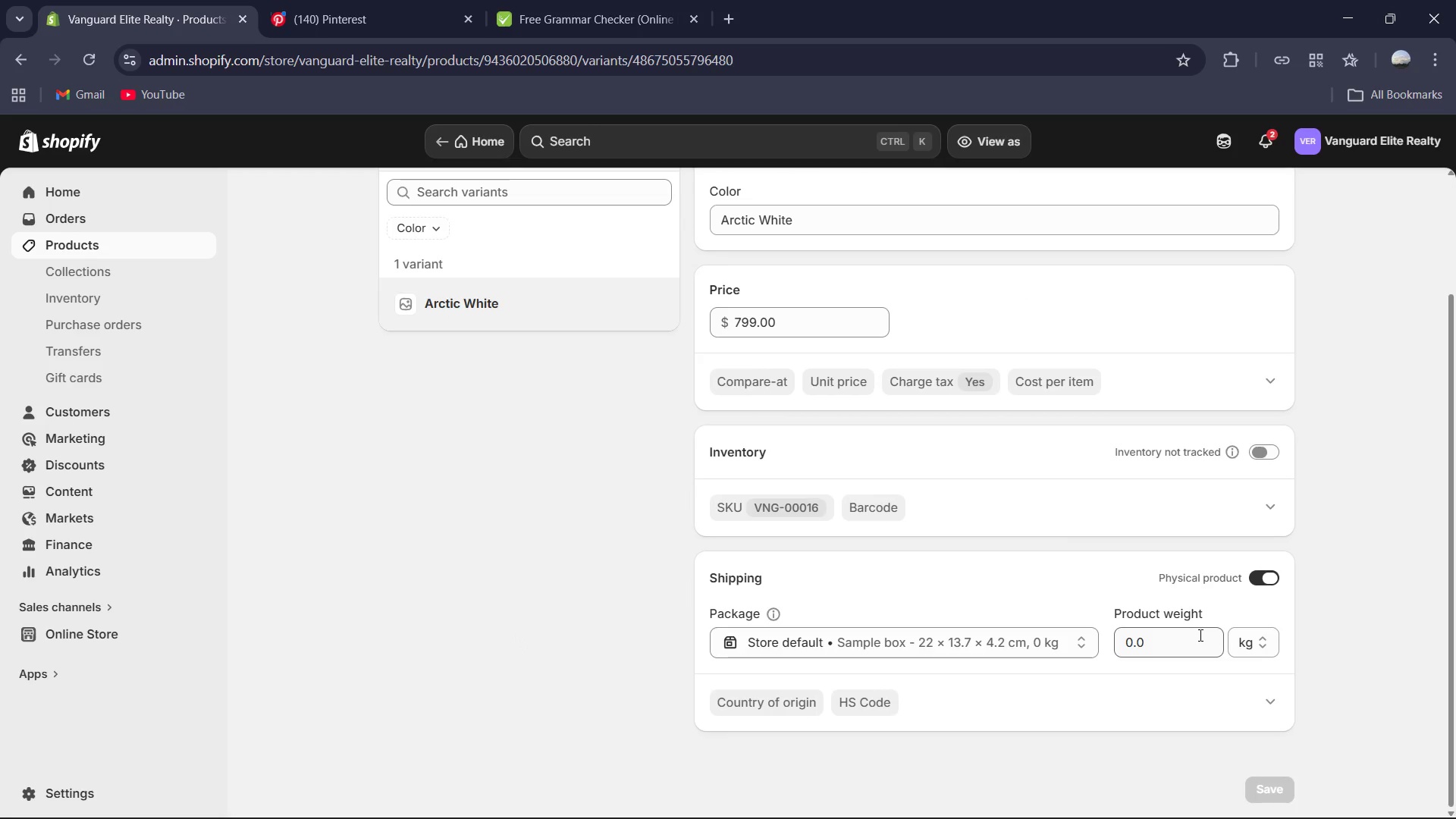 
left_click([1198, 635])
 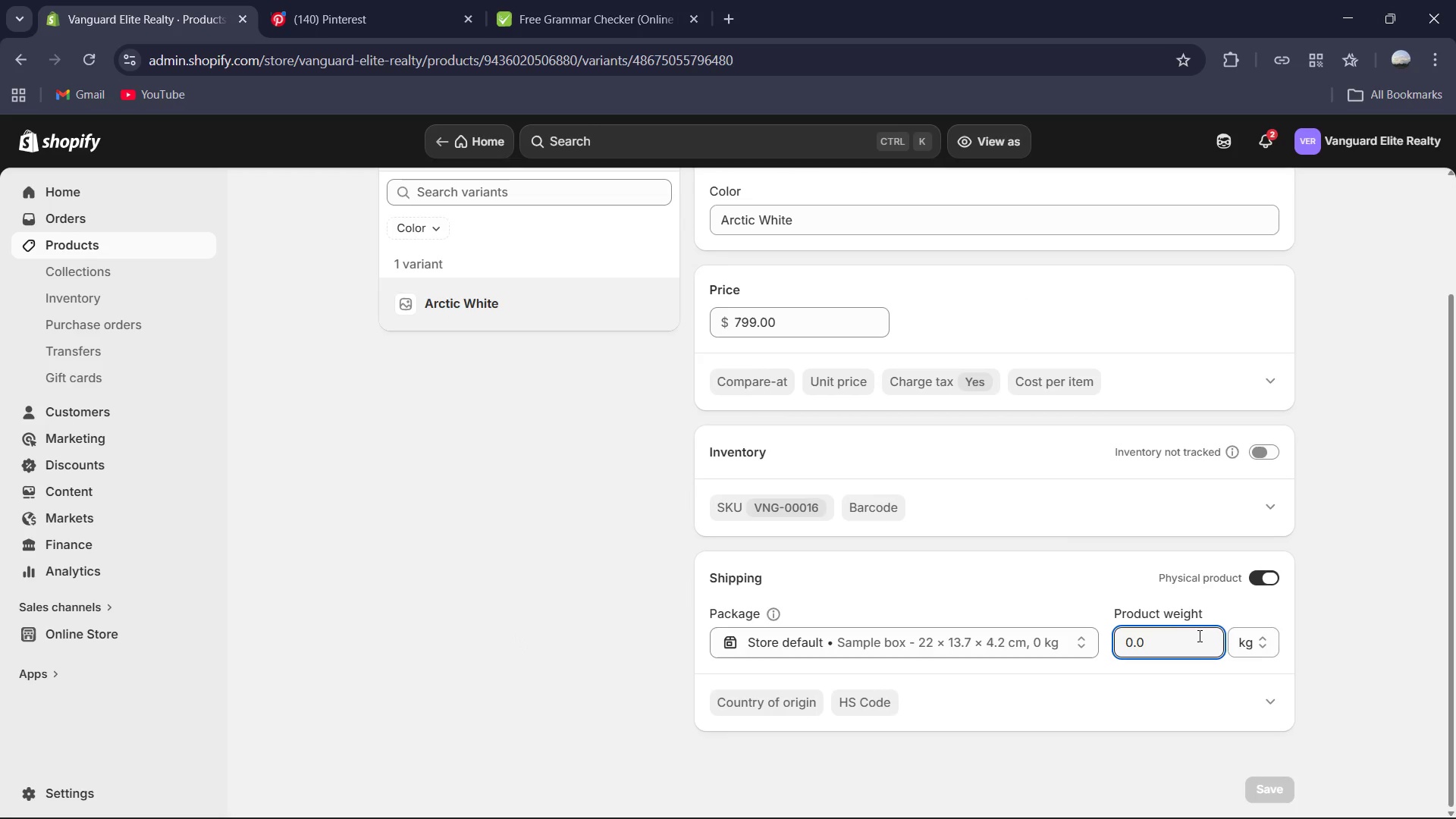 
key(Control+A)
 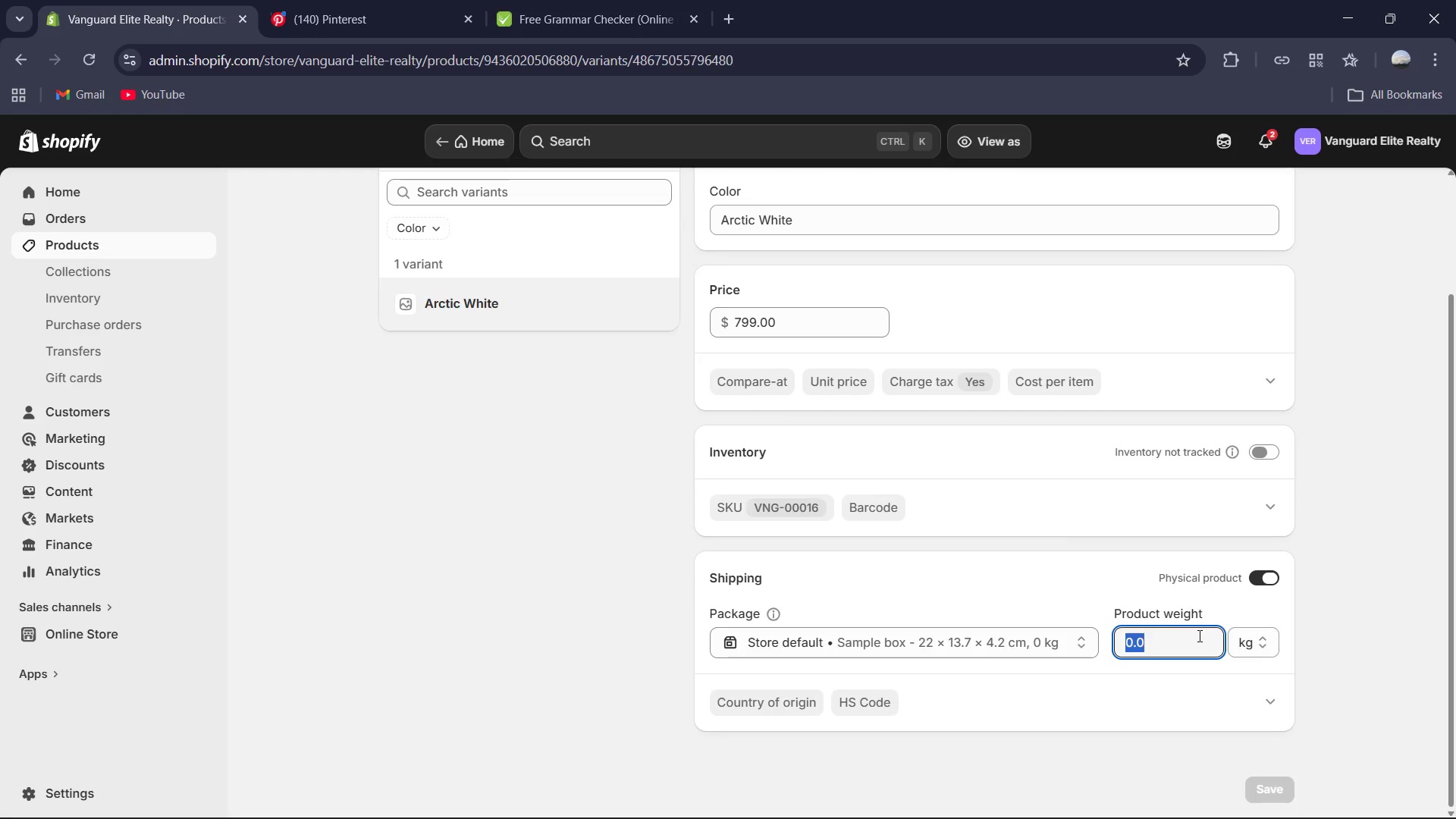 
key(Numpad3)
 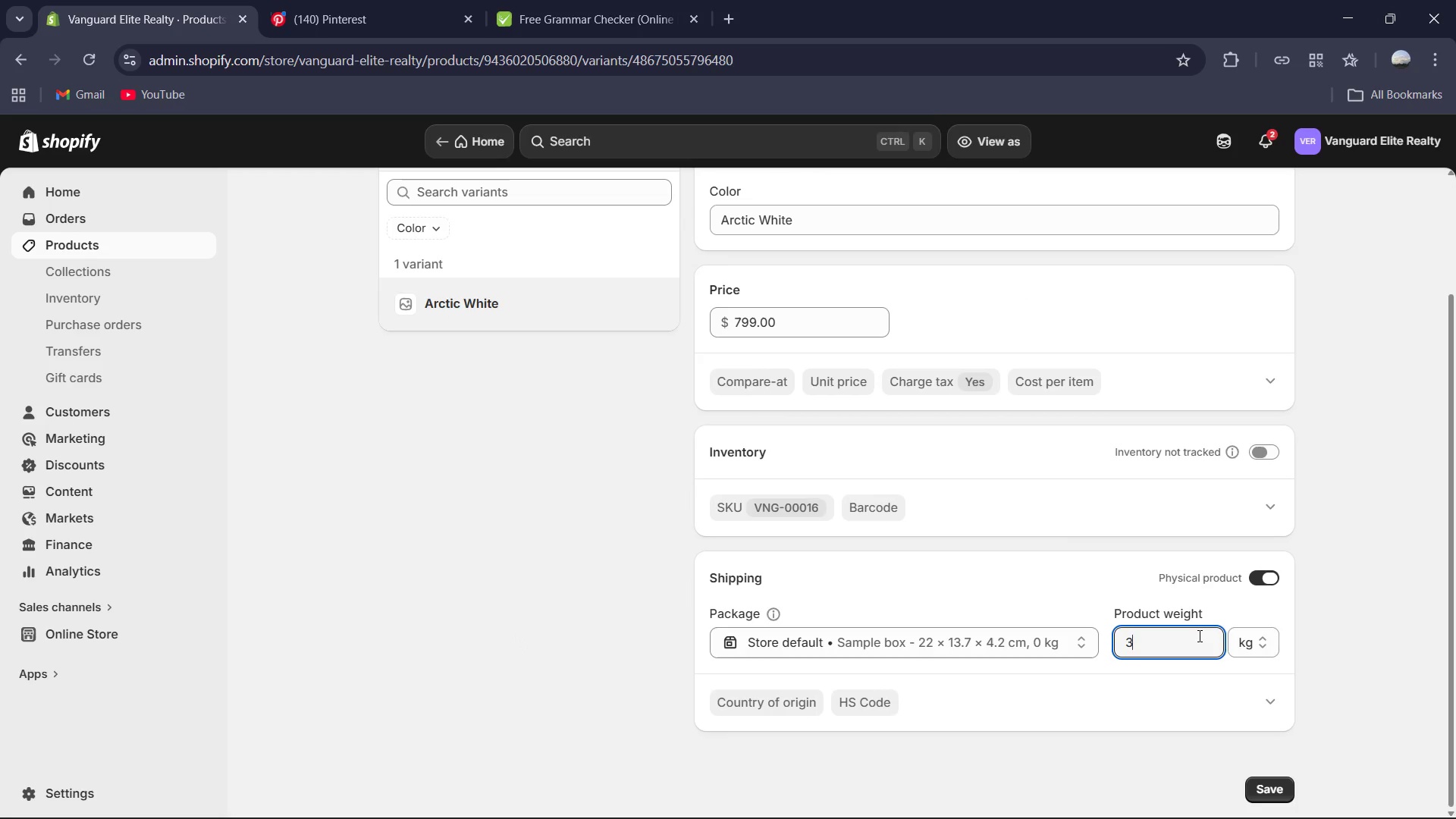 
key(Numpad6)
 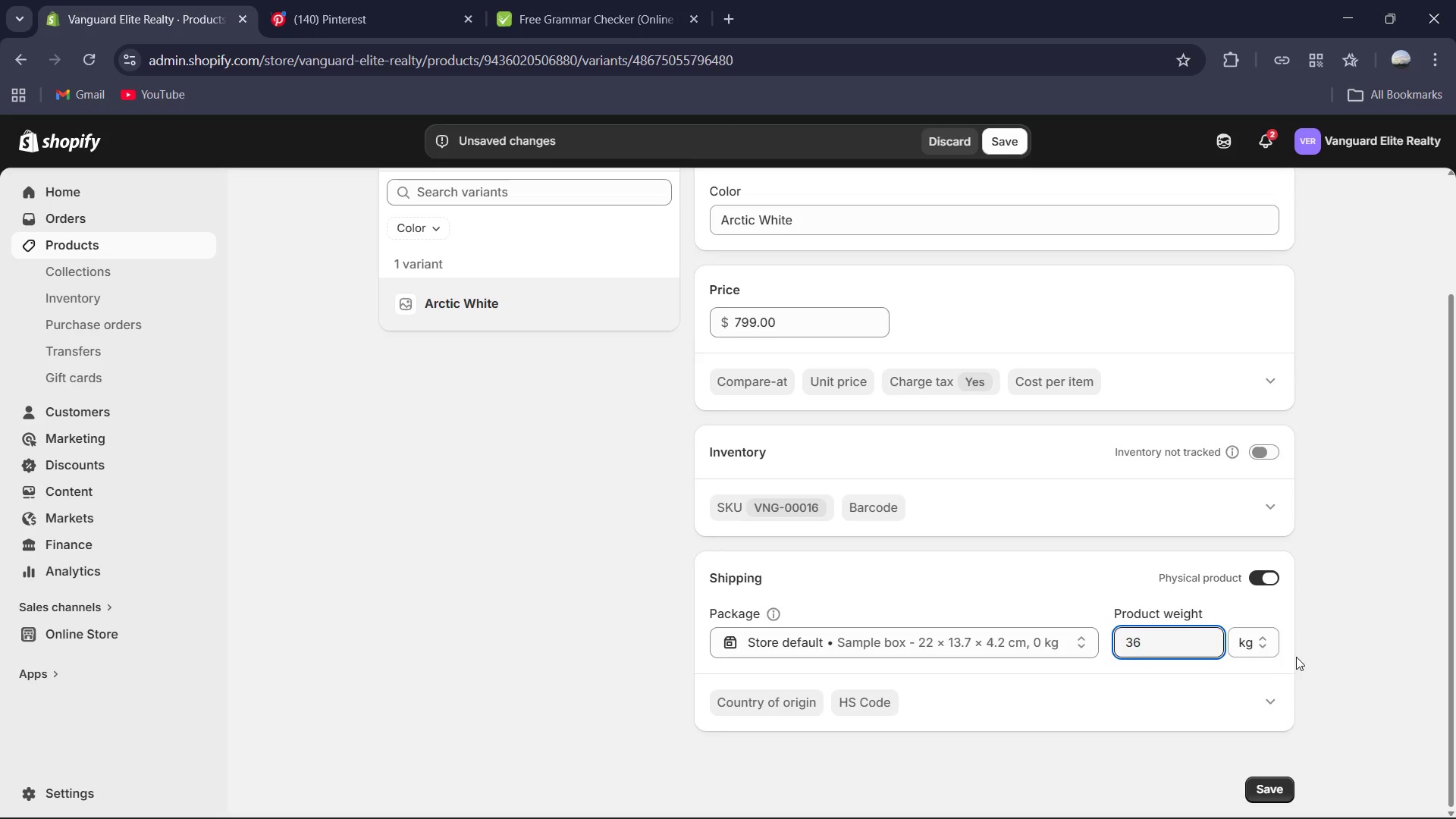 
left_click([1274, 646])
 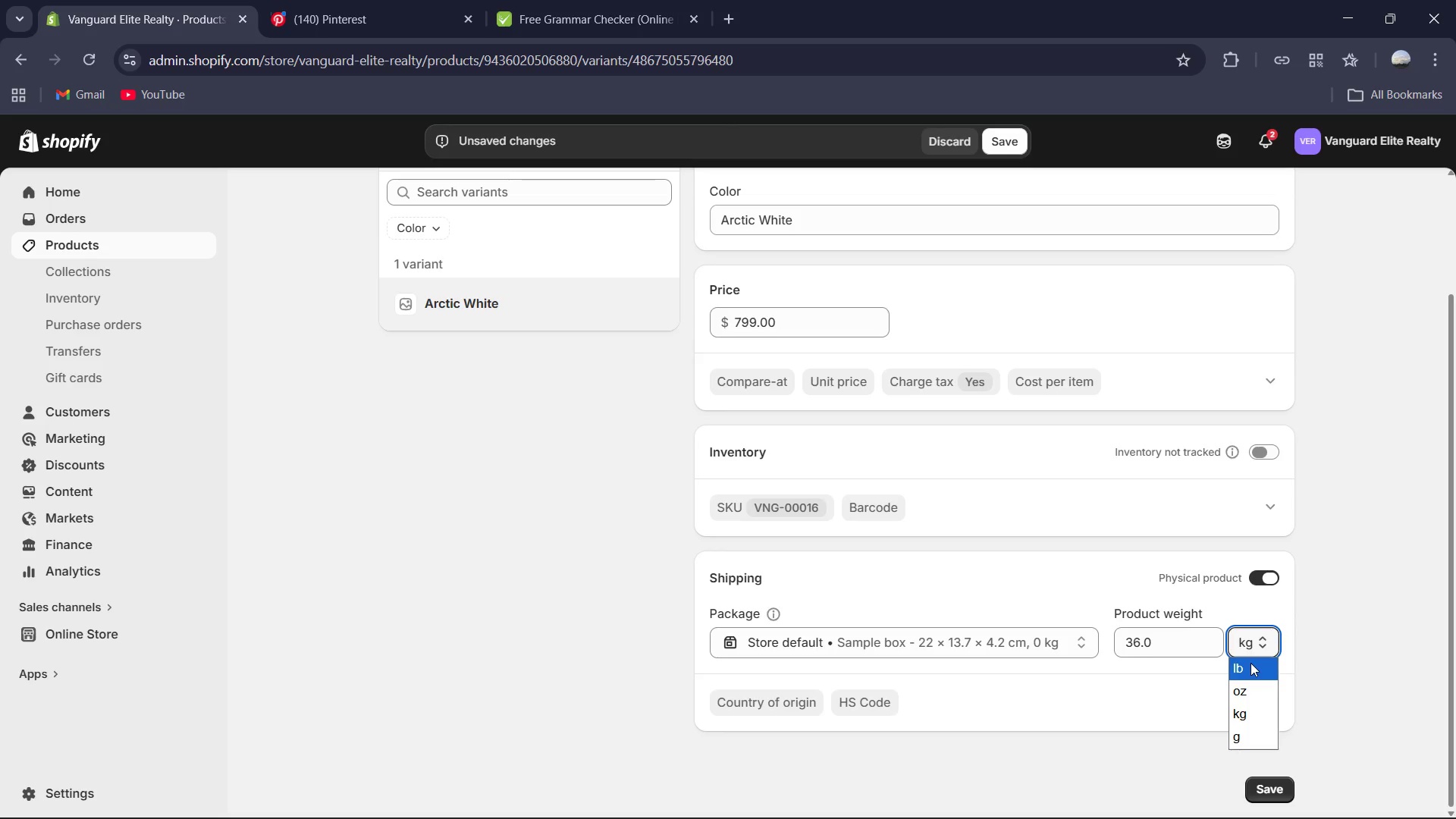 
left_click([1249, 664])
 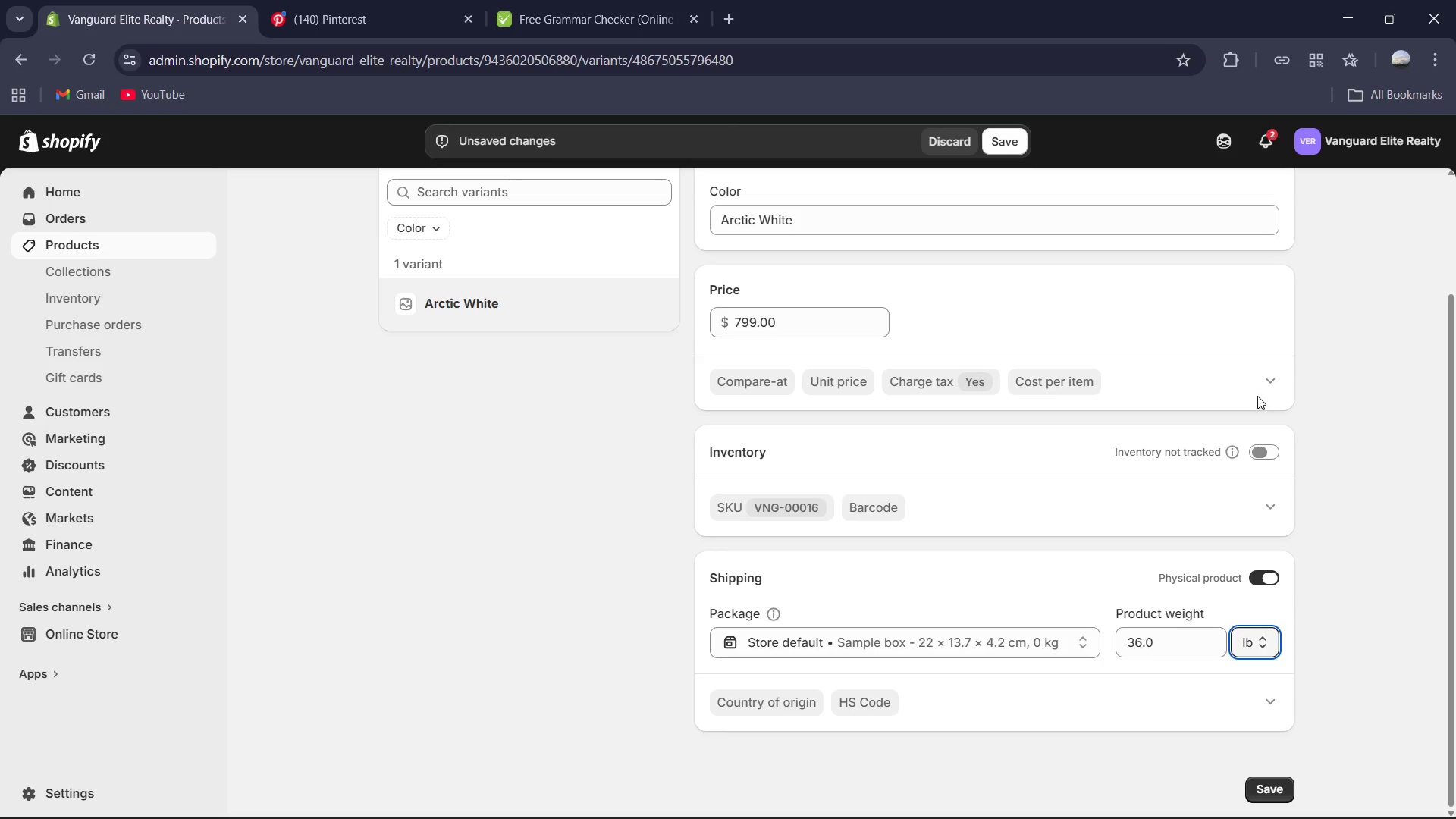 
left_click([1266, 442])
 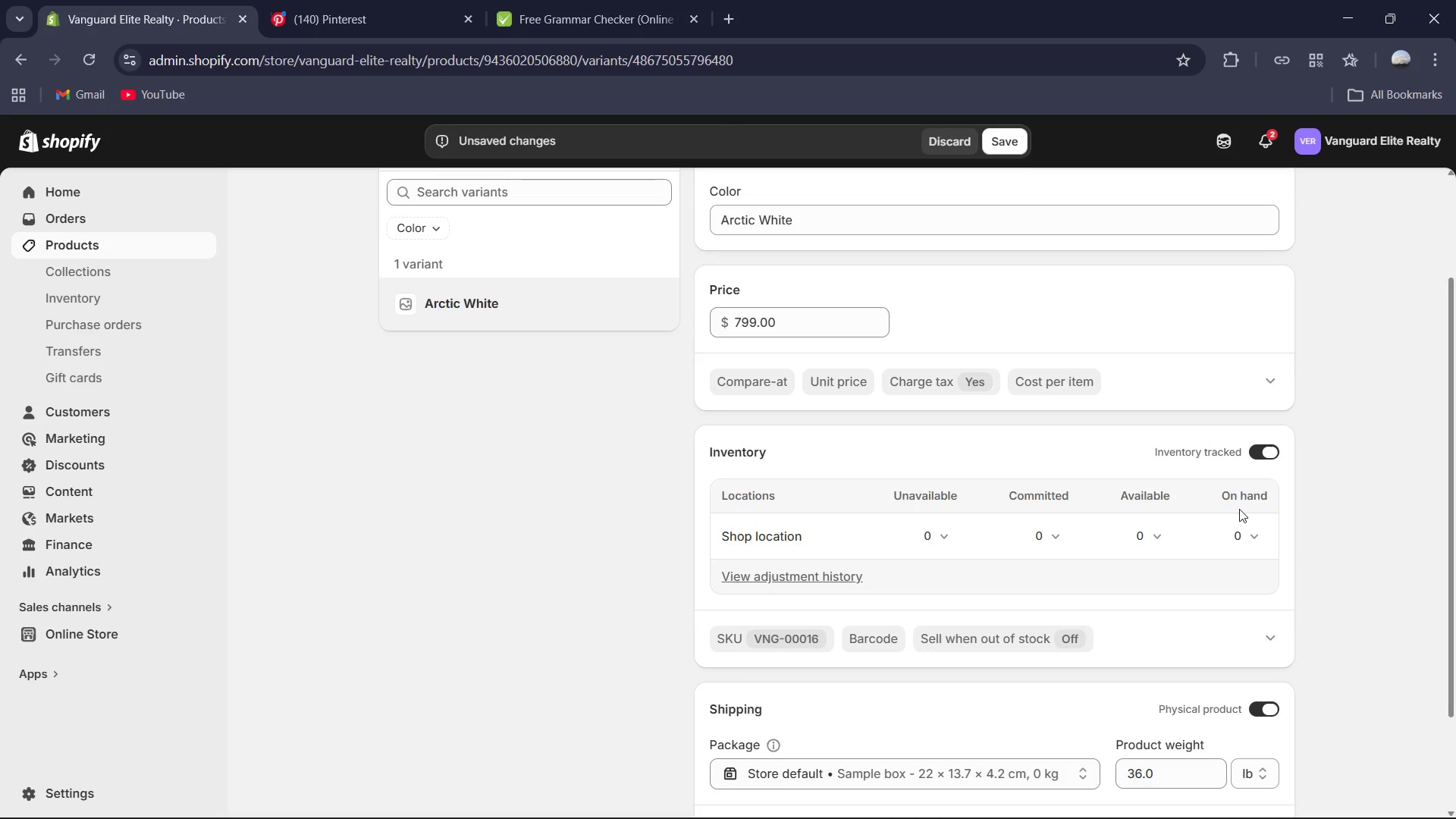 
left_click([1238, 535])
 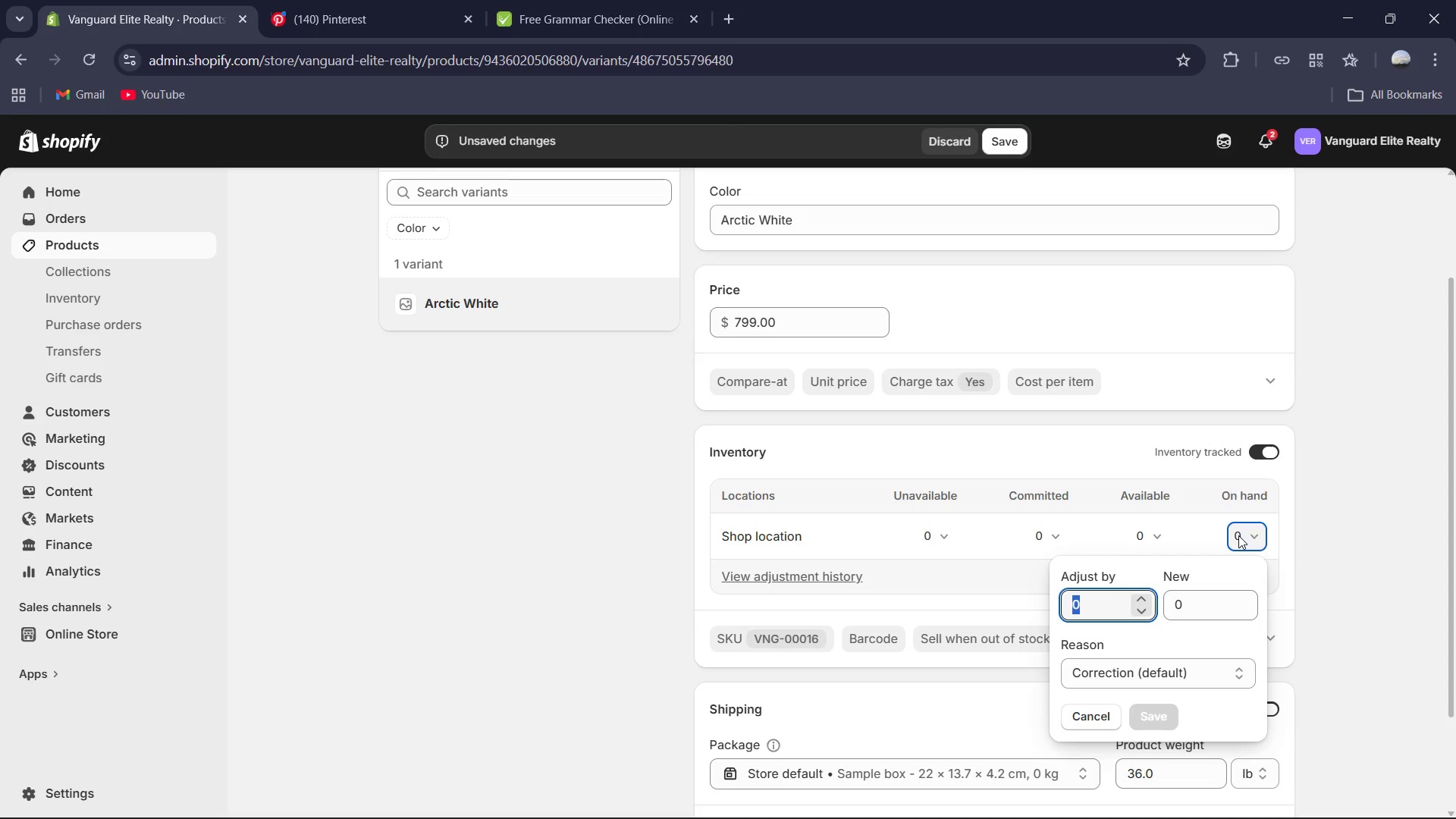 
key(Numpad7)
 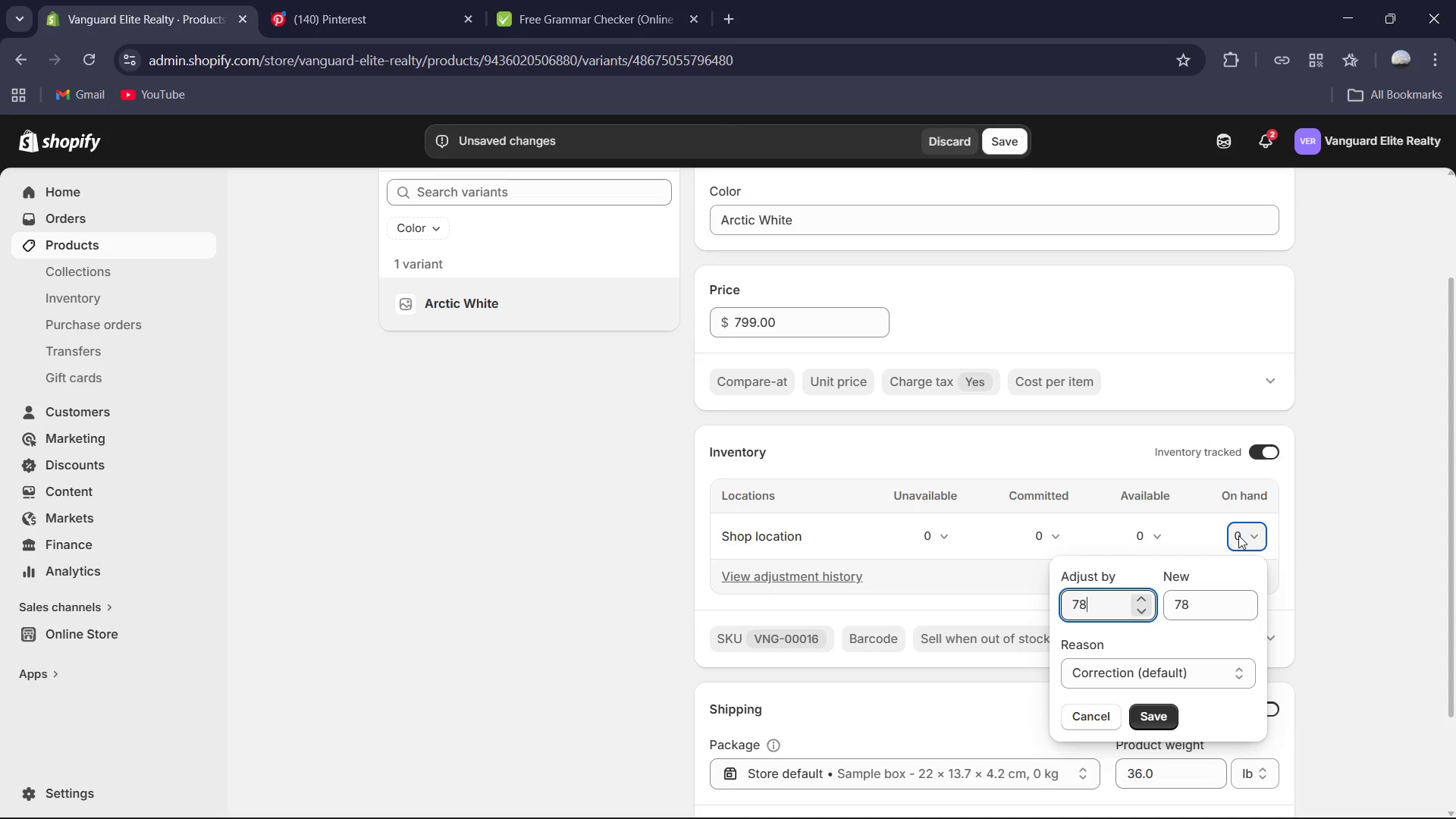 
key(Numpad8)
 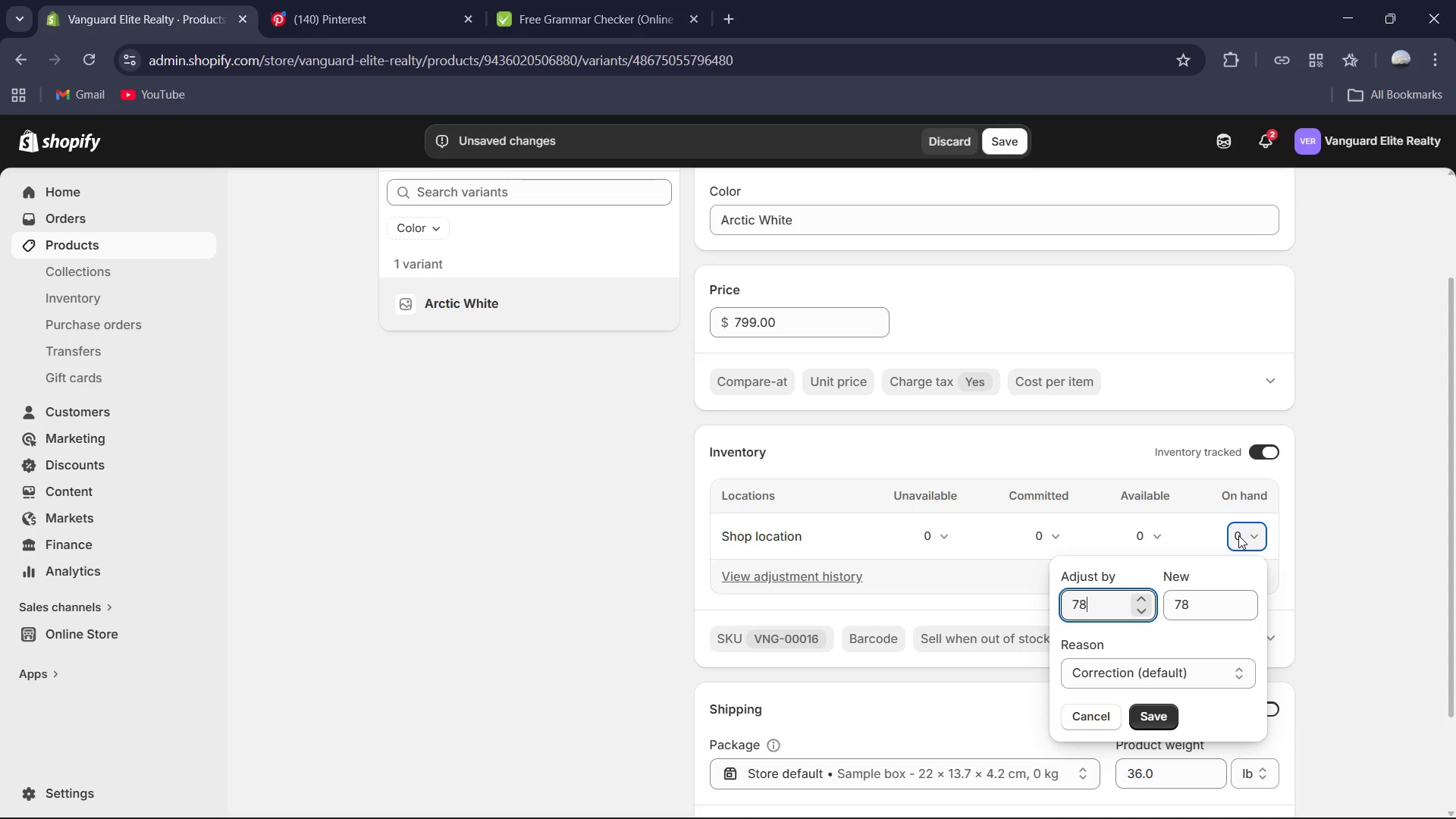 
key(Numpad0)
 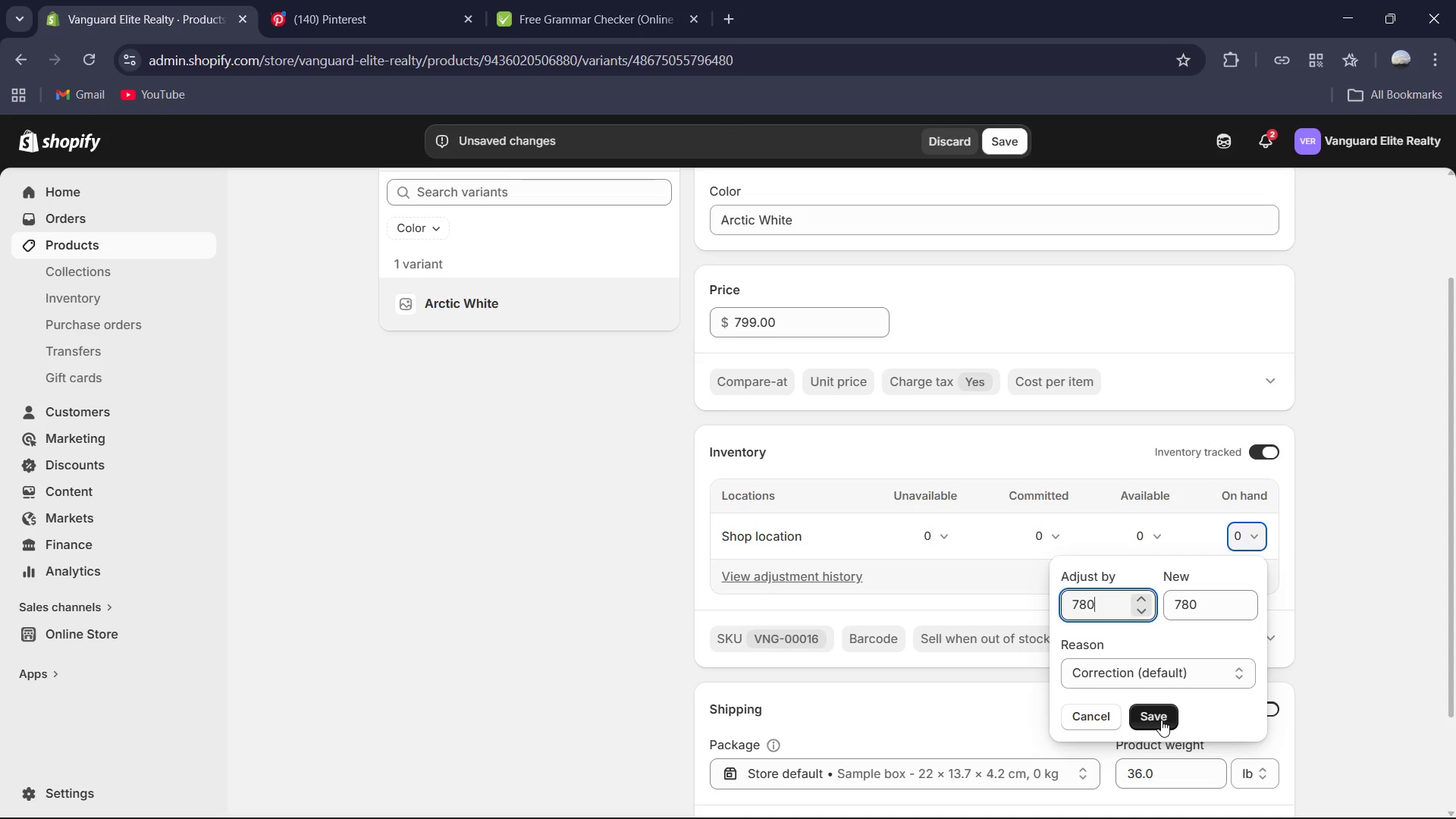 
left_click([1161, 720])
 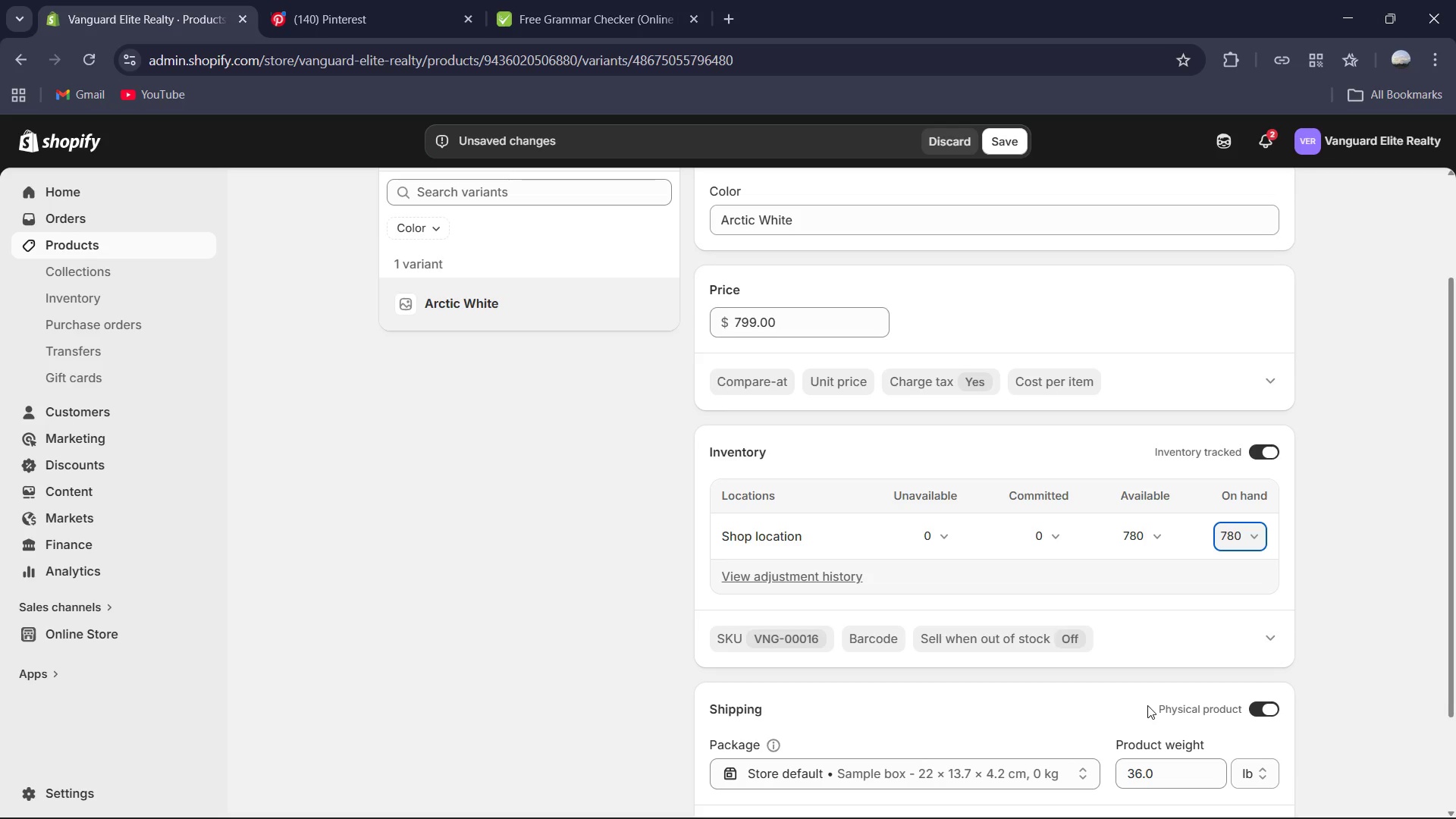 
wait(23.66)
 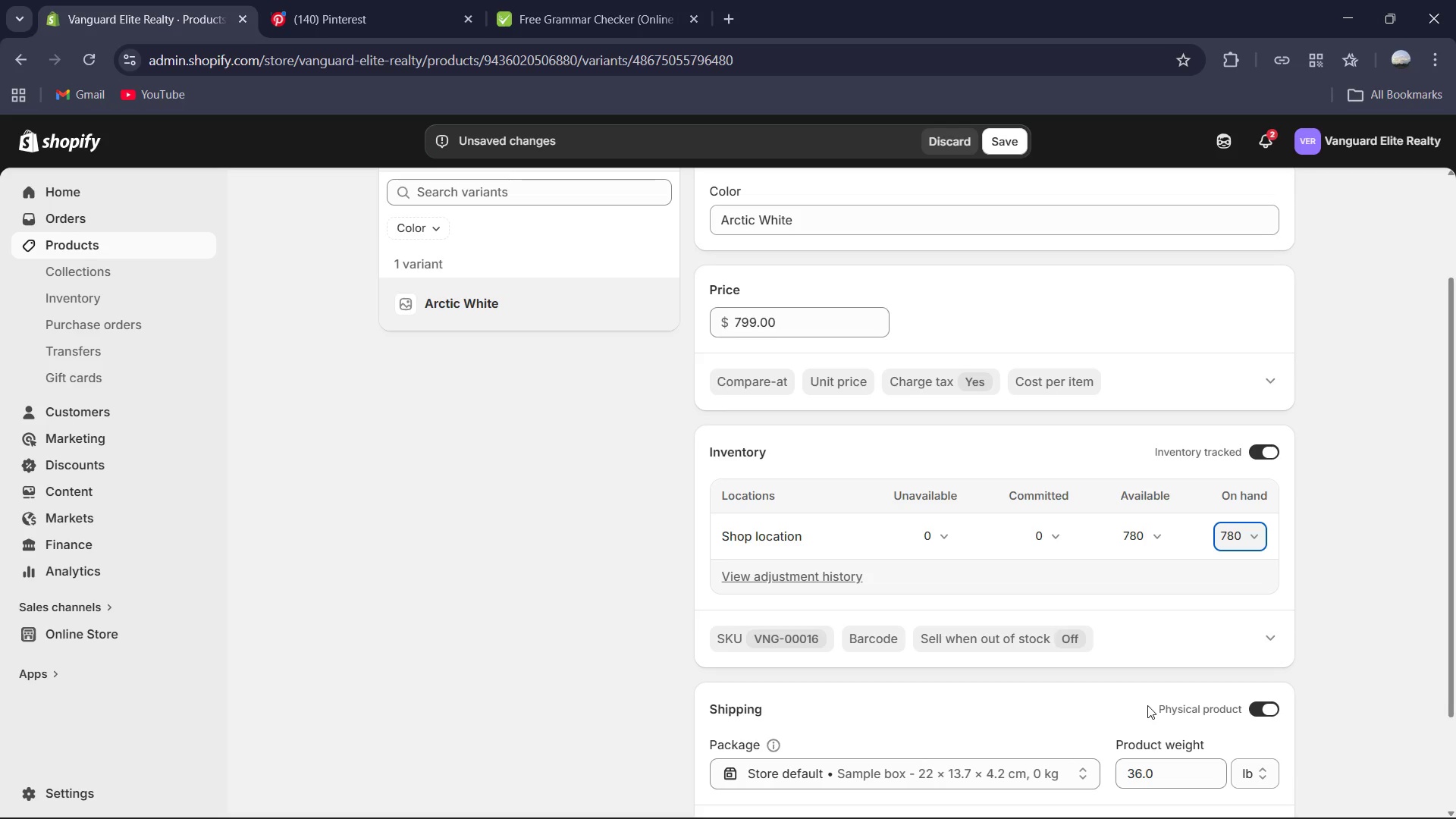 
scroll: coordinate [1122, 653], scroll_direction: up, amount: 3.0
 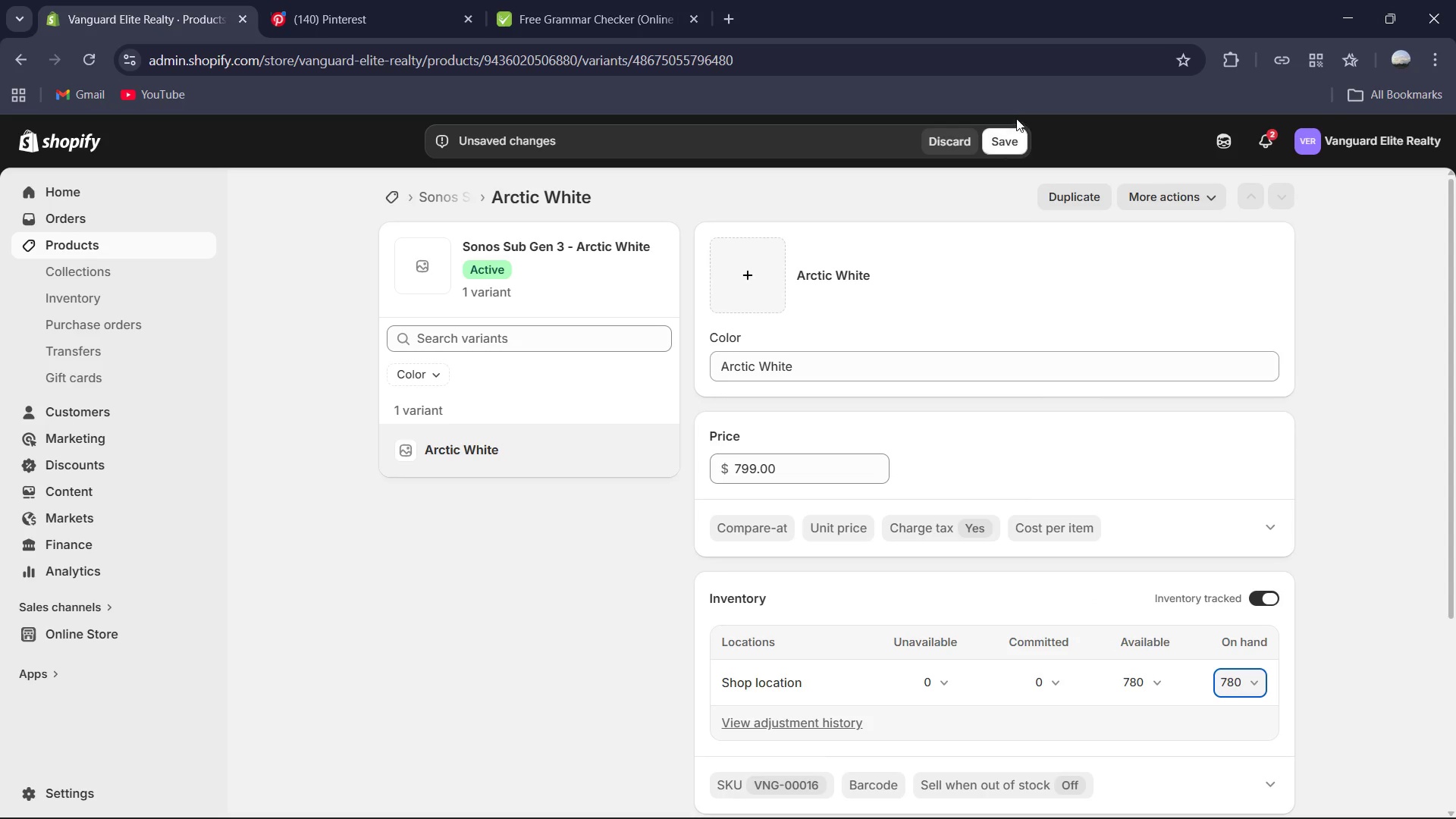 
left_click([1011, 136])
 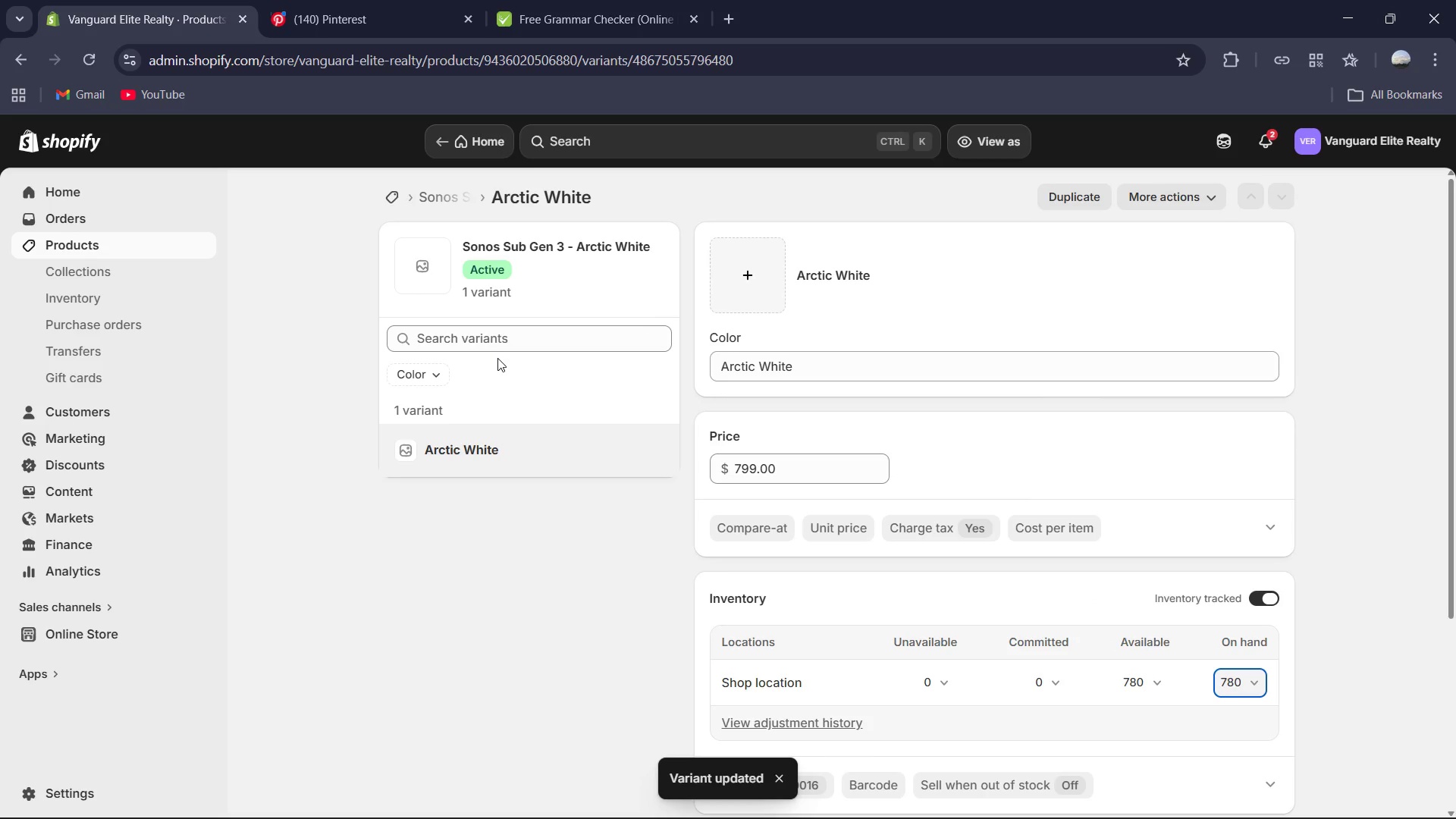 
wait(9.27)
 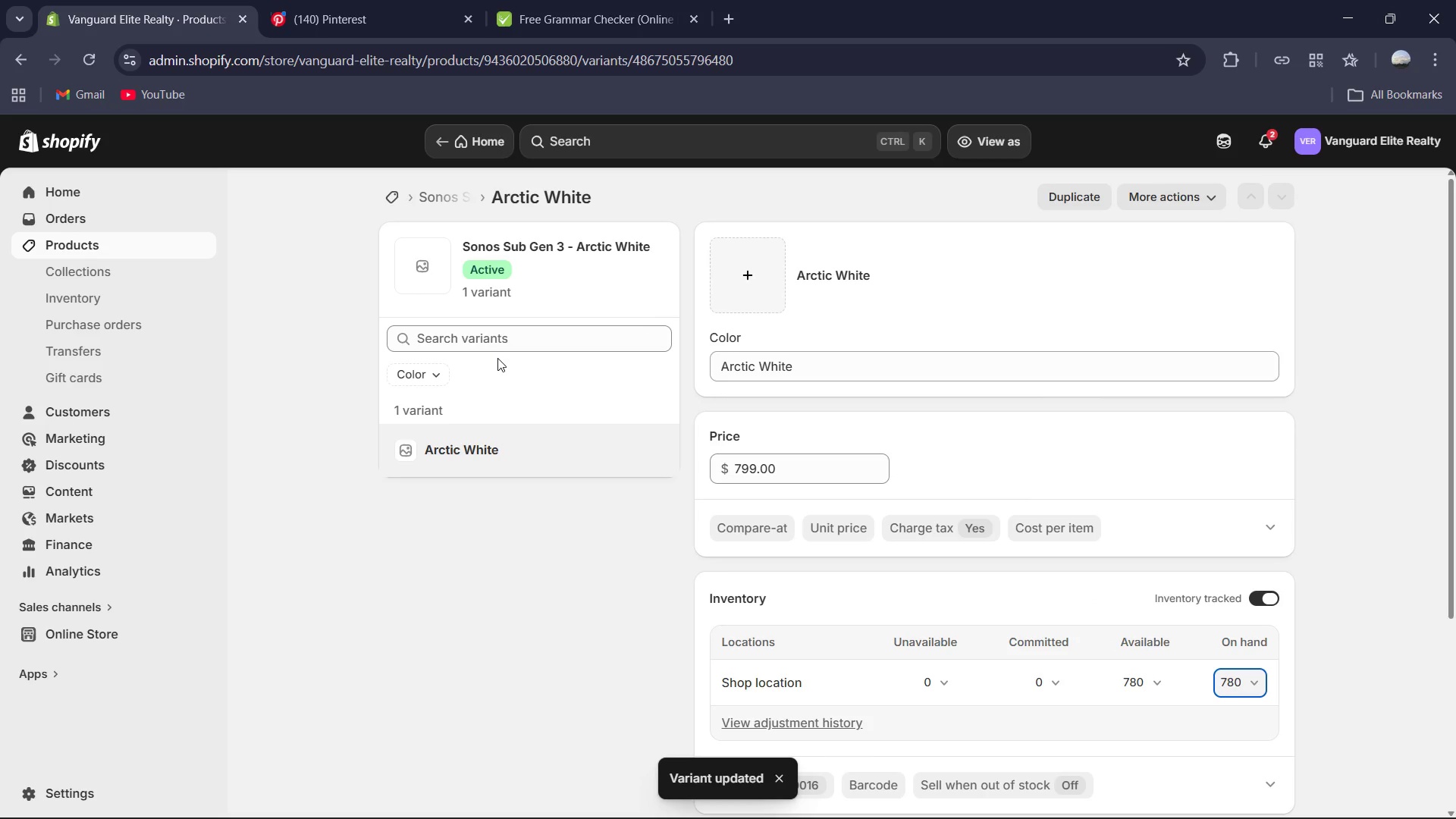 
left_click([467, 193])
 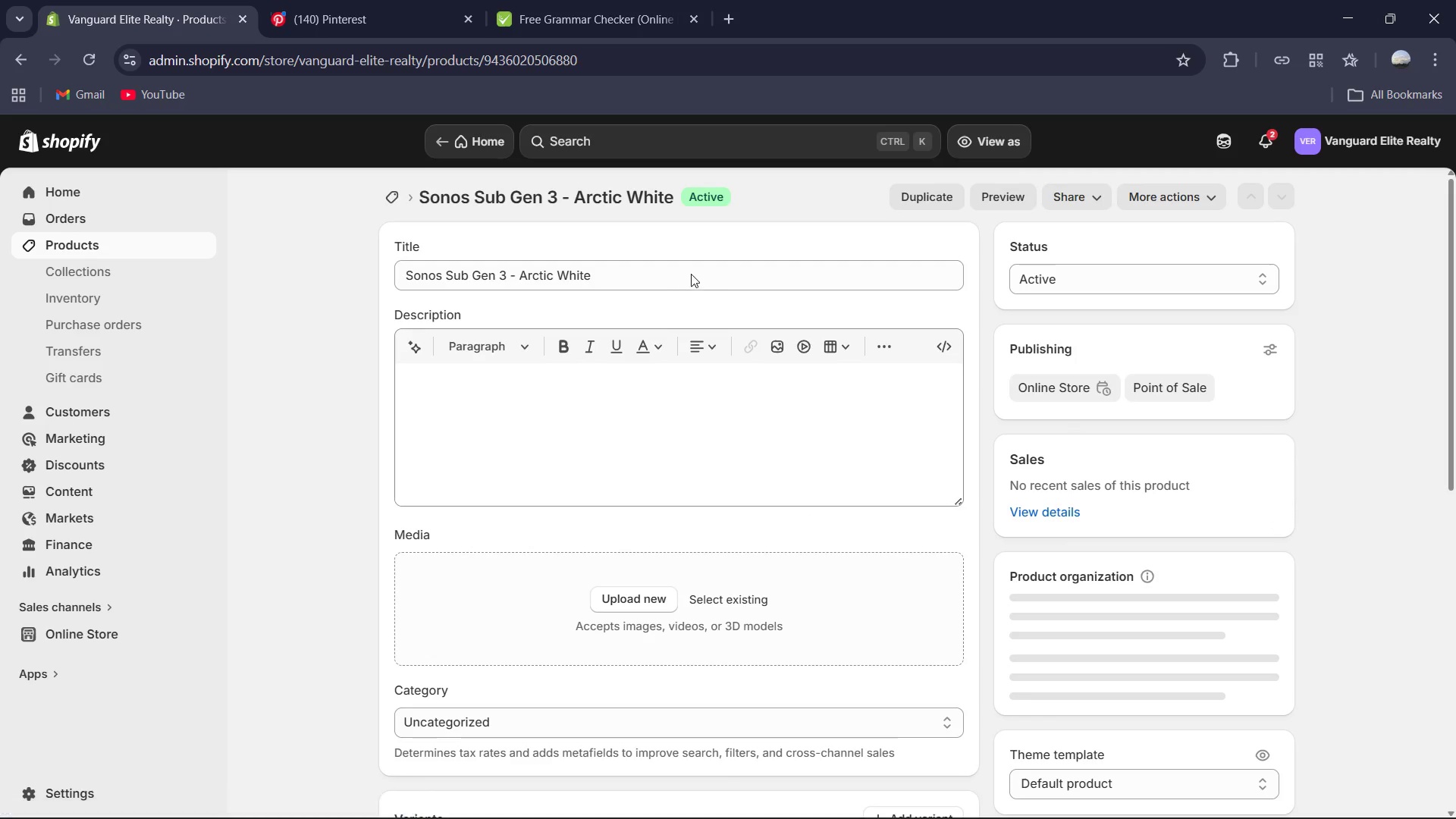 
scroll: coordinate [874, 352], scroll_direction: down, amount: 9.0
 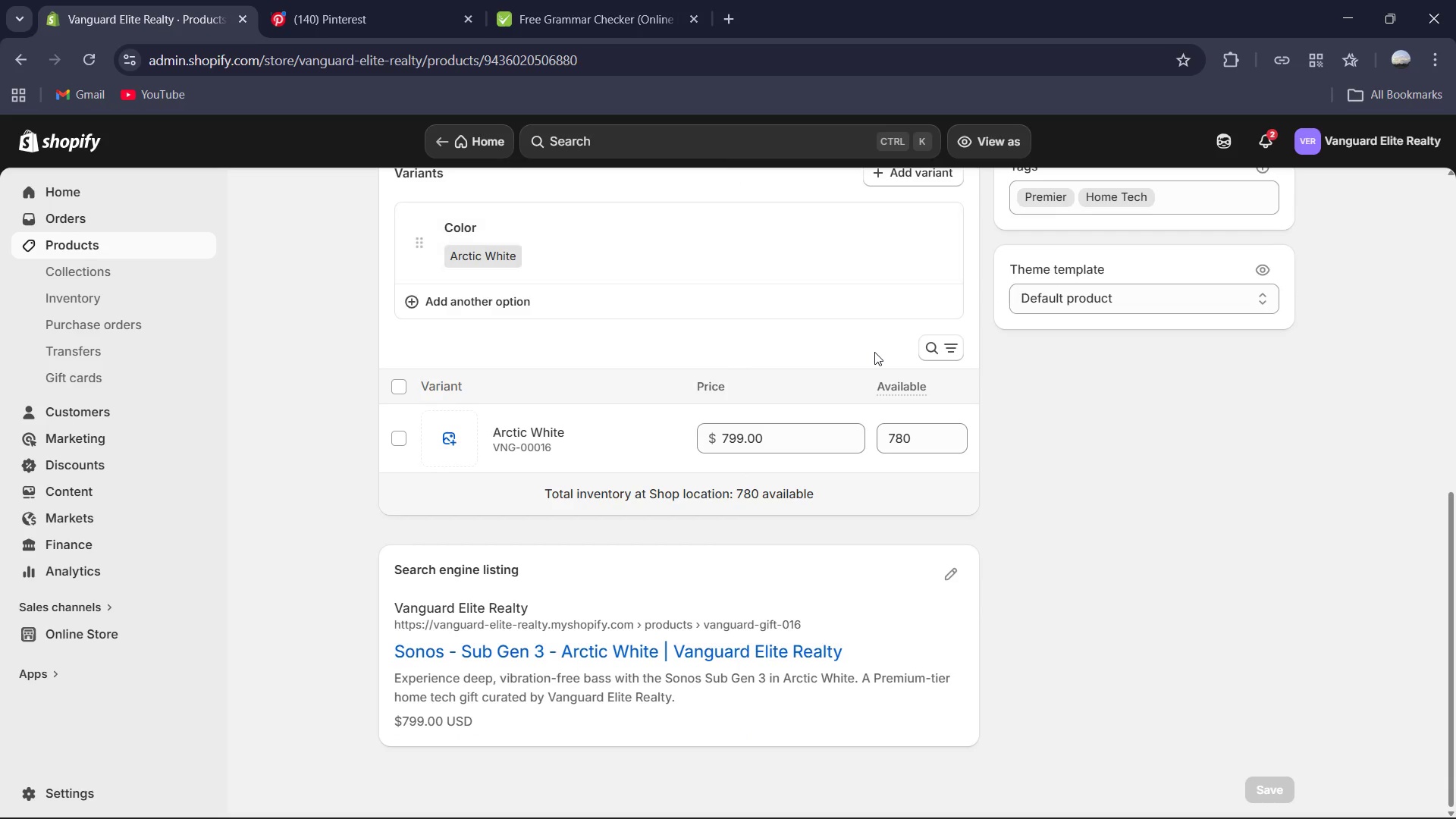 
scroll: coordinate [576, 224], scroll_direction: up, amount: 14.0
 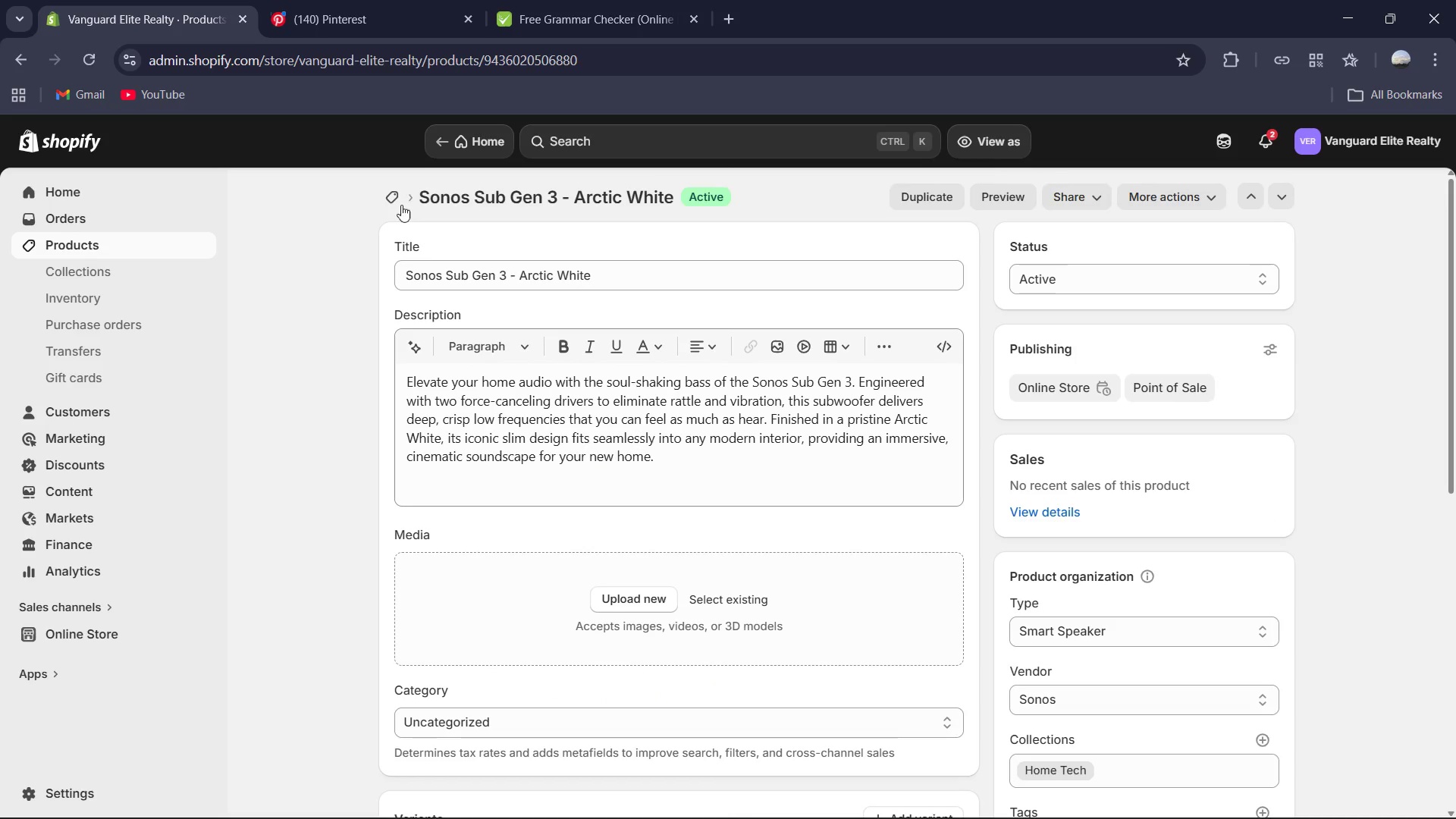 
left_click([394, 202])
 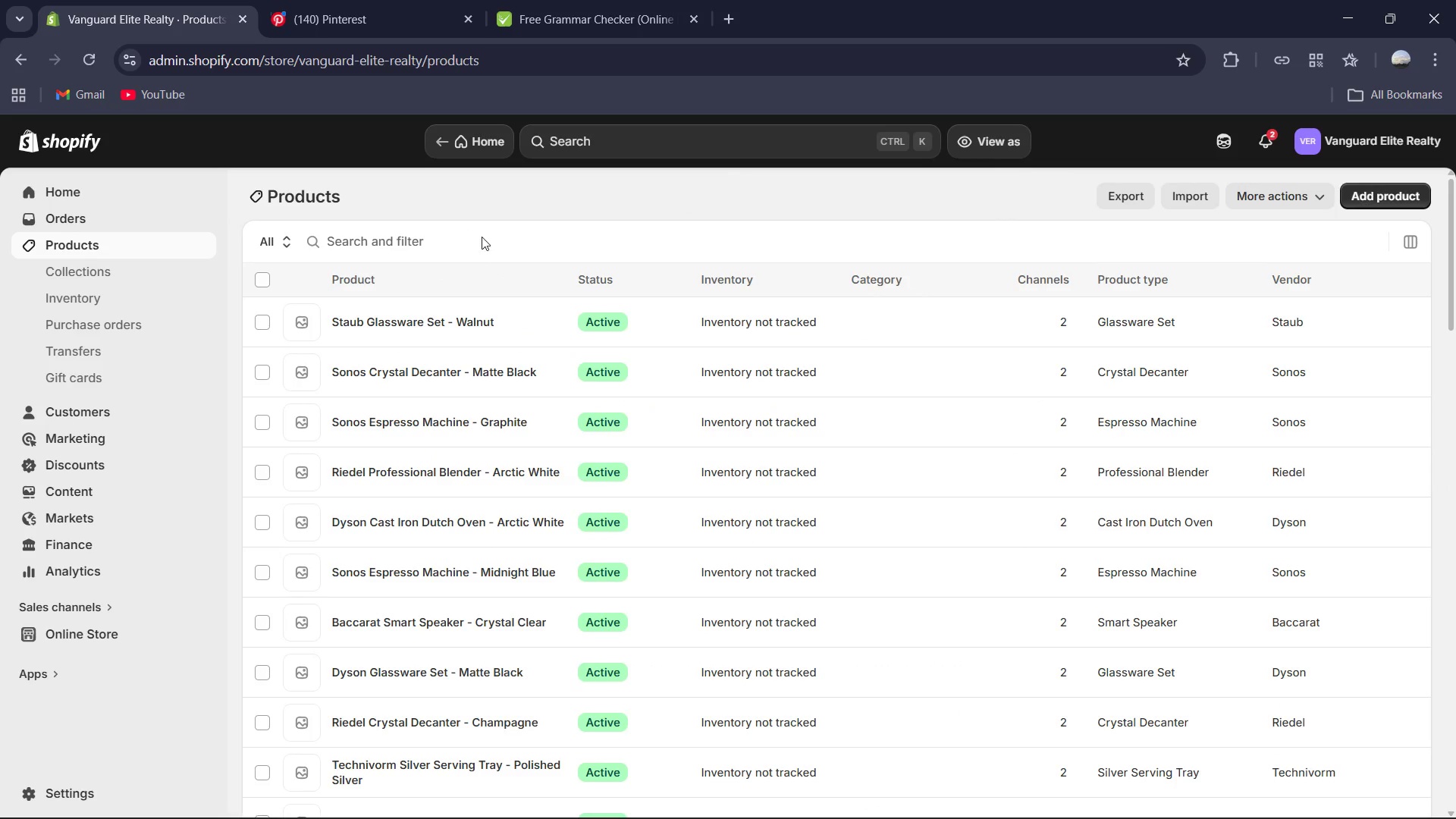 
scroll: coordinate [522, 637], scroll_direction: down, amount: 14.0
 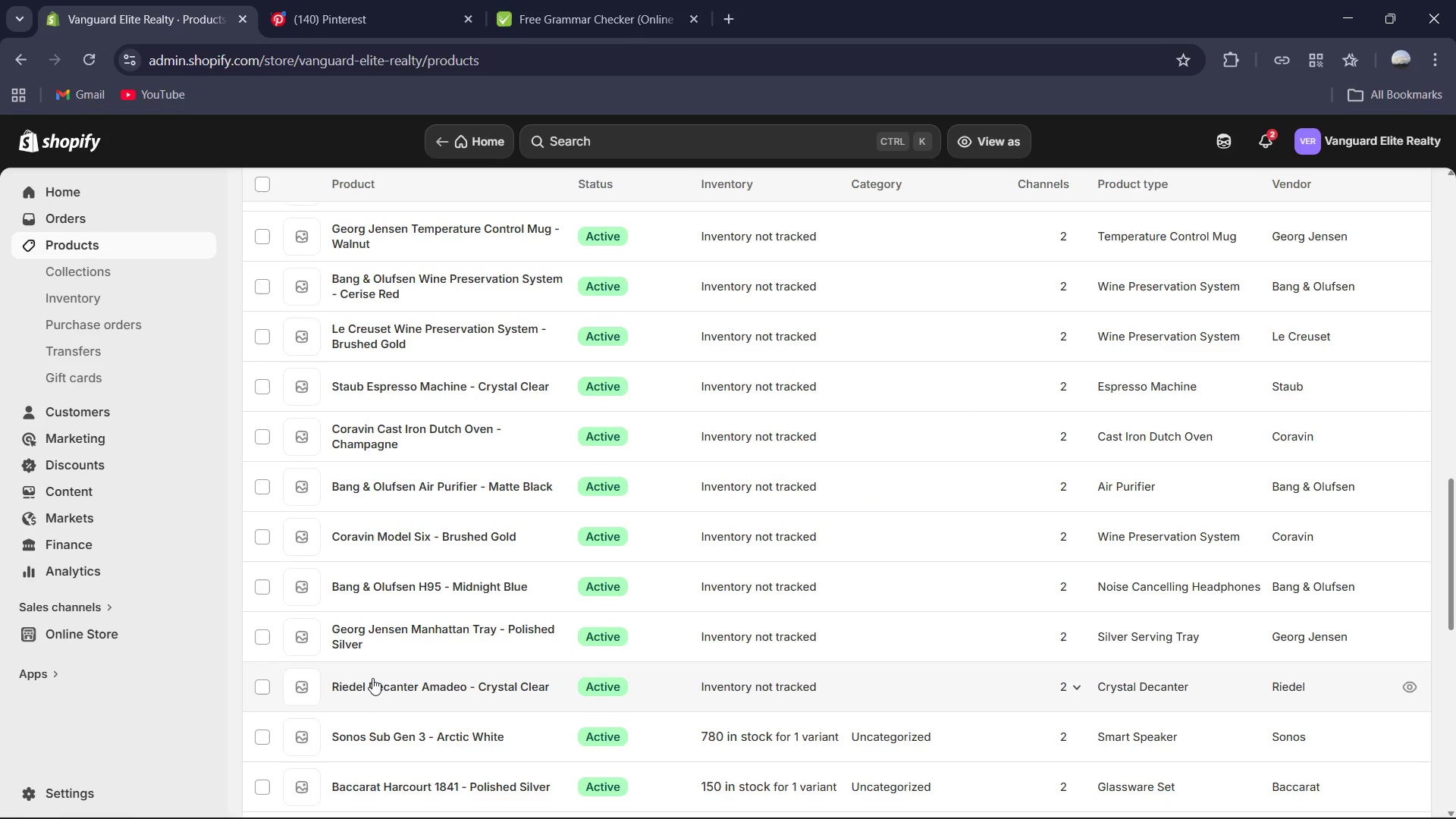 
left_click([375, 682])
 